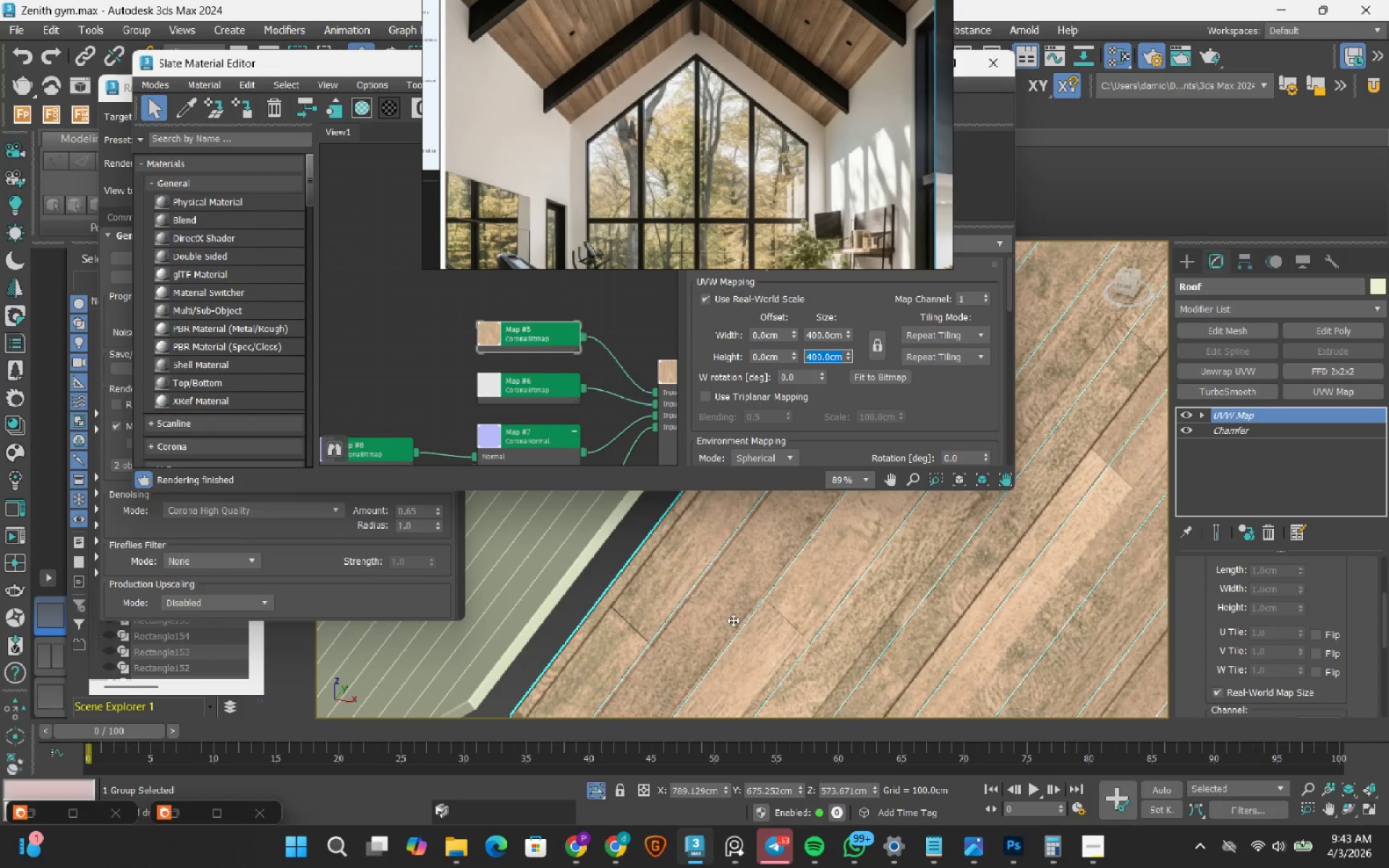 
scroll: coordinate [724, 608], scroll_direction: down, amount: 1.0
 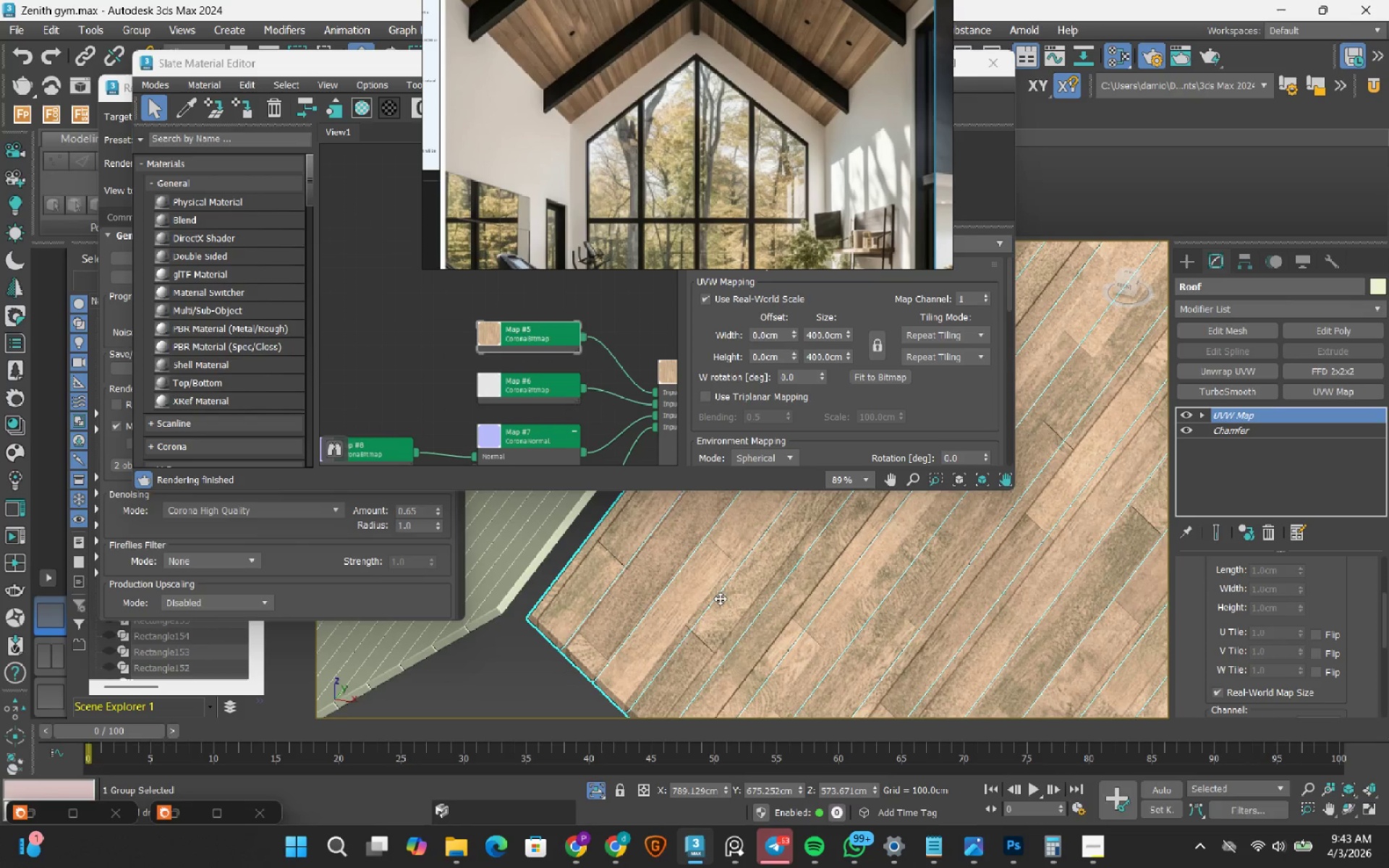 
scroll: coordinate [689, 623], scroll_direction: up, amount: 1.0
 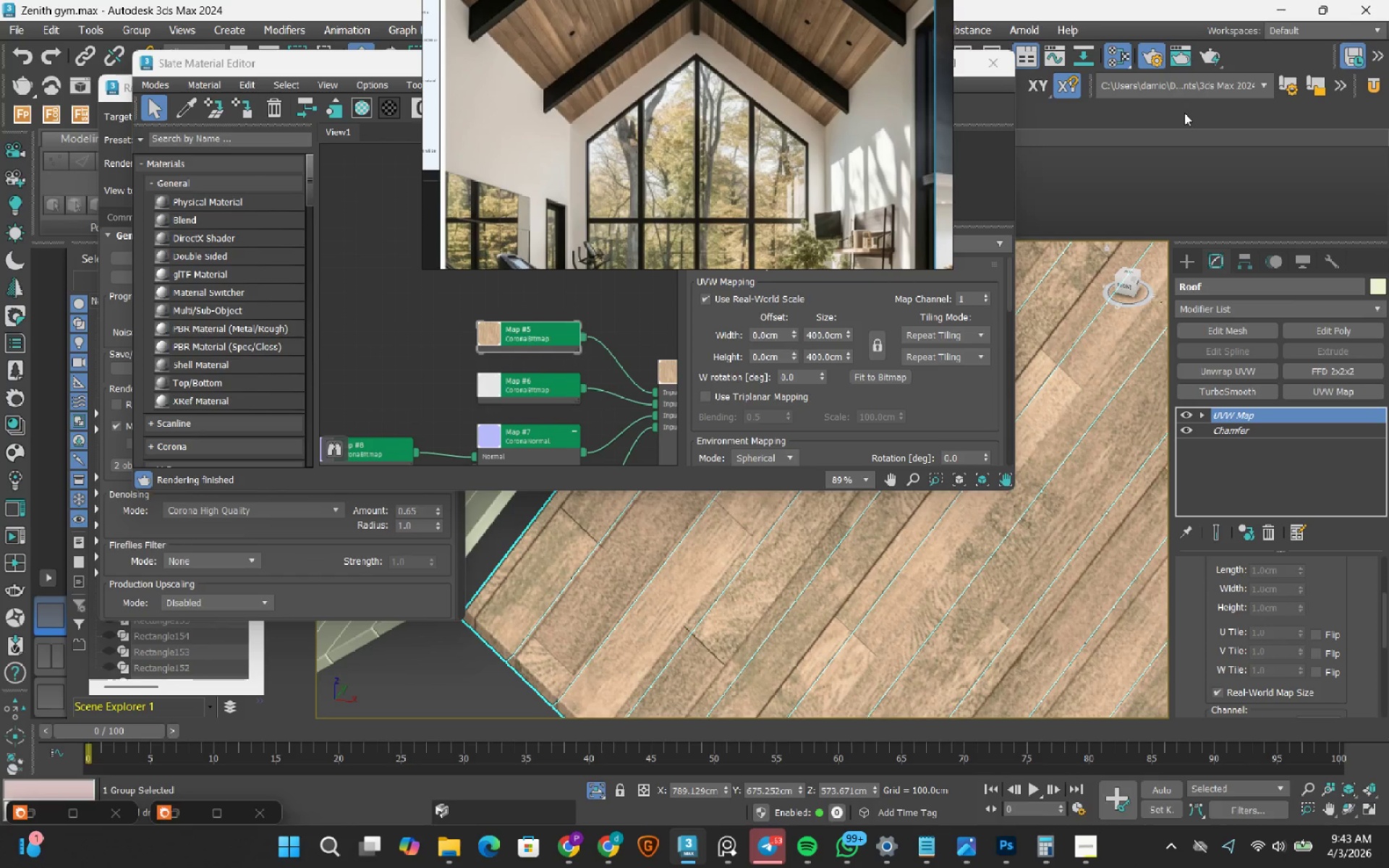 
wait(6.29)
 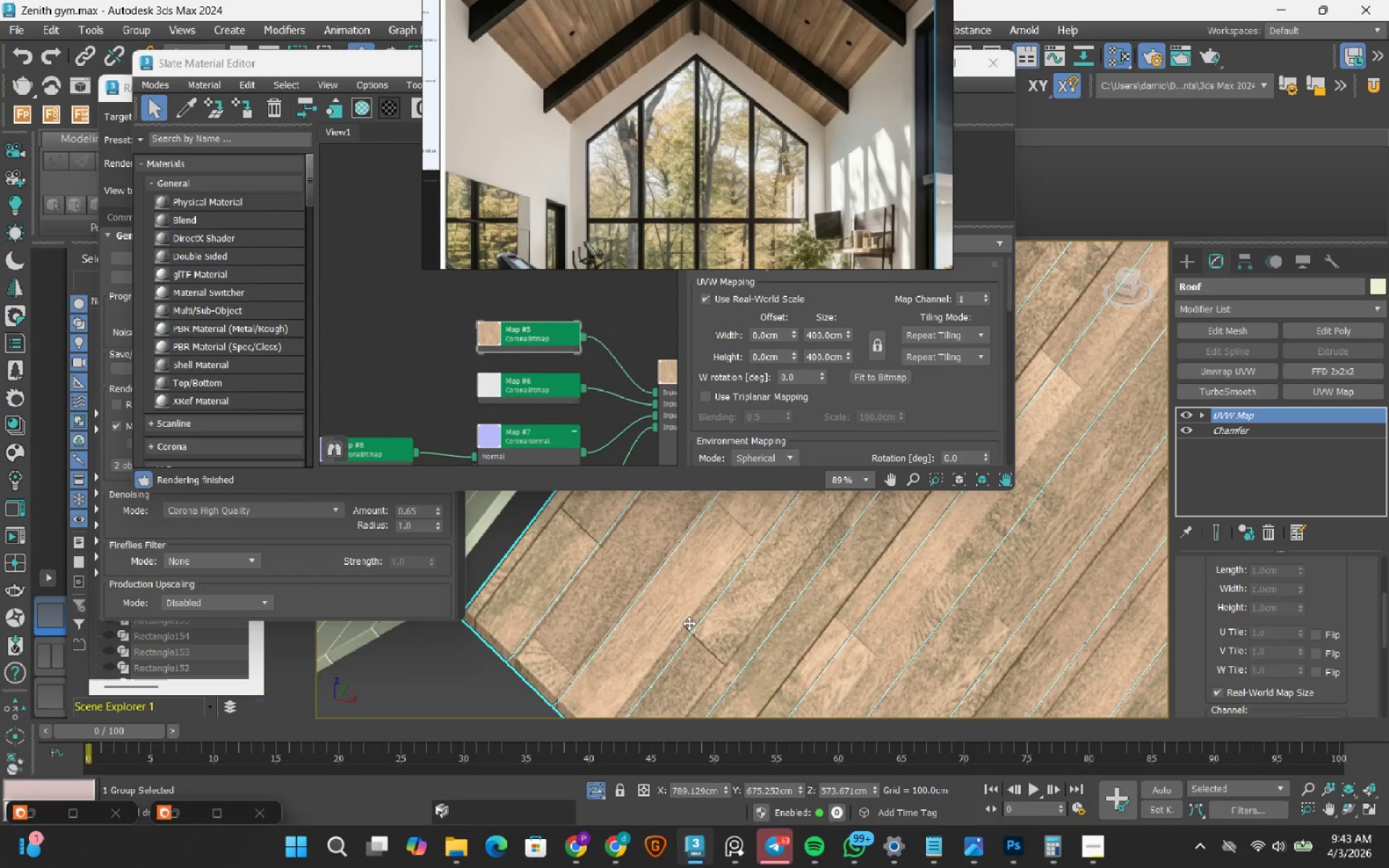 
left_click_drag(start_coordinate=[697, 67], to_coordinate=[335, 72])
 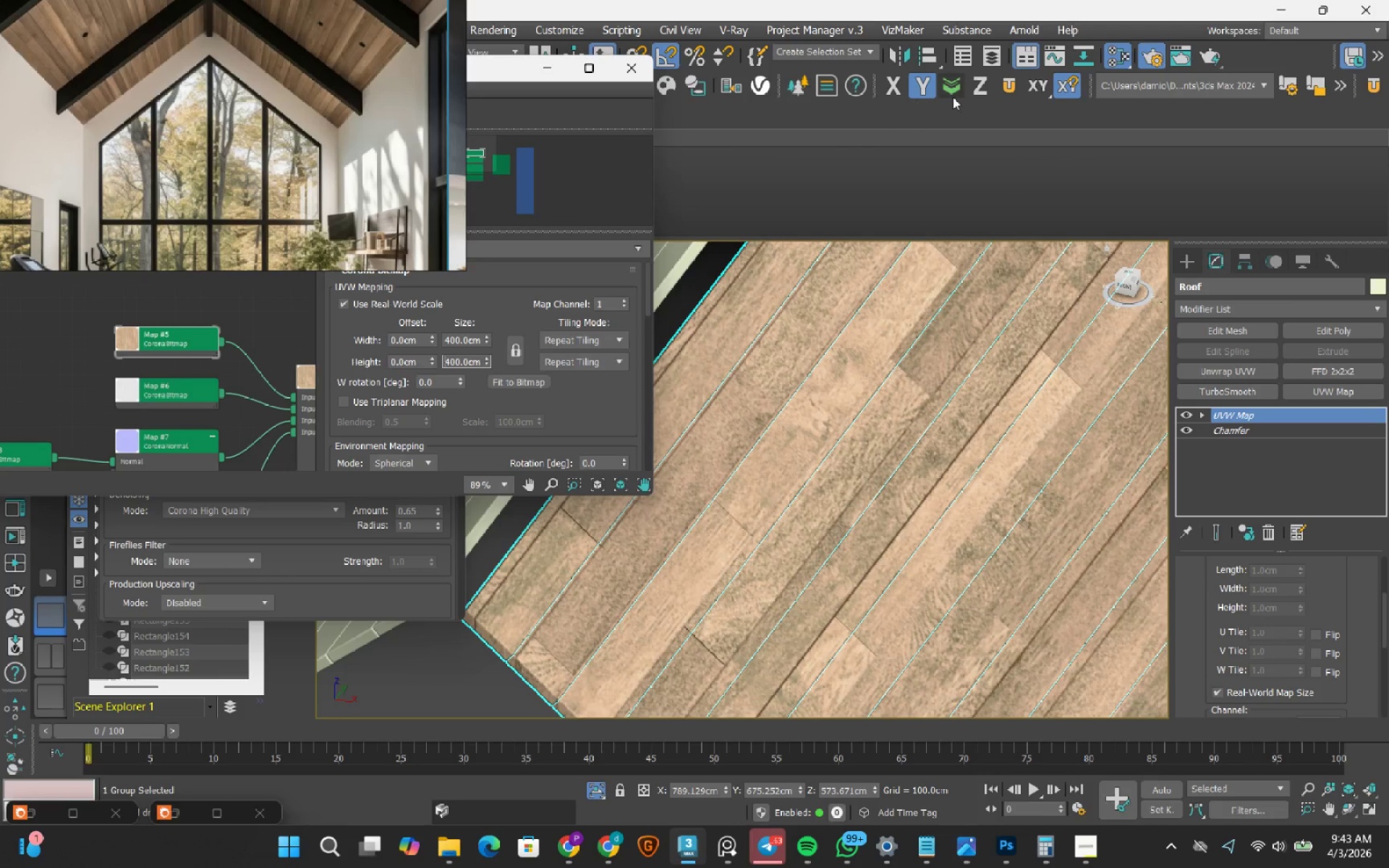 
left_click([1003, 88])
 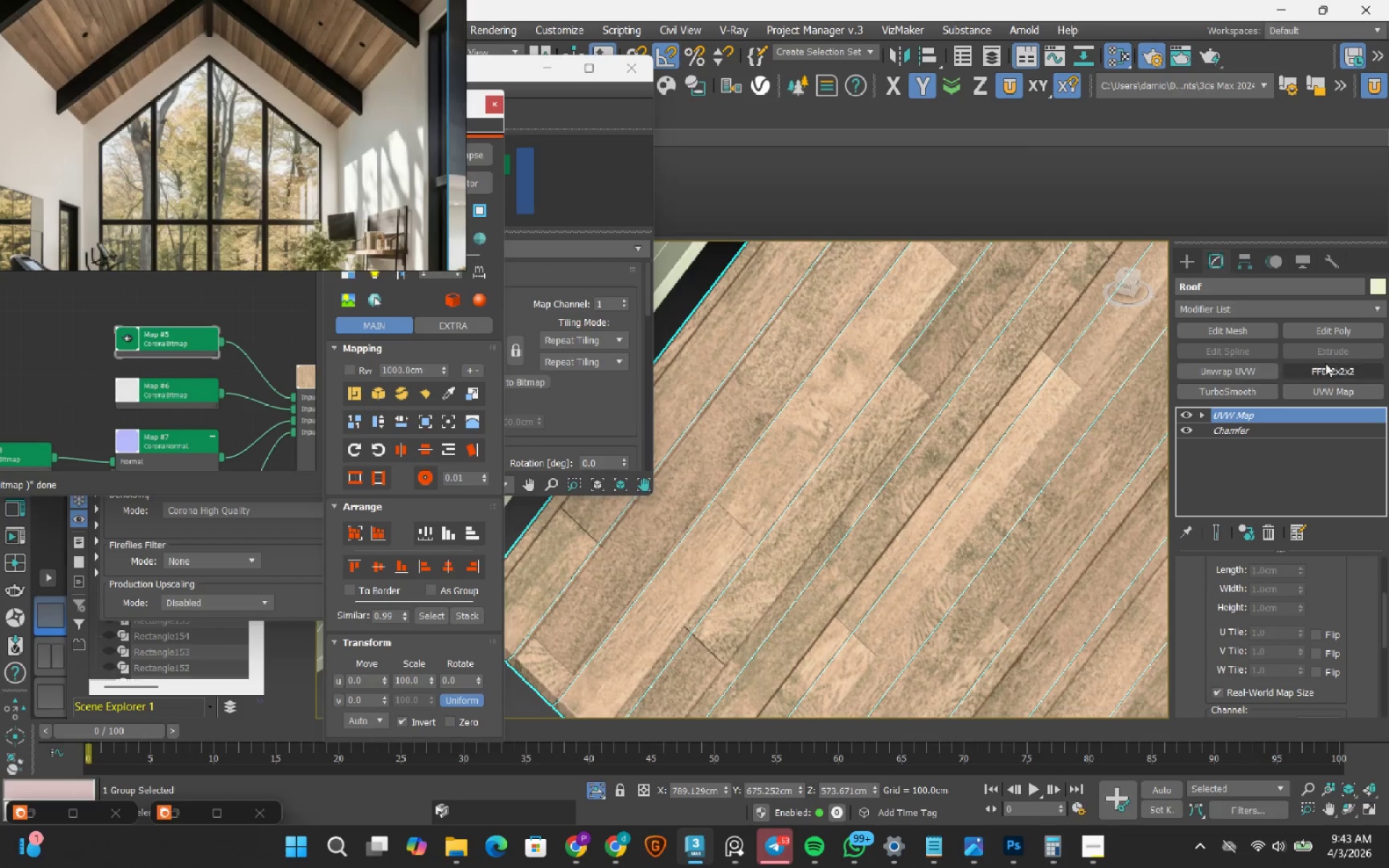 
left_click([1244, 379])
 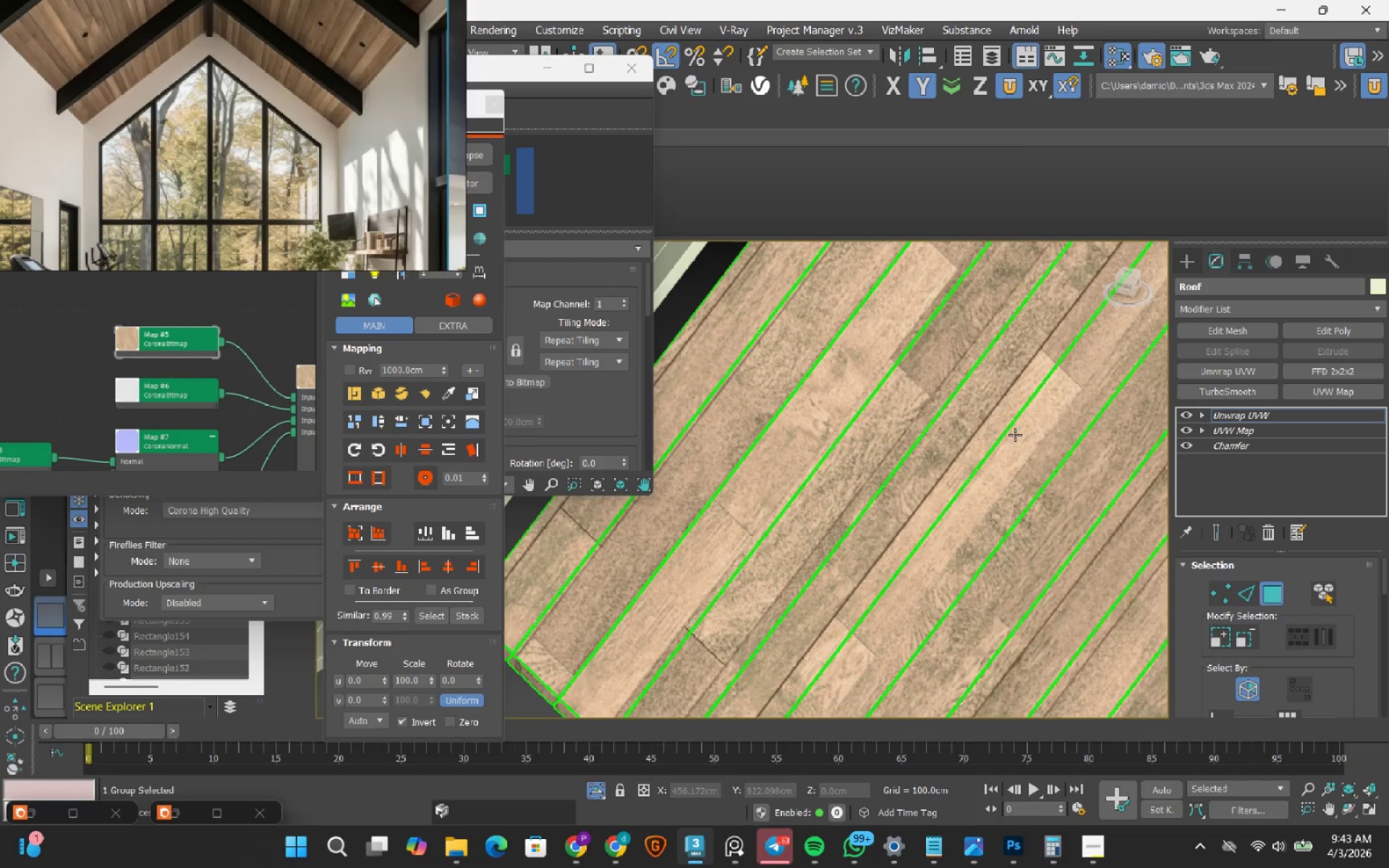 
scroll: coordinate [848, 449], scroll_direction: down, amount: 1.0
 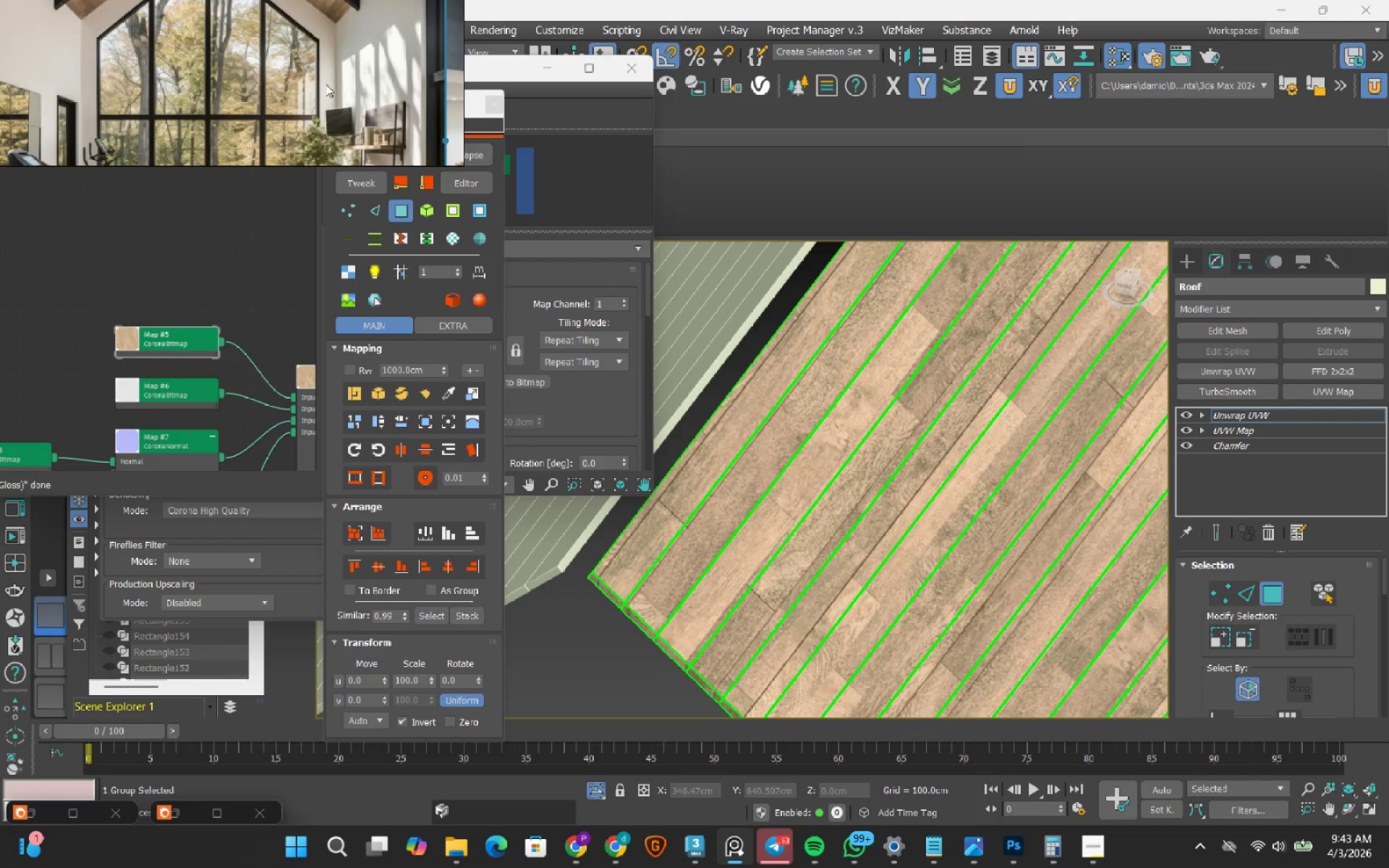 
left_click([362, 182])
 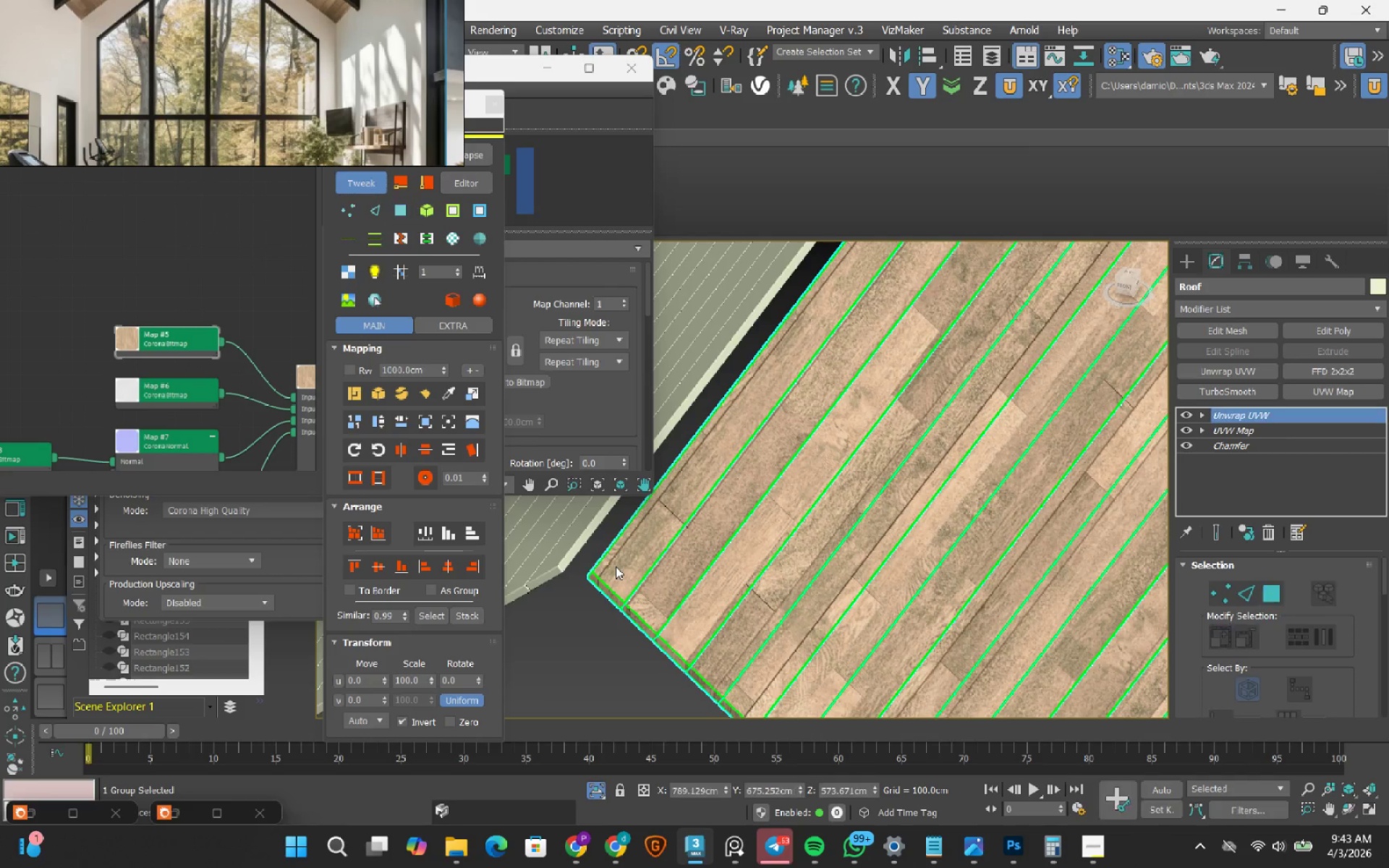 
scroll: coordinate [629, 564], scroll_direction: up, amount: 2.0
 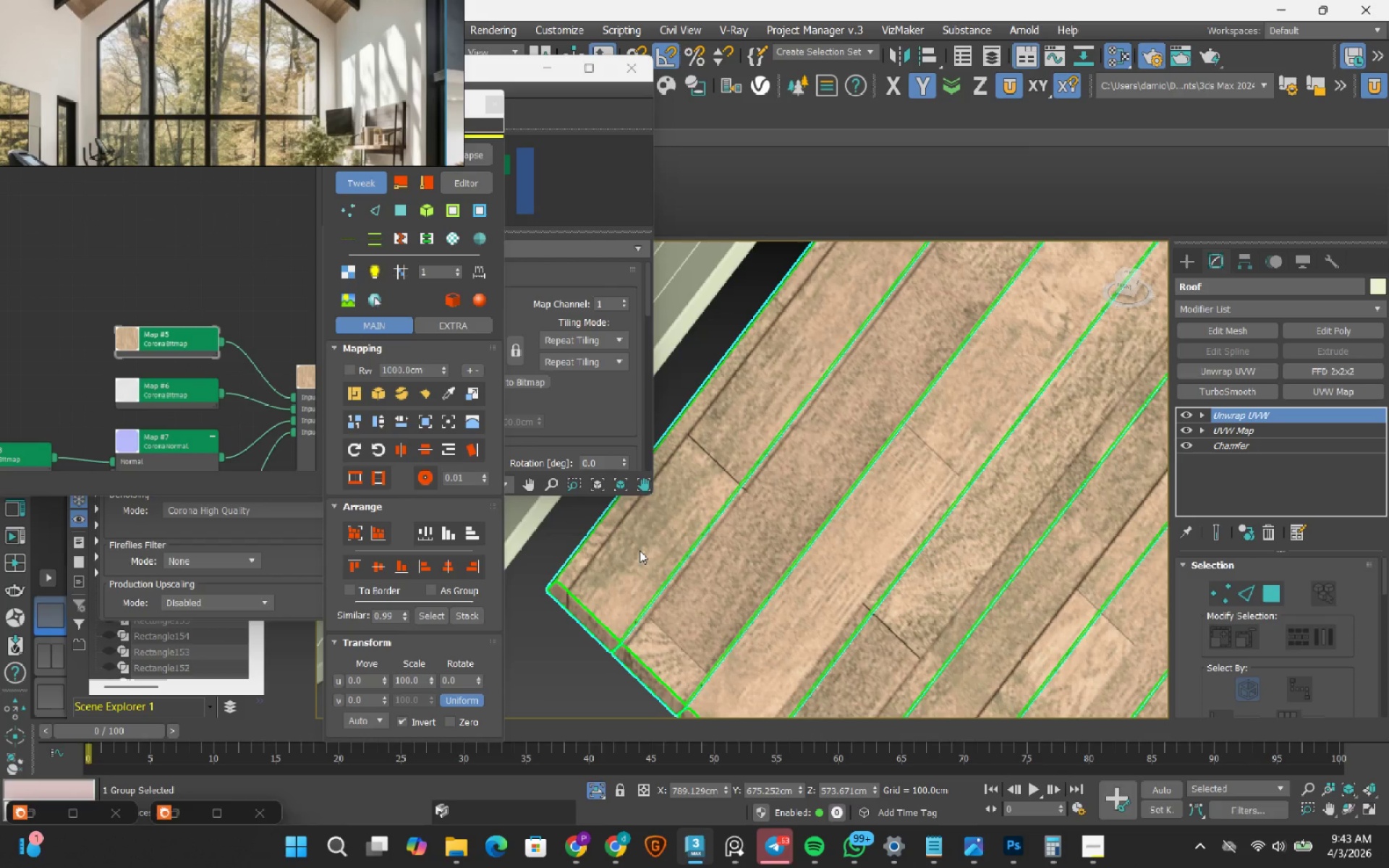 
left_click_drag(start_coordinate=[640, 550], to_coordinate=[637, 537])
 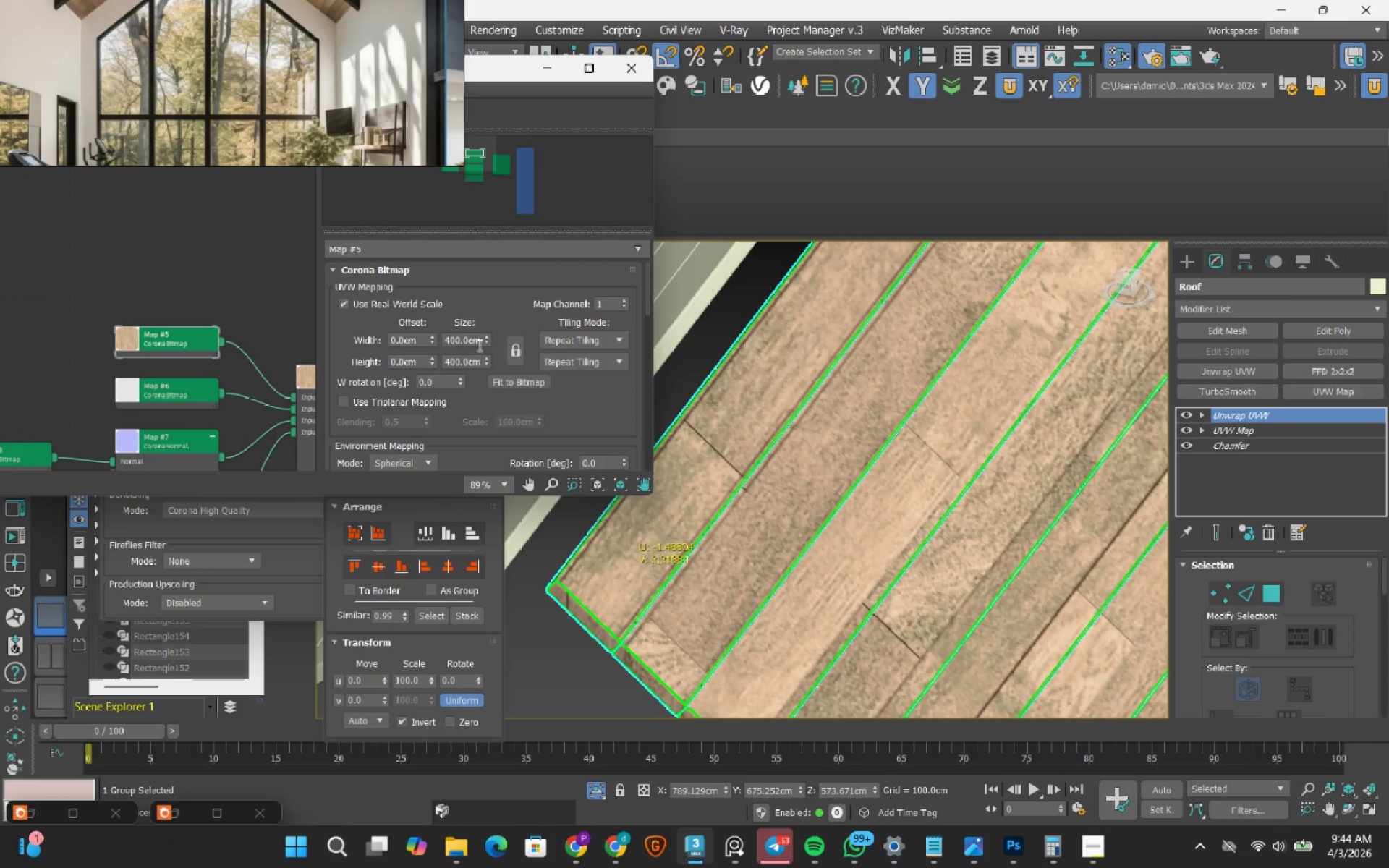 
double_click([462, 342])
 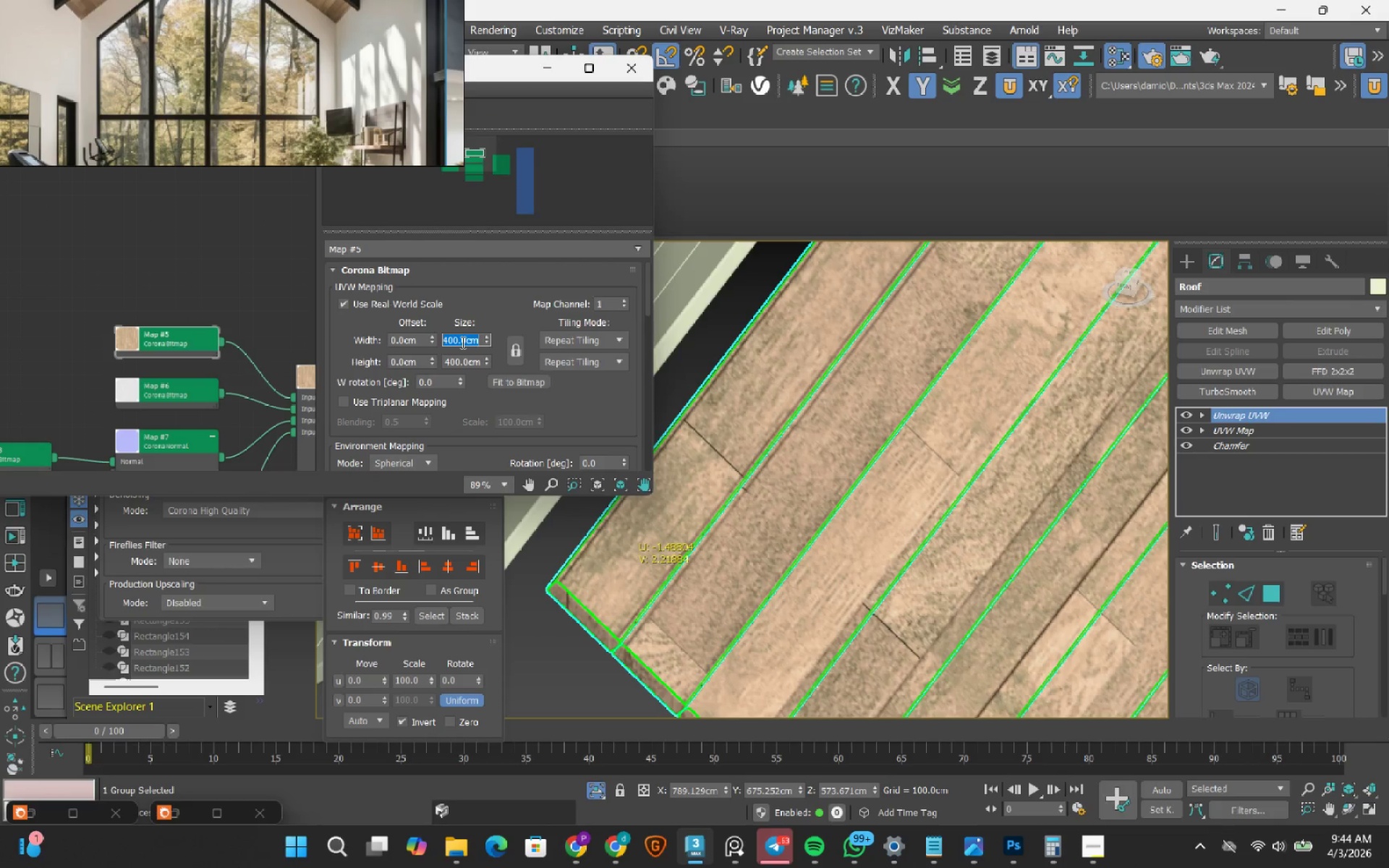 
key(Numpad4)
 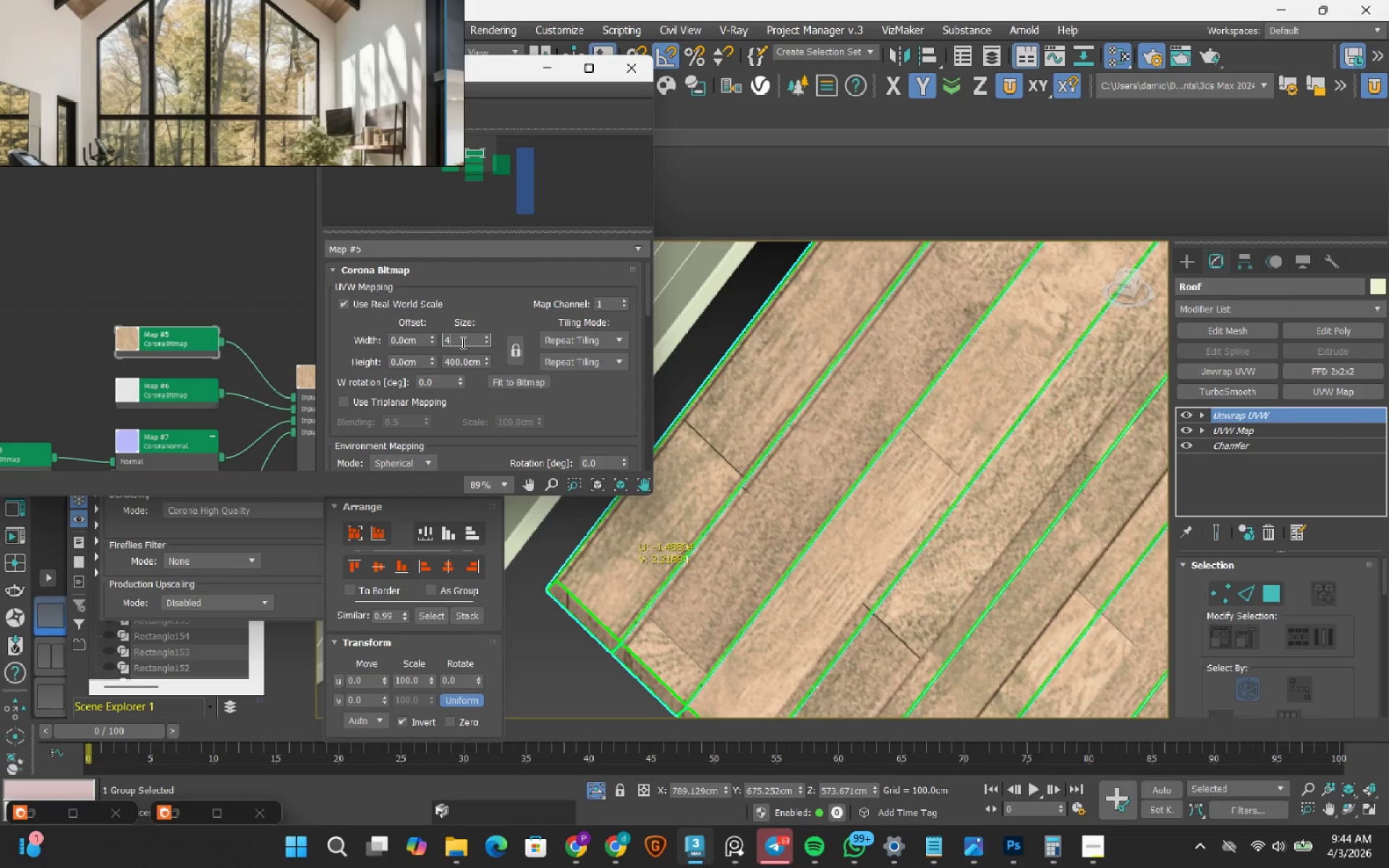 
key(Numpad1)
 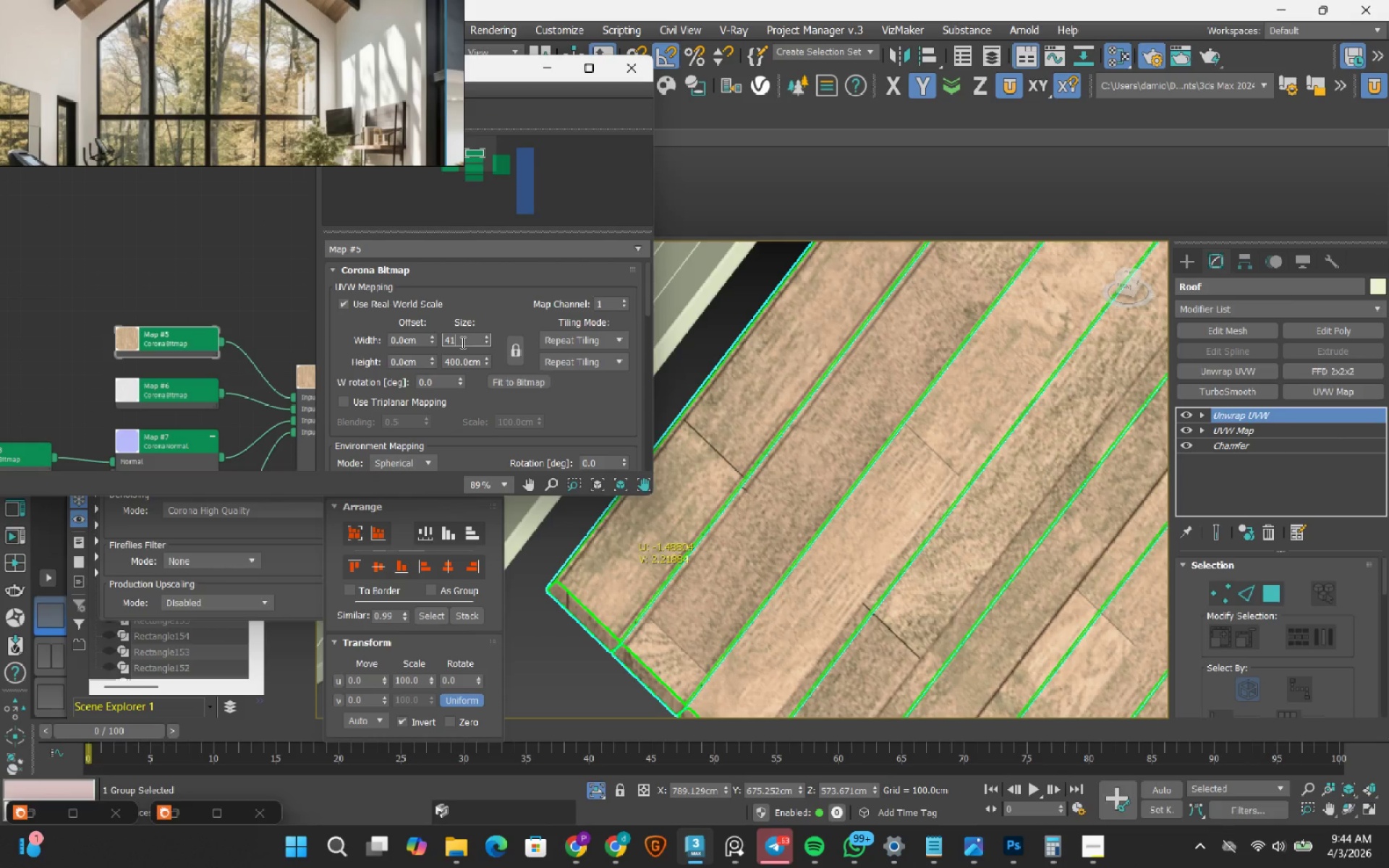 
key(Numpad0)
 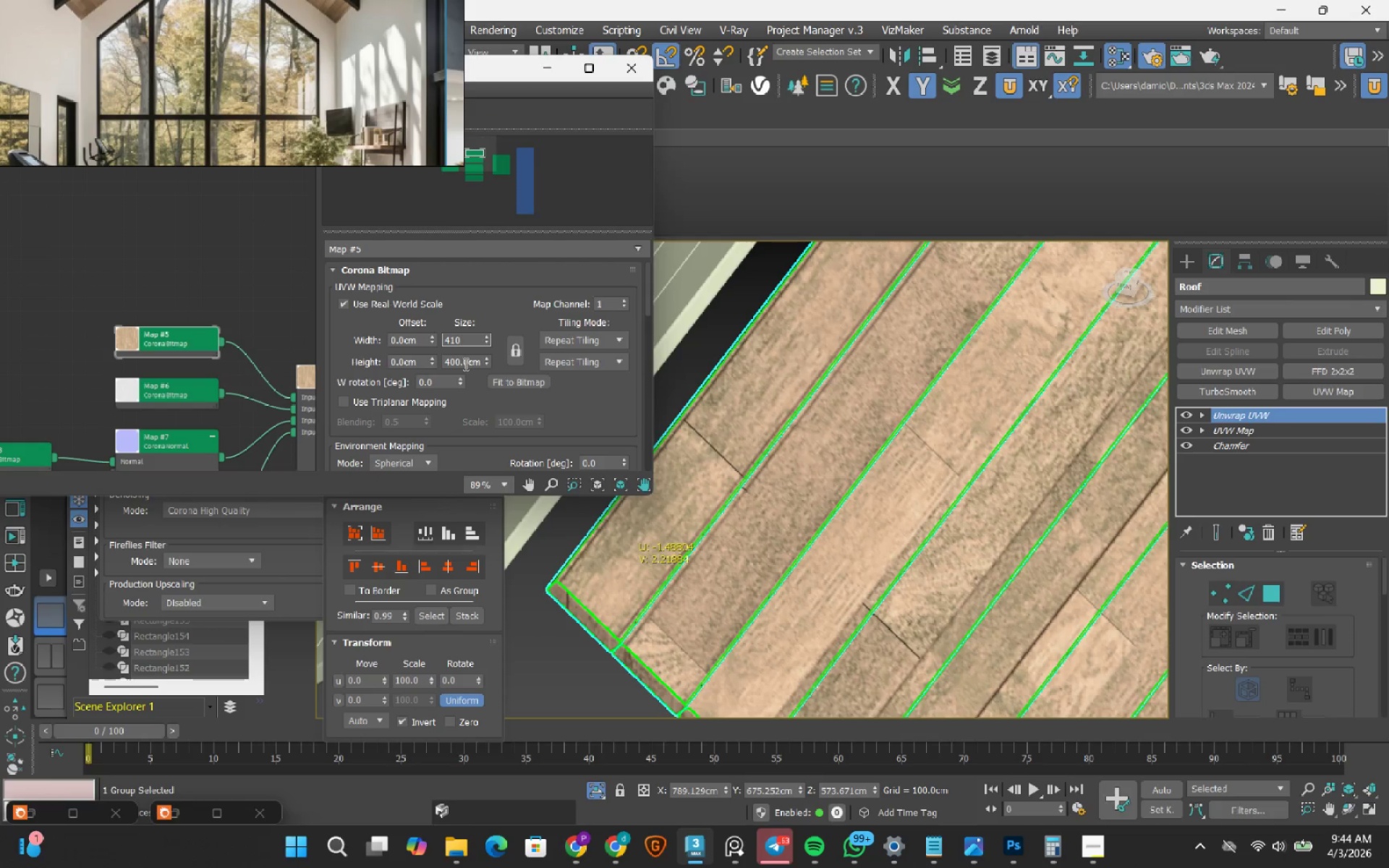 
double_click([464, 364])
 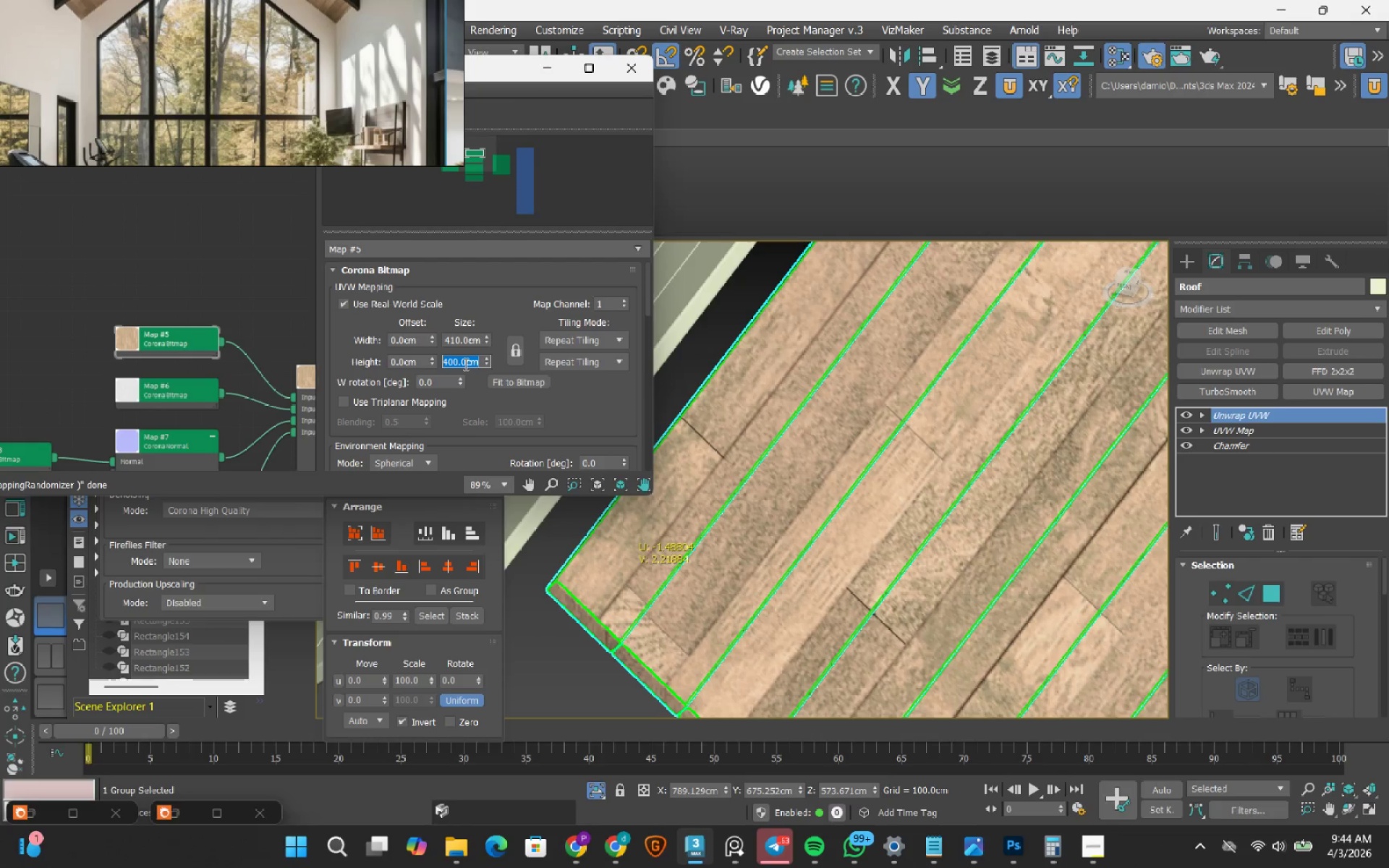 
key(Numpad4)
 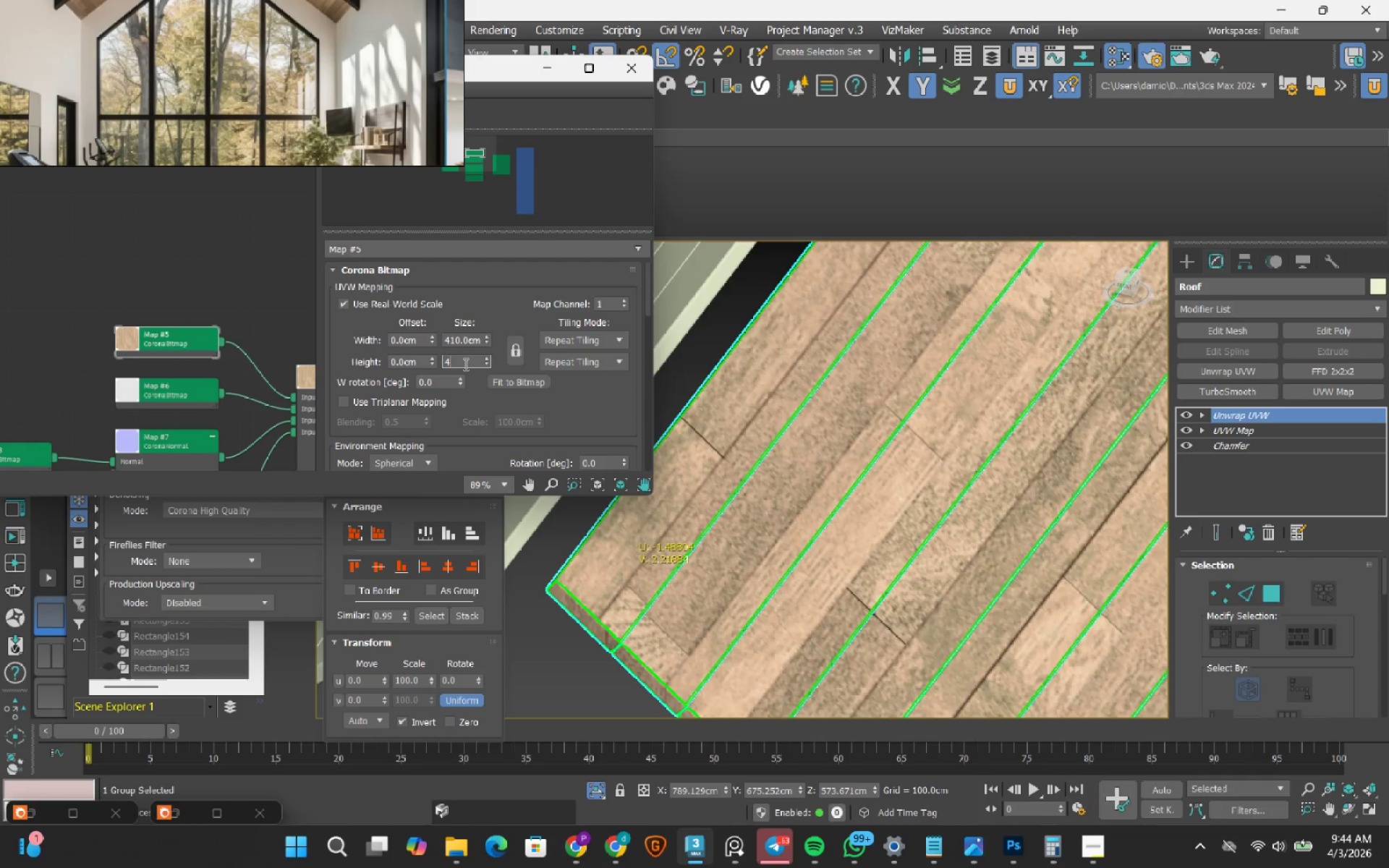 
key(Numpad1)
 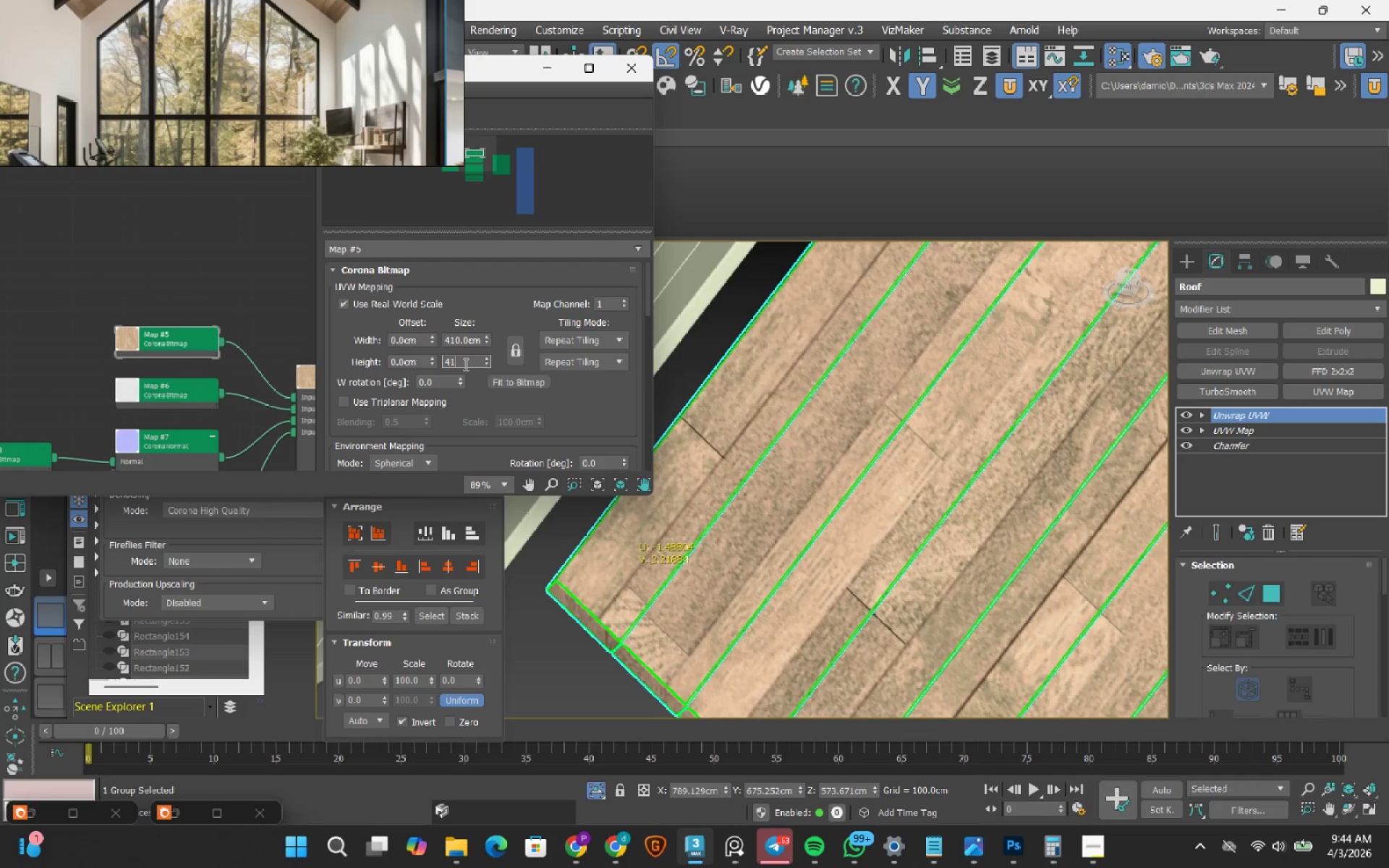 
key(Numpad0)
 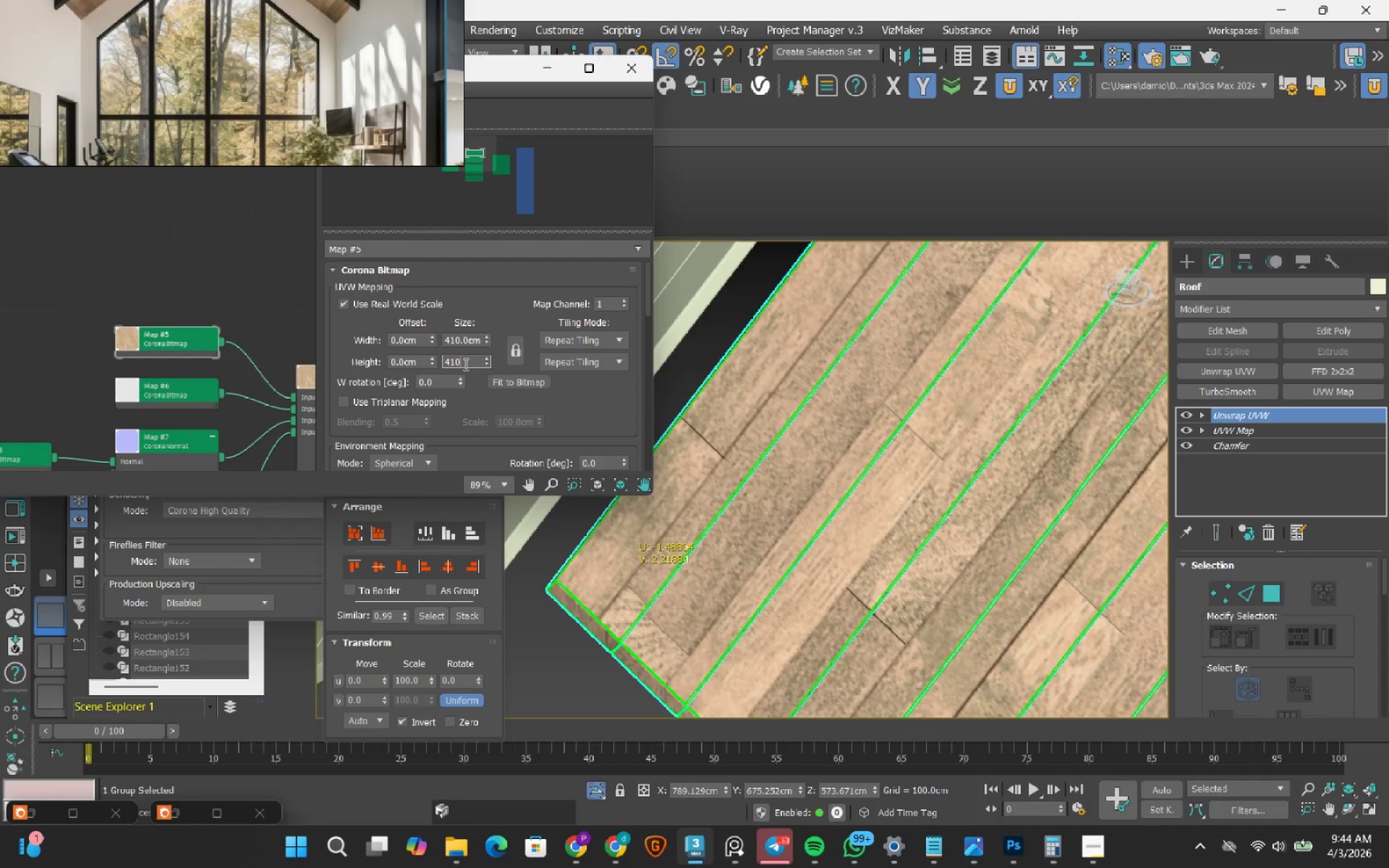 
key(NumpadEnter)
 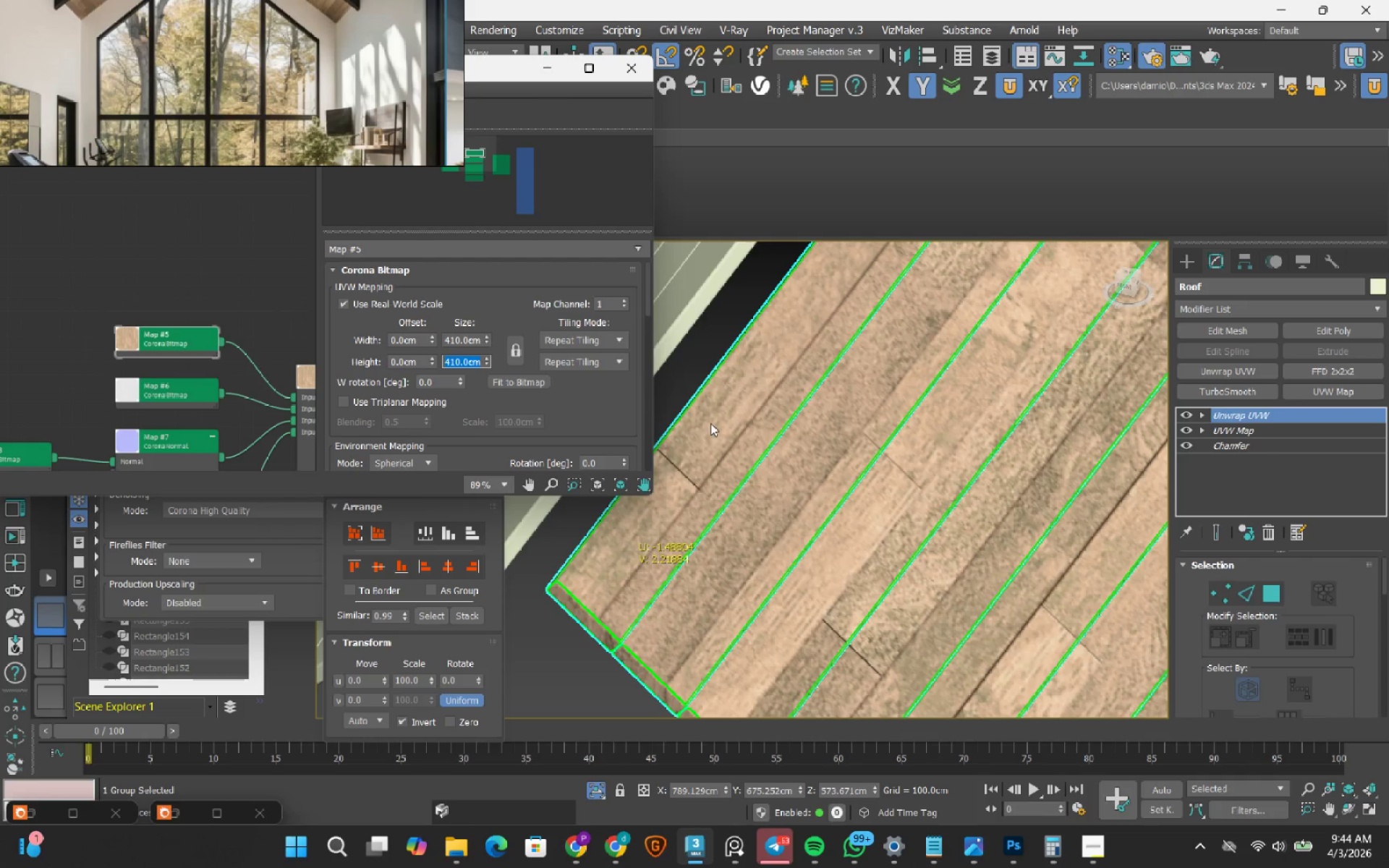 
left_click_drag(start_coordinate=[714, 438], to_coordinate=[735, 455])
 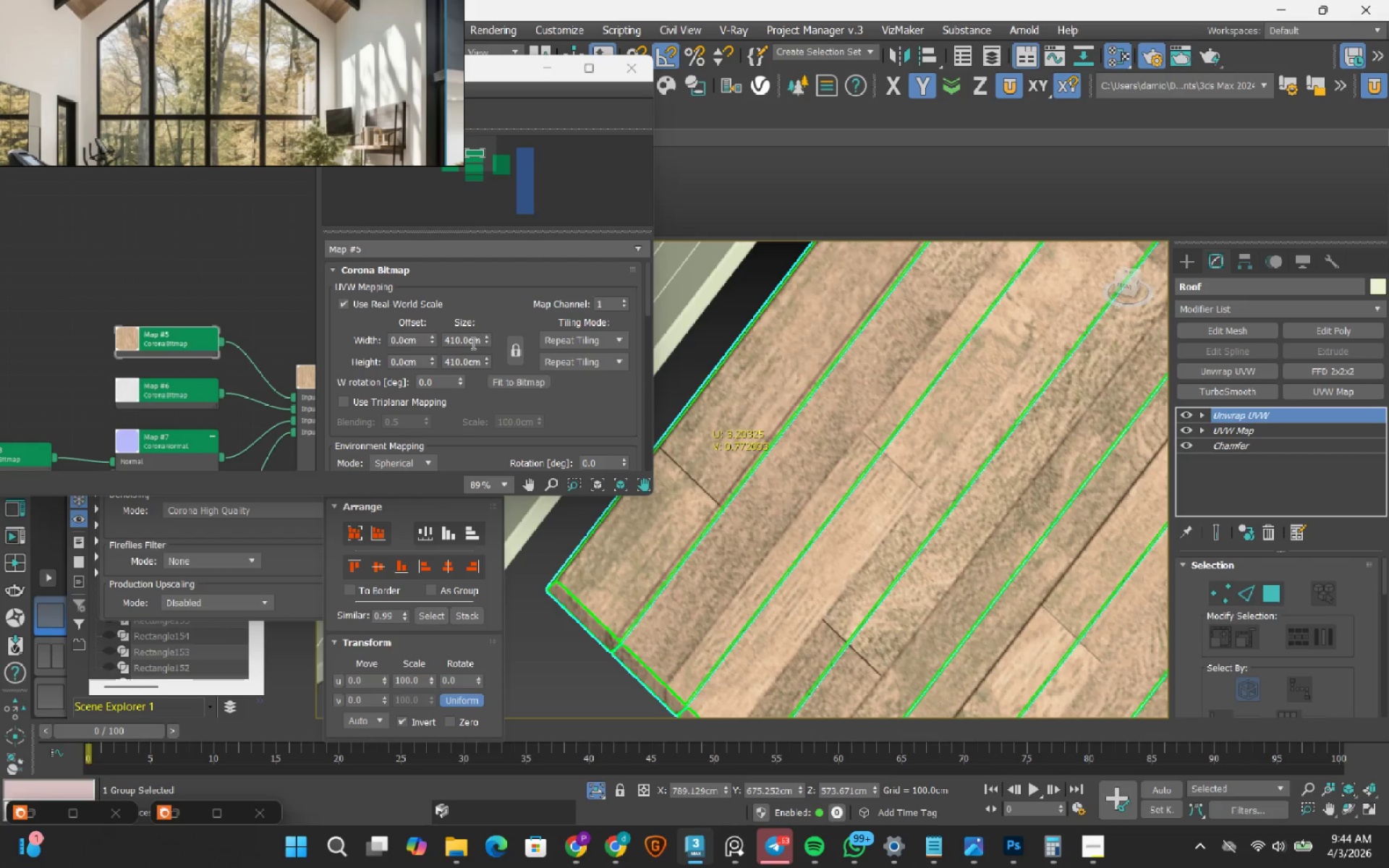 
double_click([472, 343])
 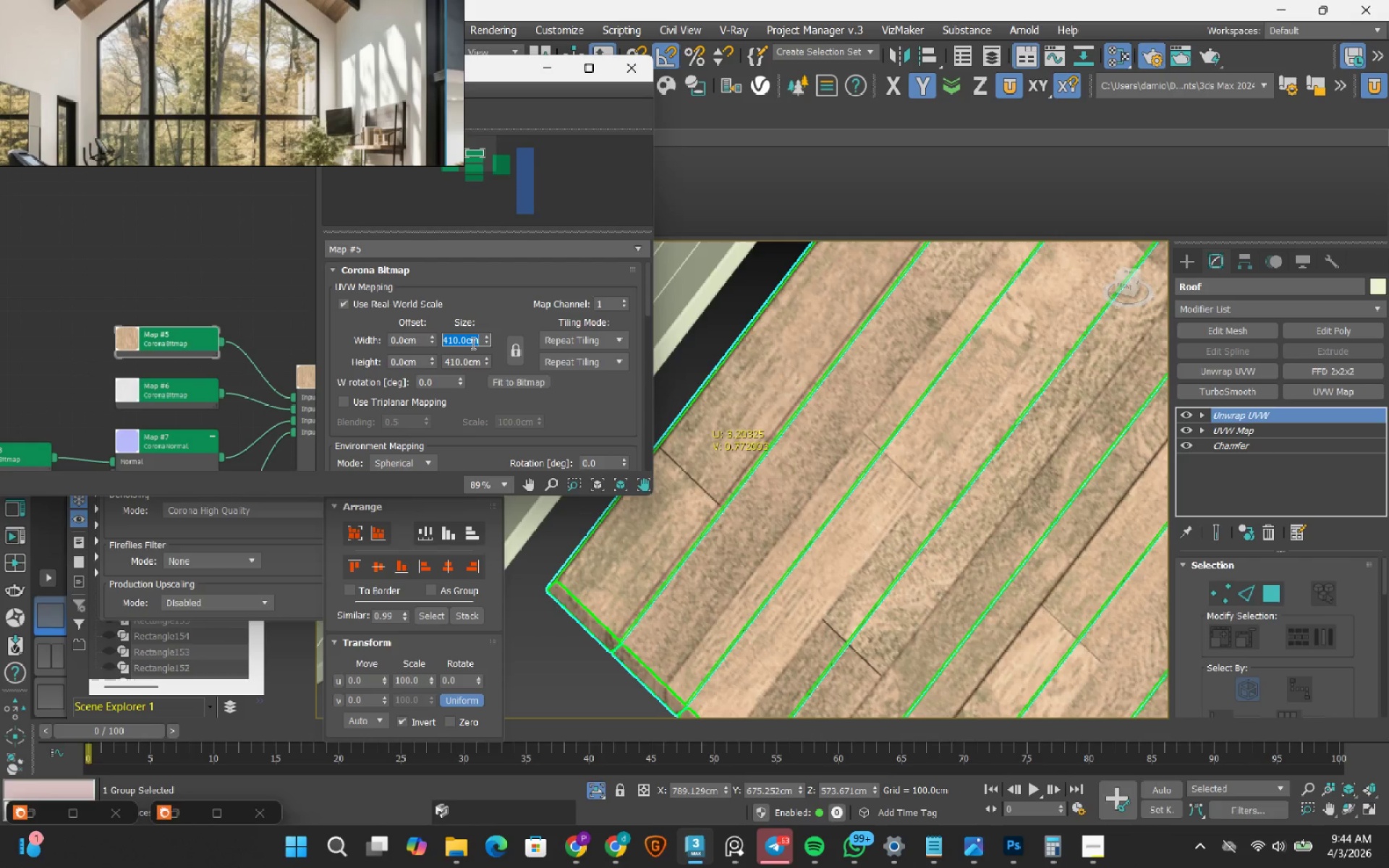 
key(Numpad4)
 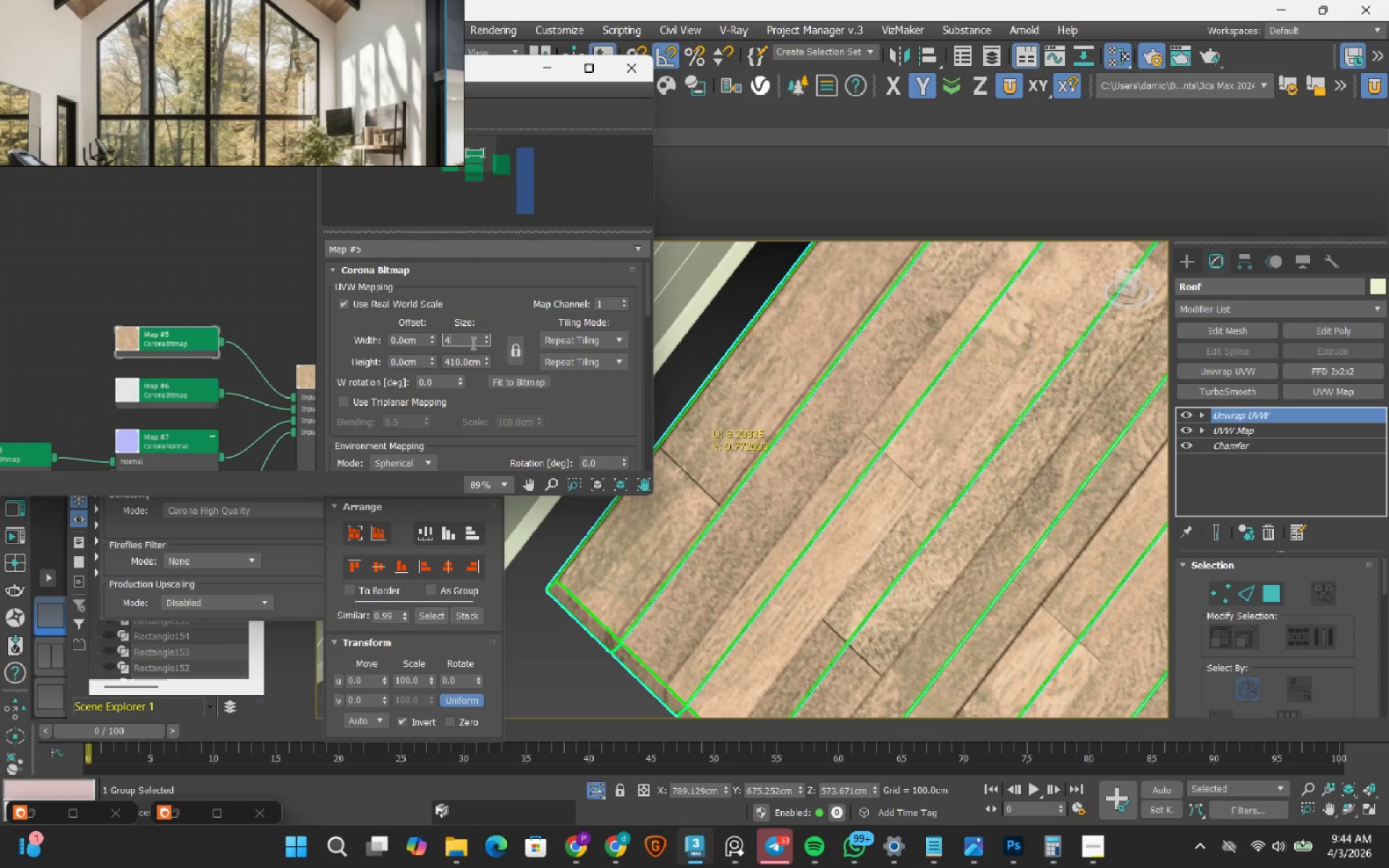 
key(Numpad3)
 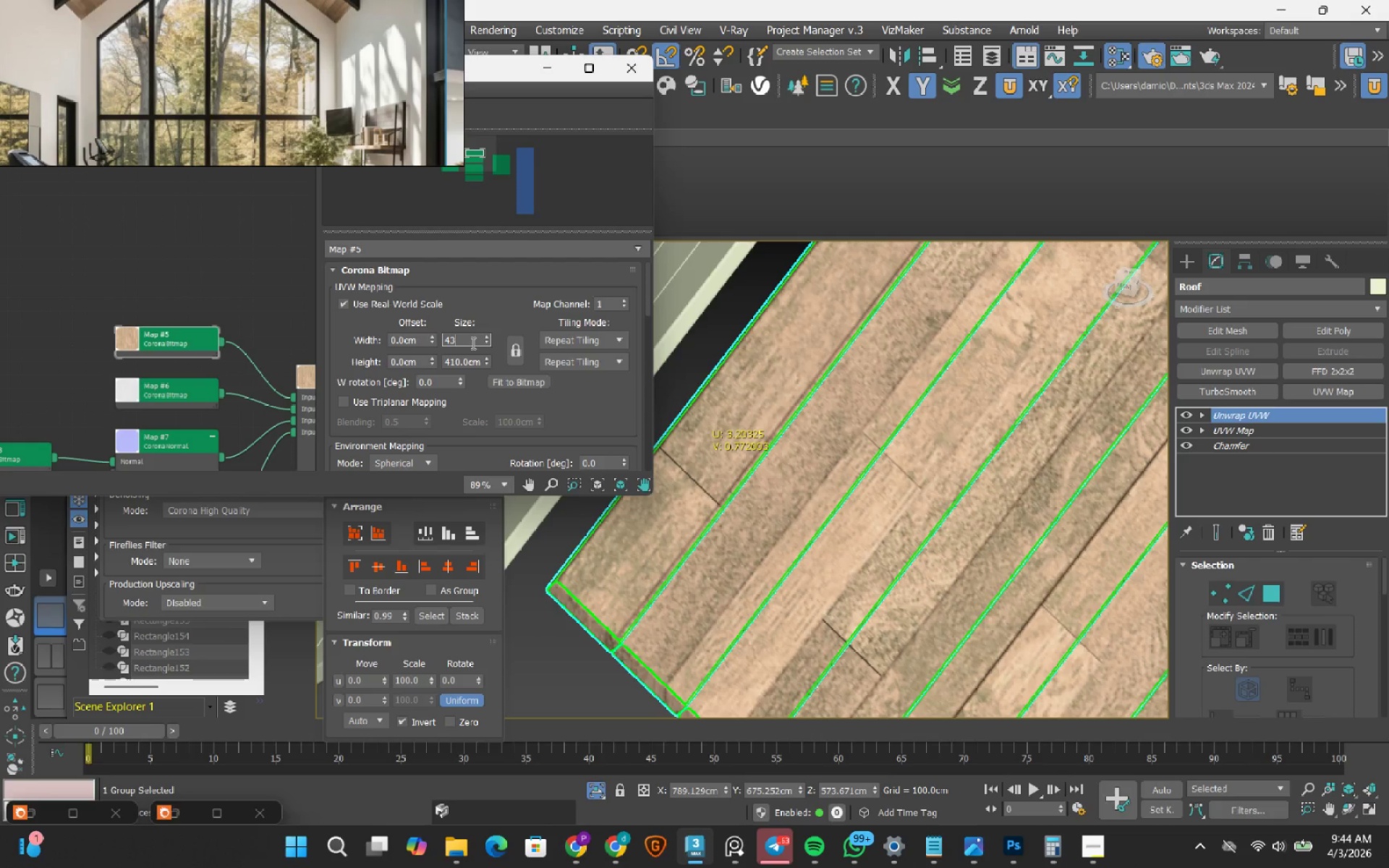 
key(Numpad0)
 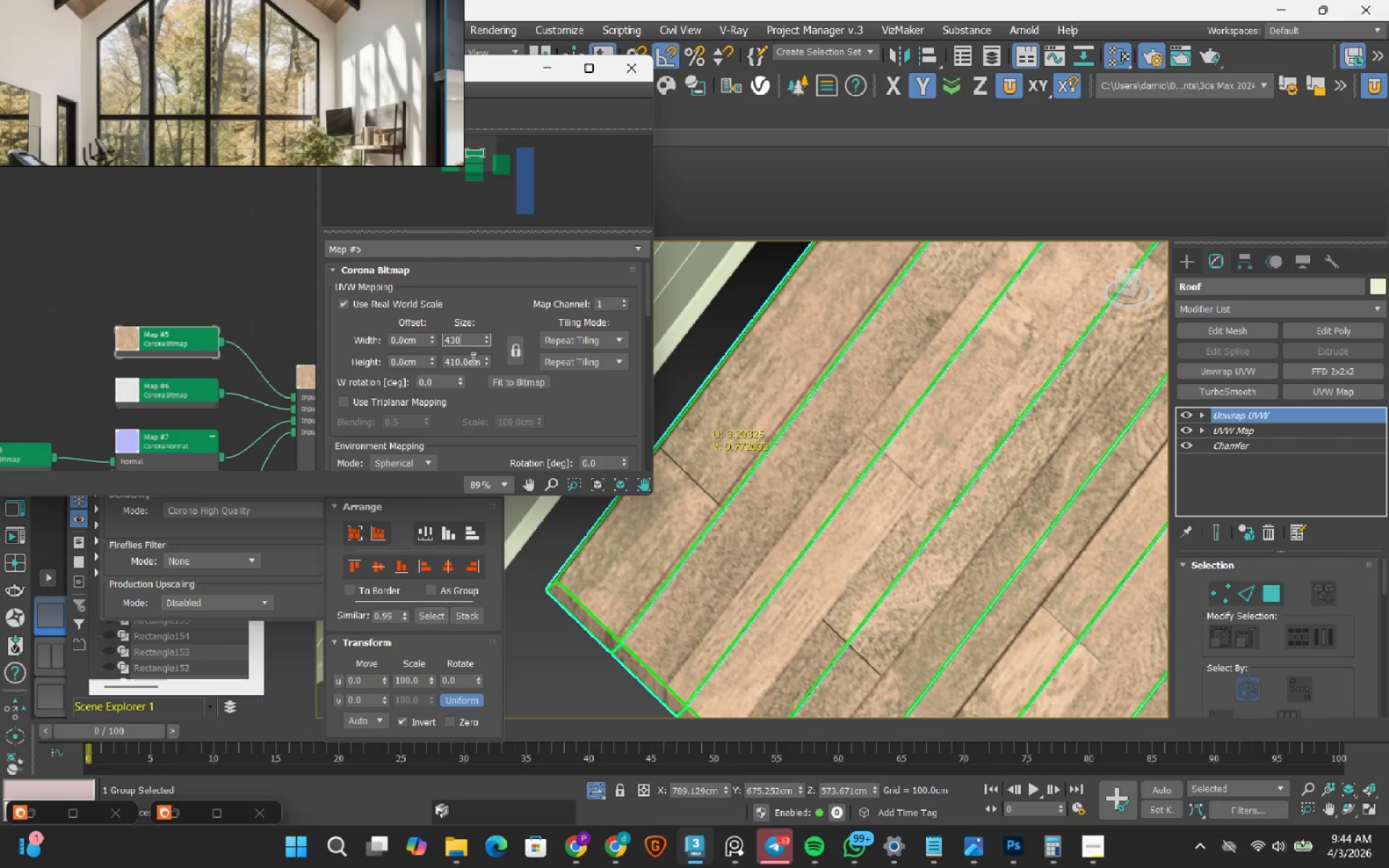 
double_click([472, 358])
 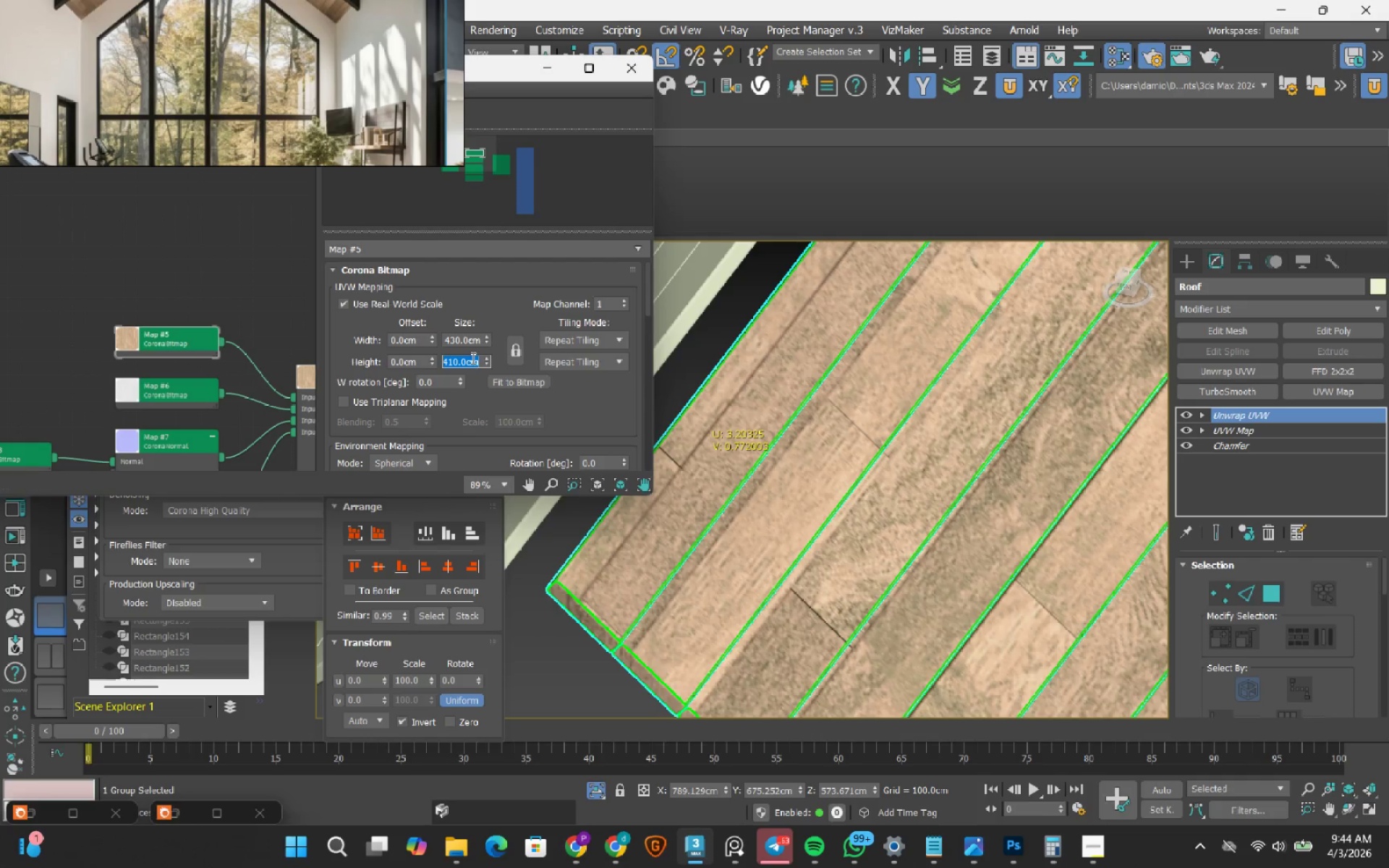 
key(Numpad4)
 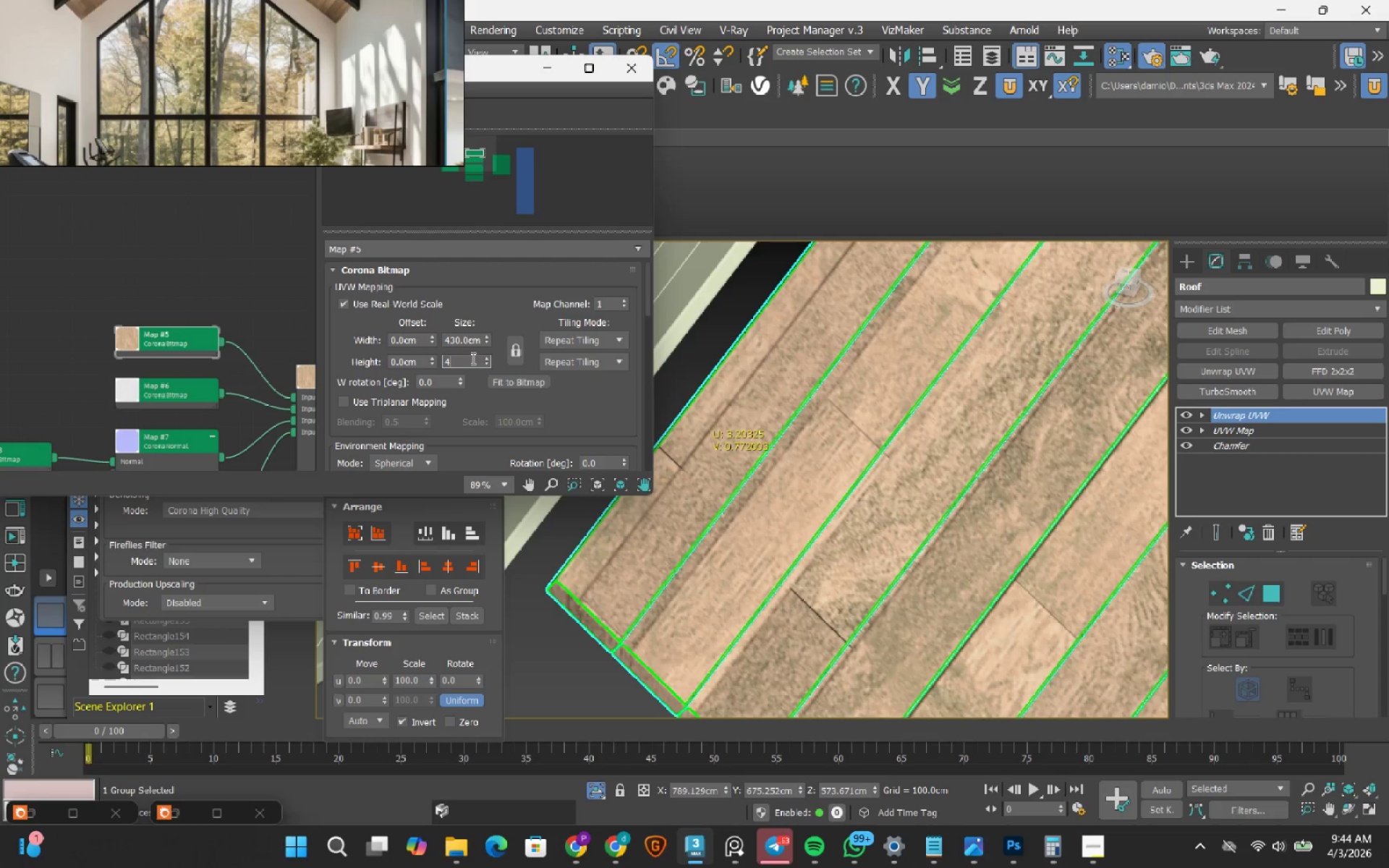 
key(Numpad3)
 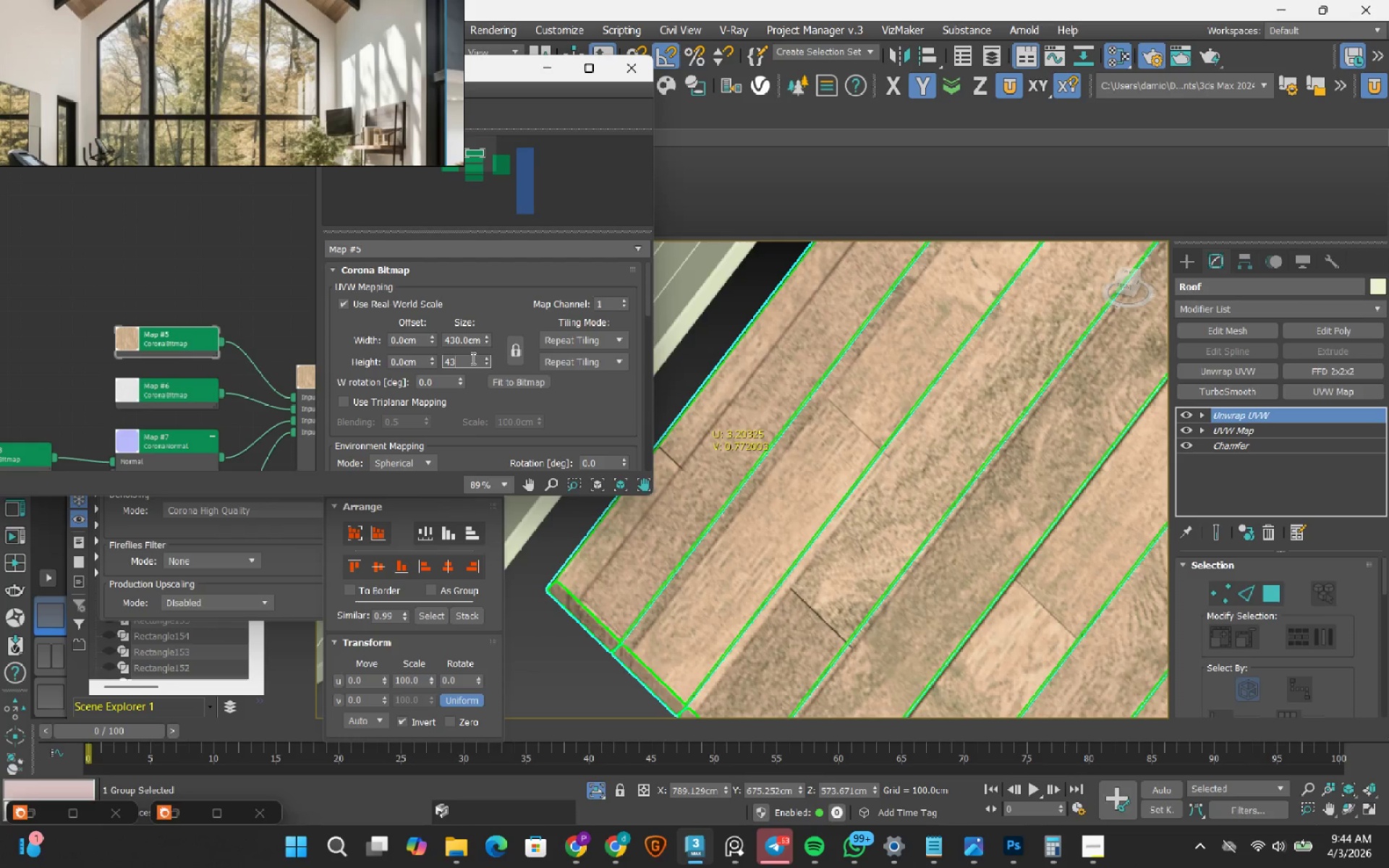 
key(Numpad0)
 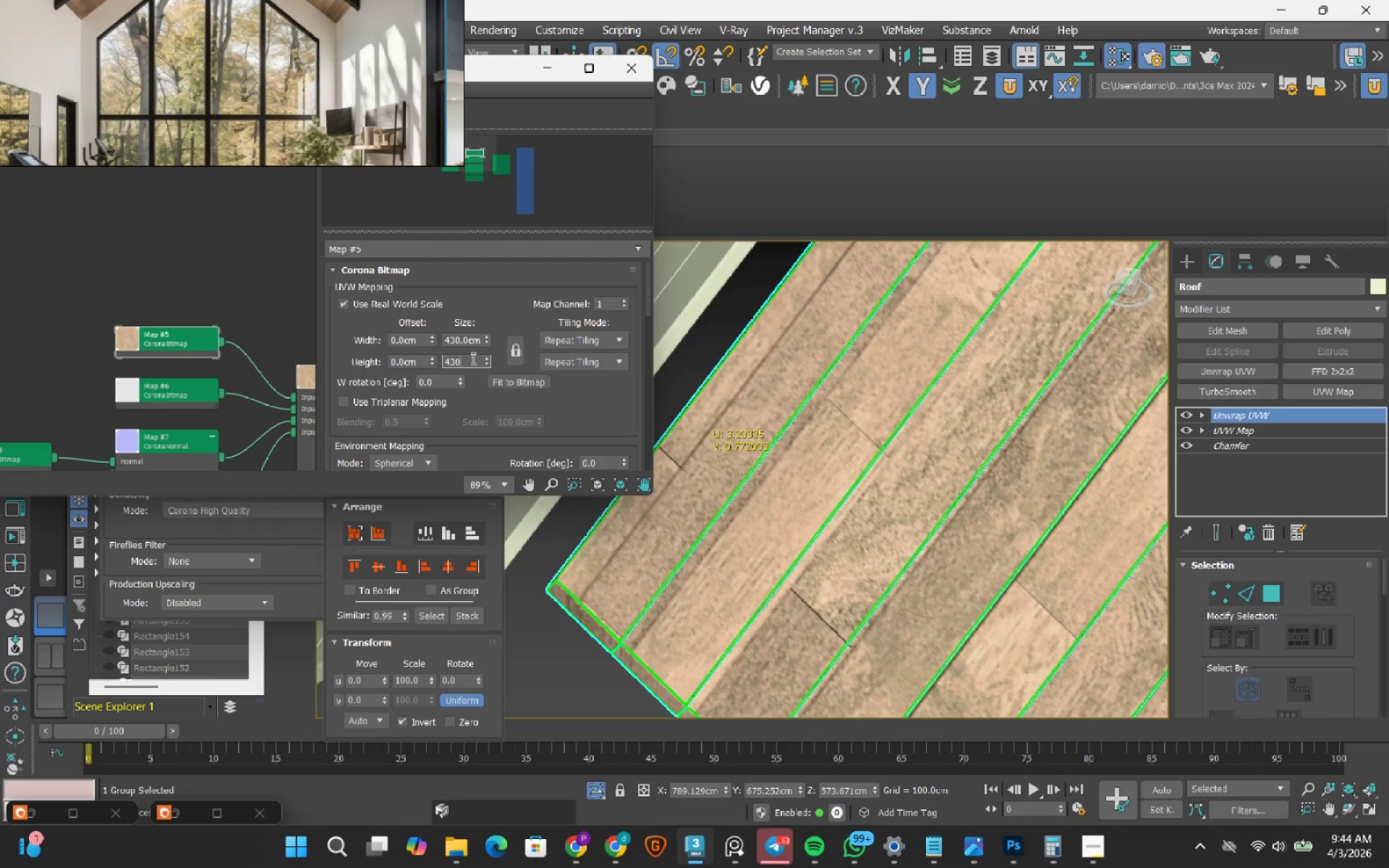 
key(NumpadEnter)
 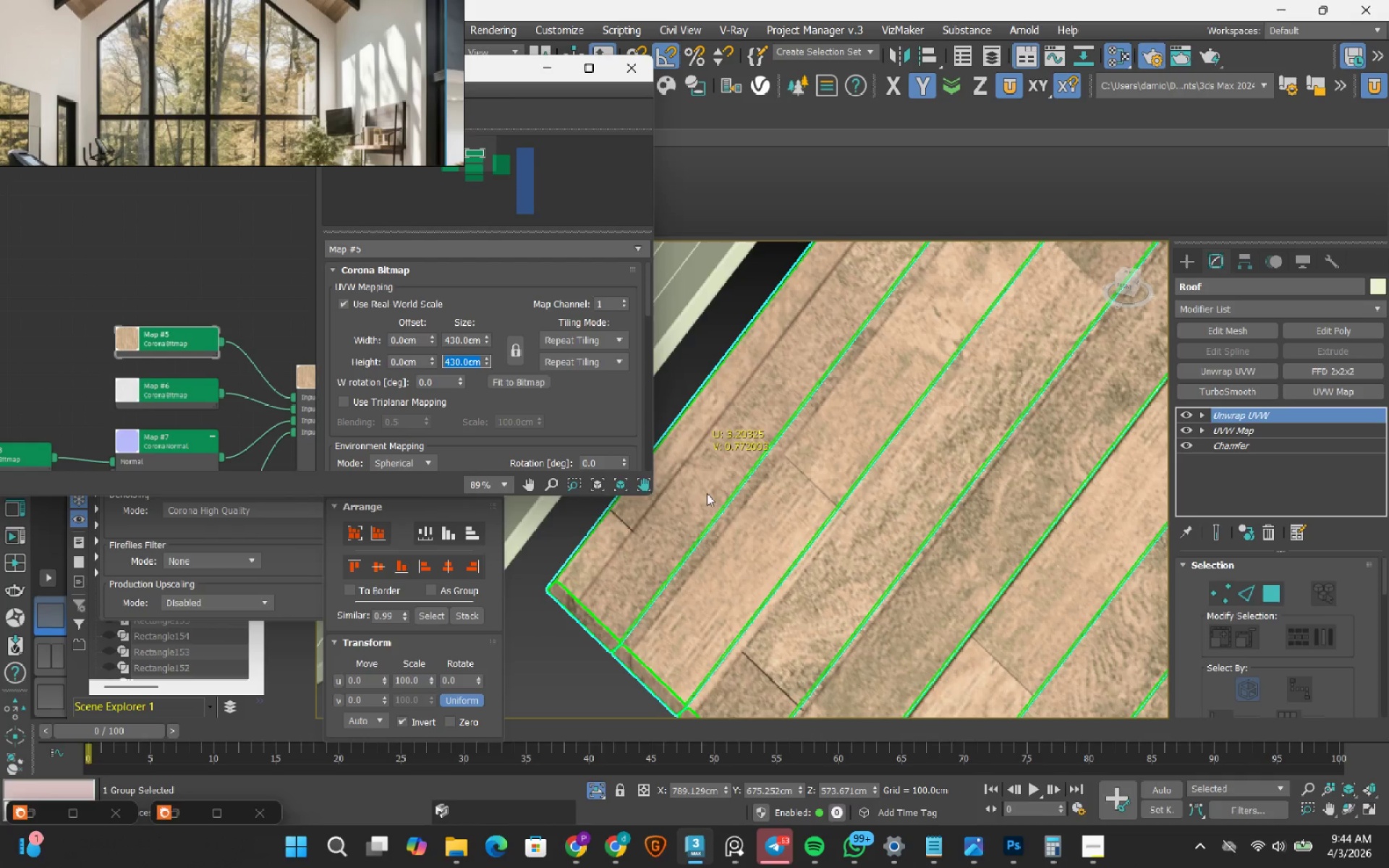 
left_click_drag(start_coordinate=[698, 482], to_coordinate=[697, 452])
 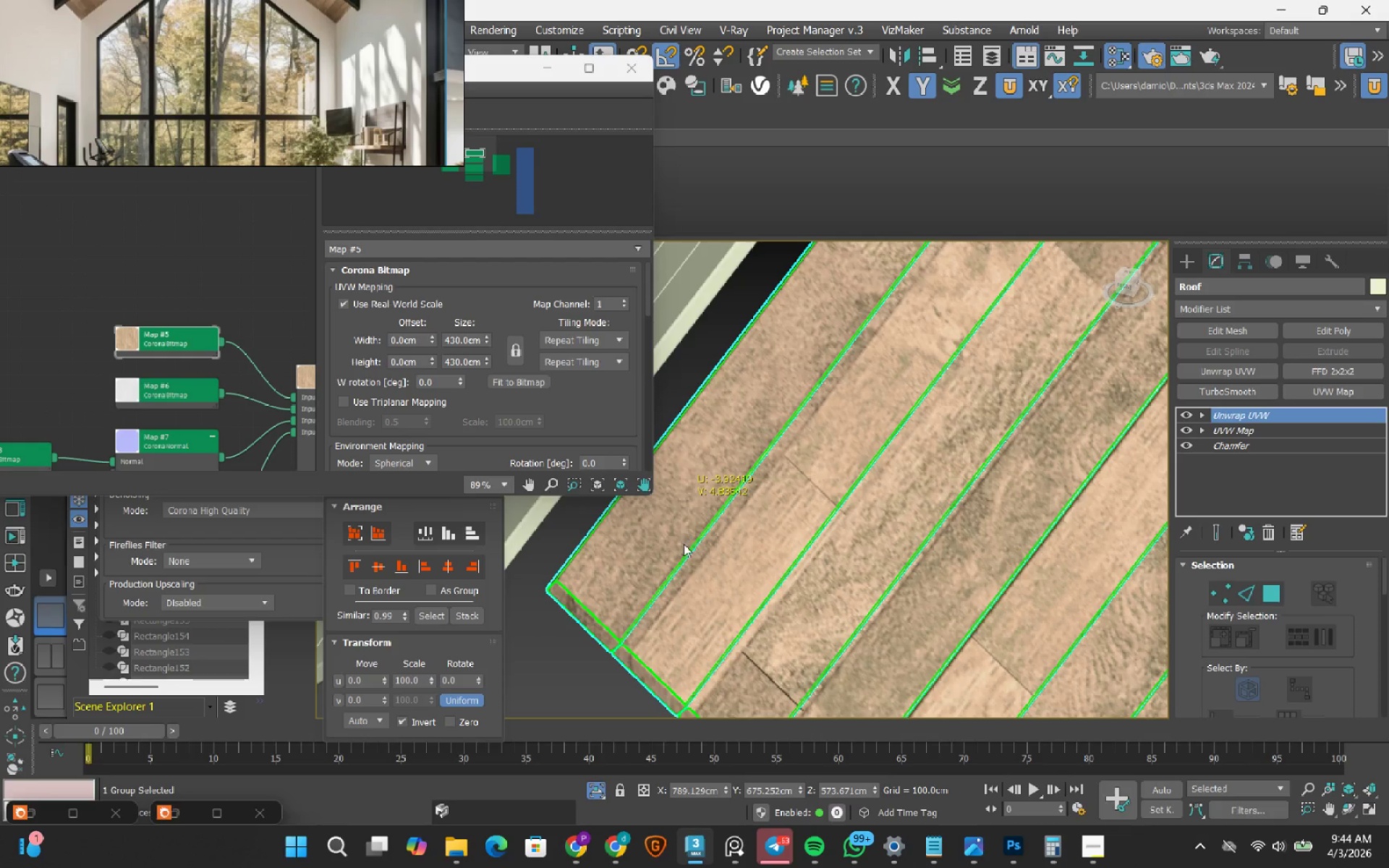 
scroll: coordinate [684, 545], scroll_direction: down, amount: 1.0
 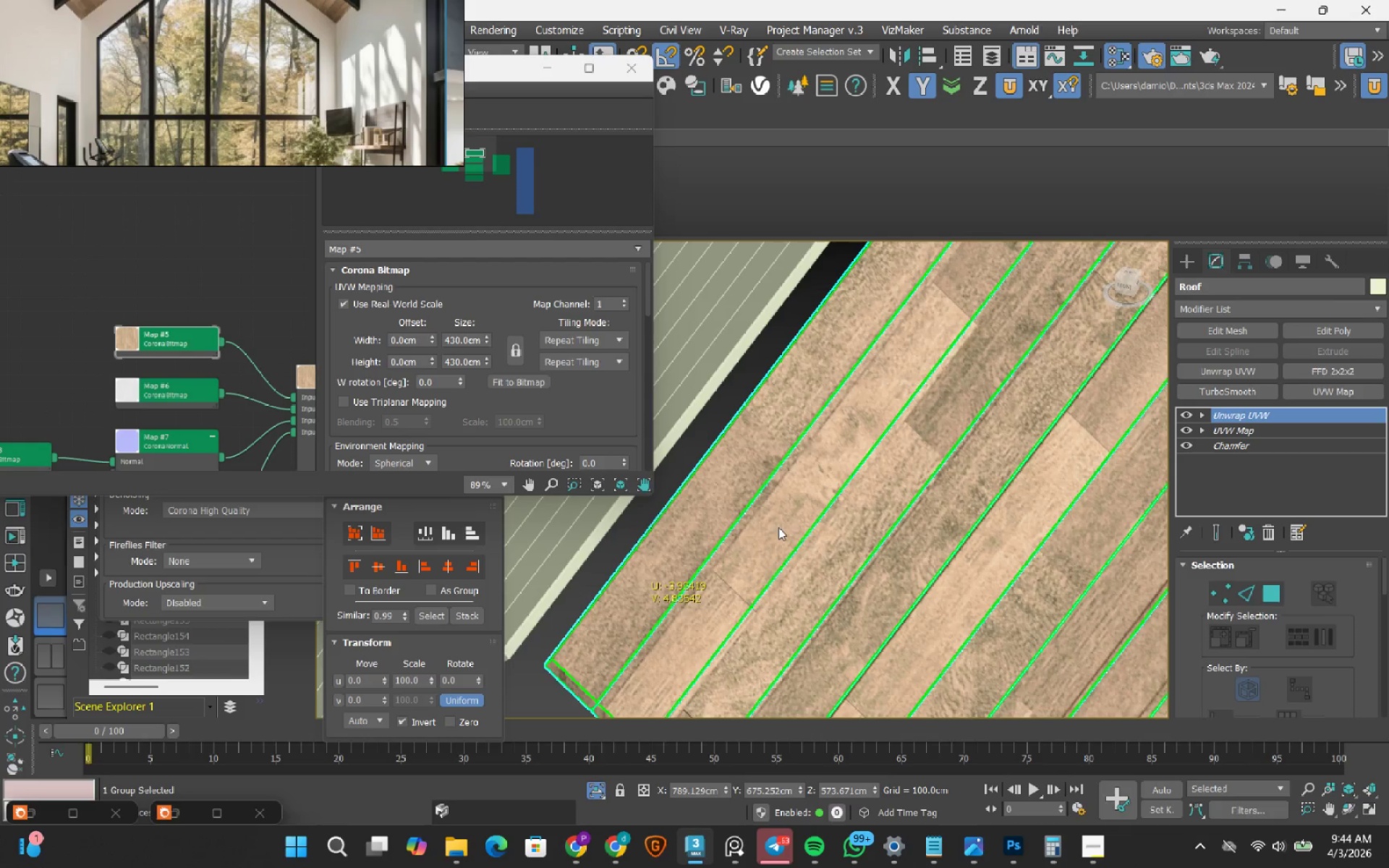 
left_click_drag(start_coordinate=[778, 540], to_coordinate=[766, 542])
 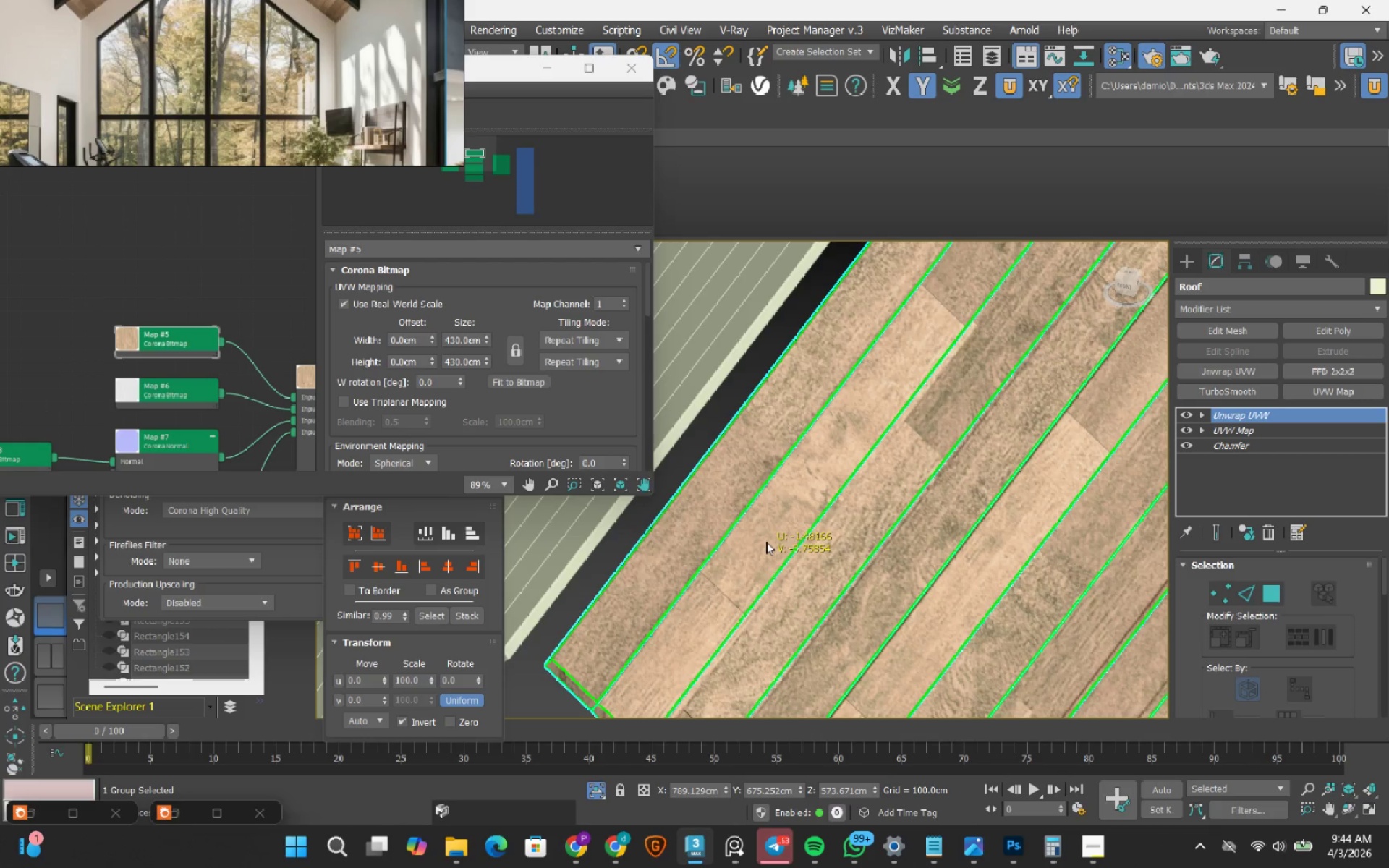 
scroll: coordinate [766, 542], scroll_direction: down, amount: 1.0
 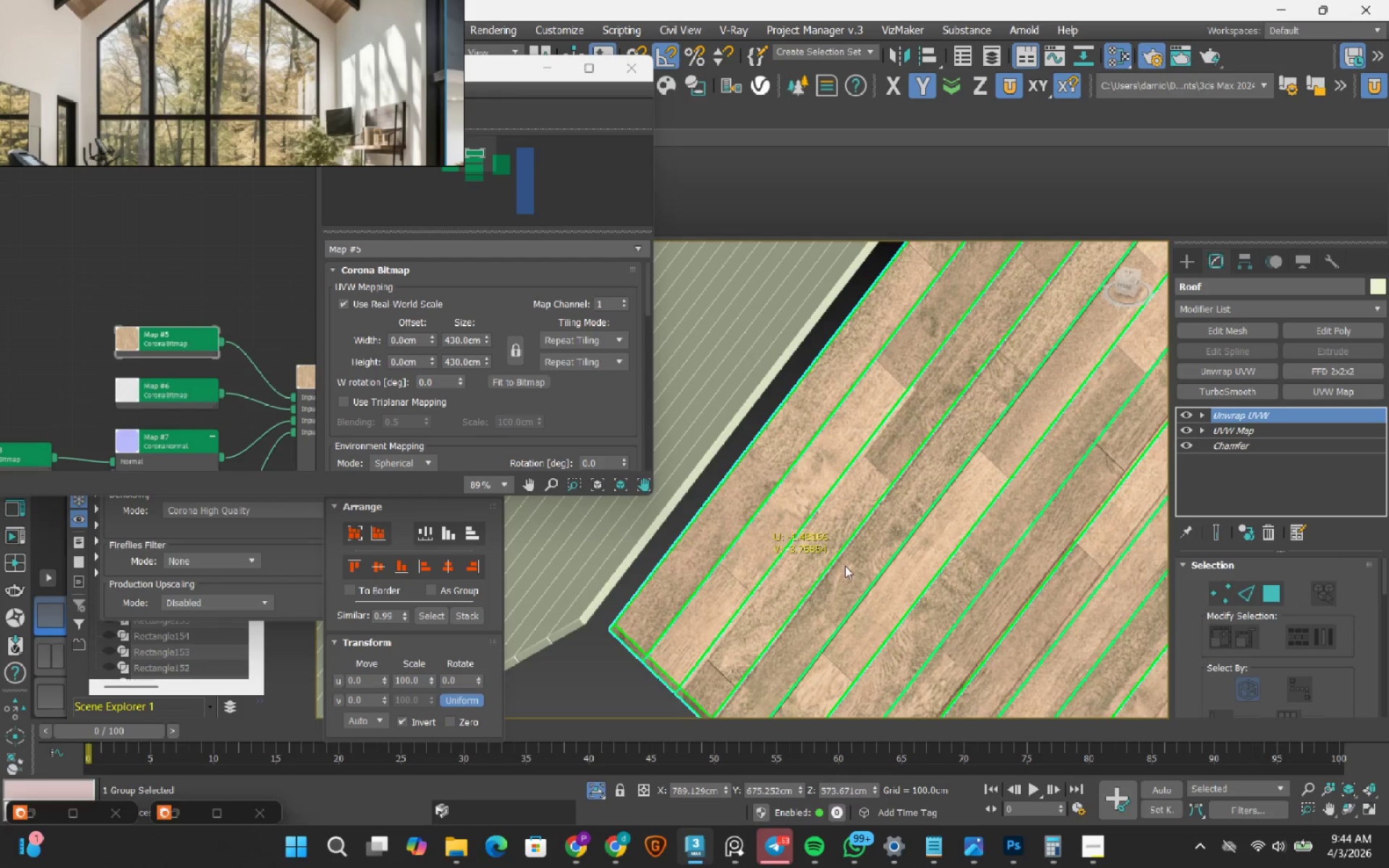 
scroll: coordinate [846, 564], scroll_direction: up, amount: 1.0
 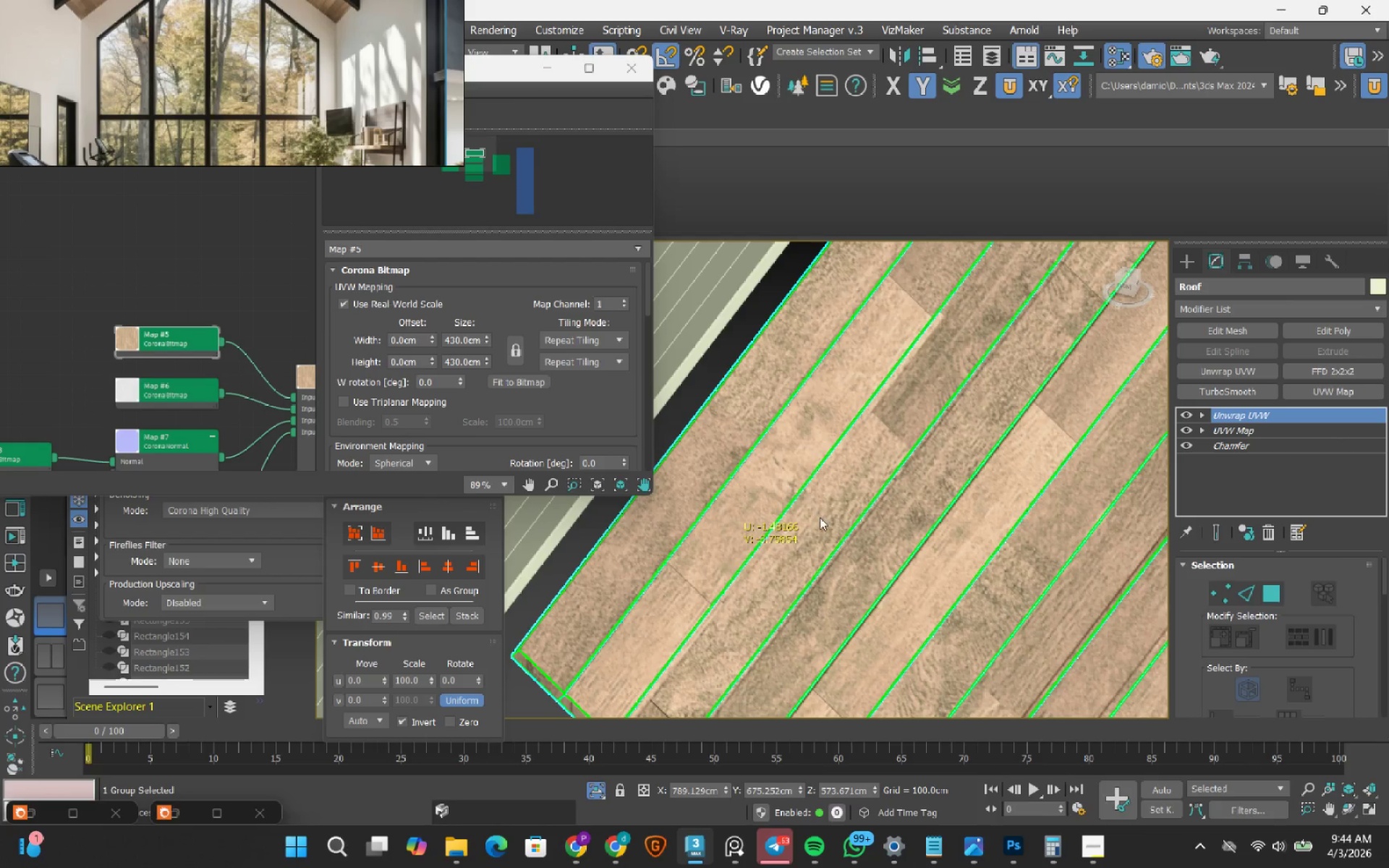 
left_click_drag(start_coordinate=[820, 517], to_coordinate=[815, 509])
 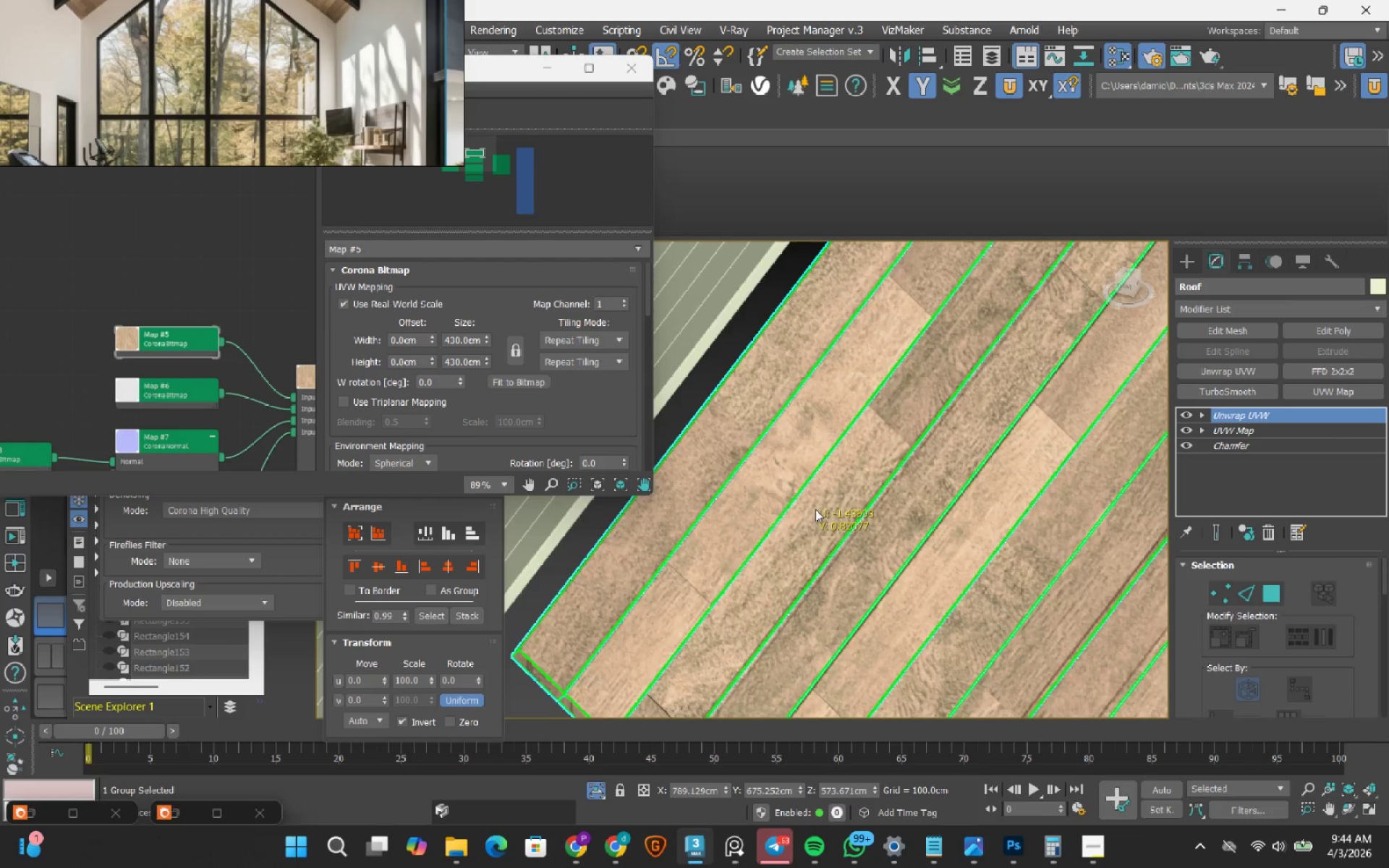 
scroll: coordinate [815, 509], scroll_direction: down, amount: 2.0
 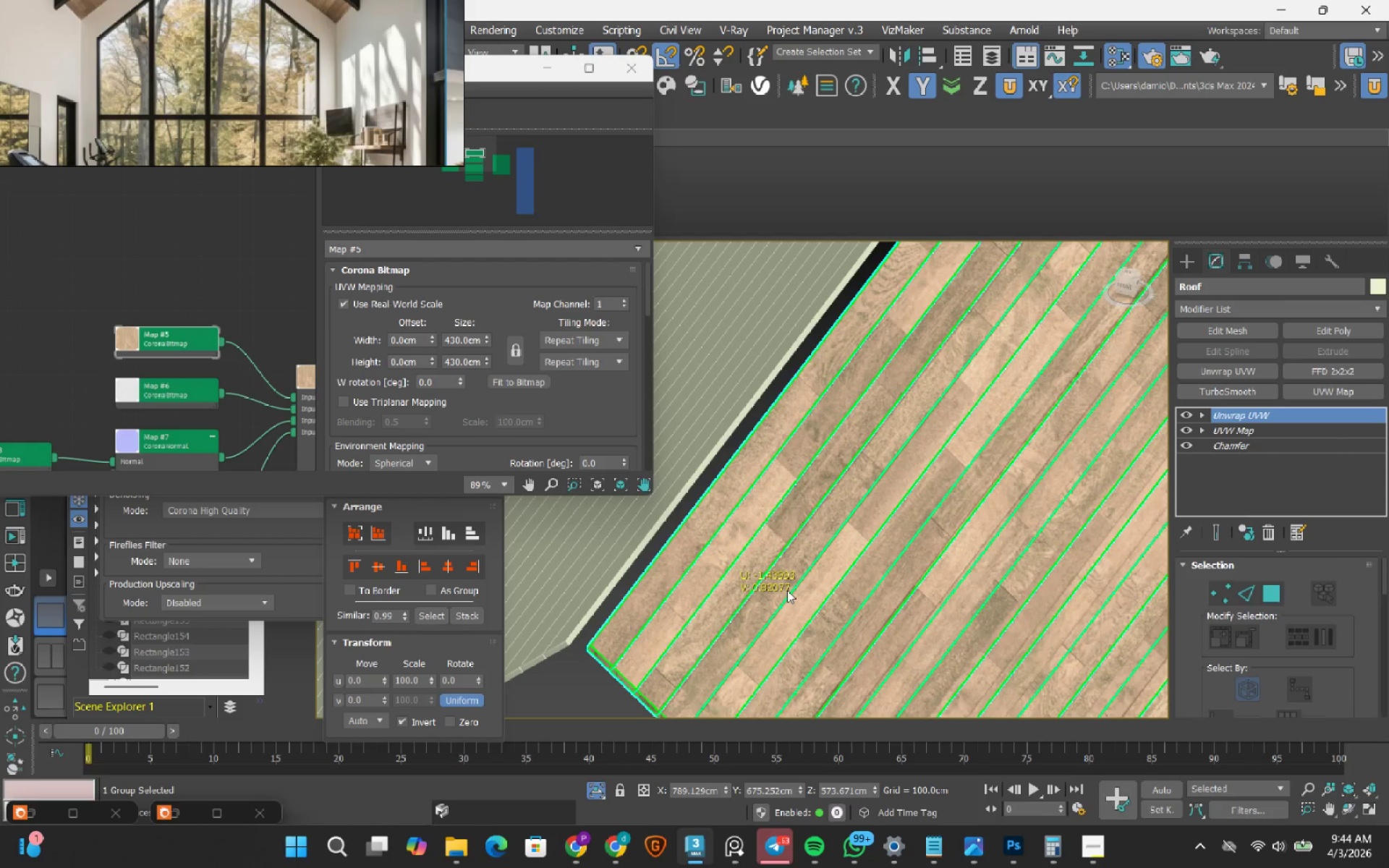 
scroll: coordinate [809, 539], scroll_direction: up, amount: 2.0
 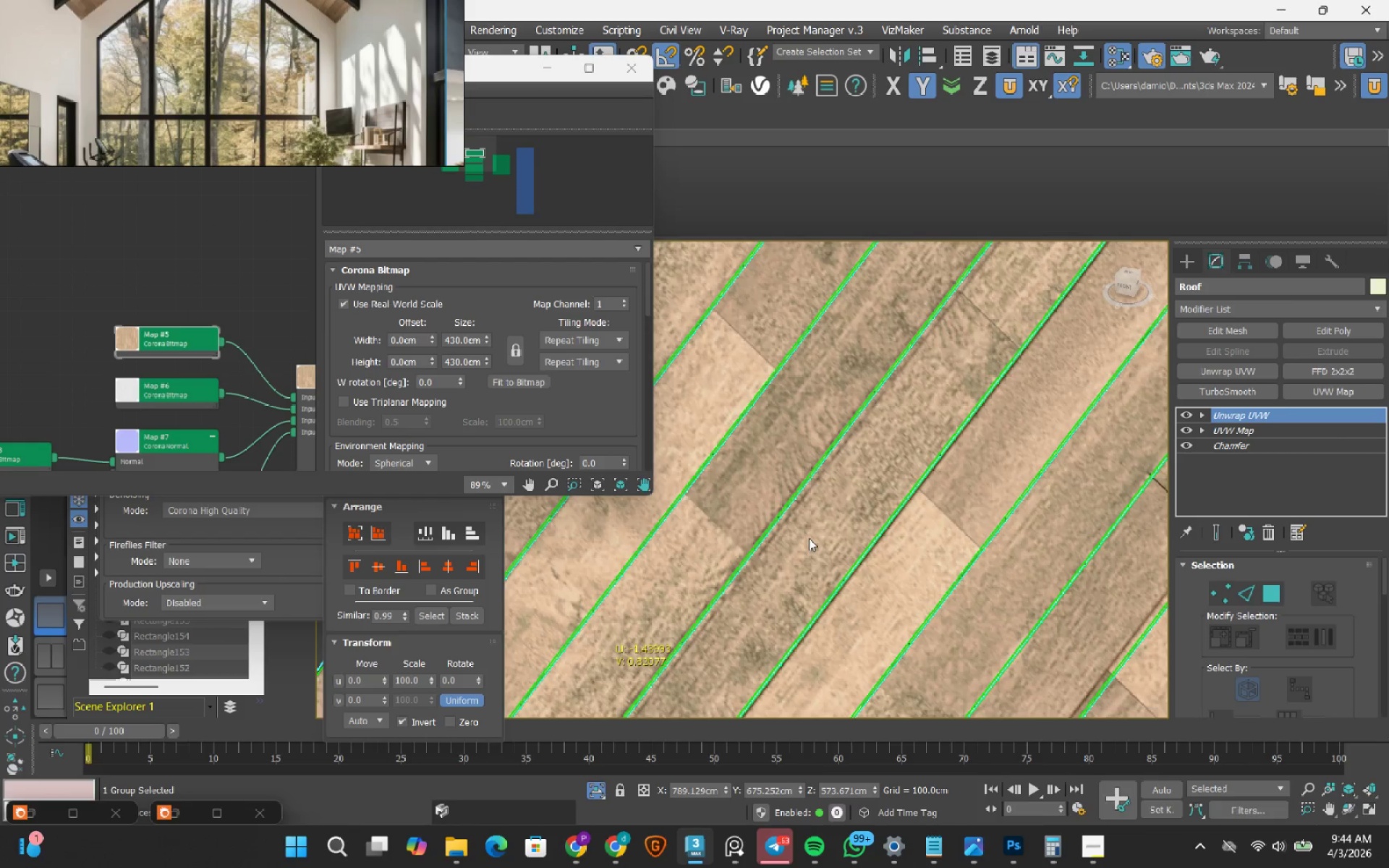 
left_click_drag(start_coordinate=[809, 538], to_coordinate=[807, 532])
 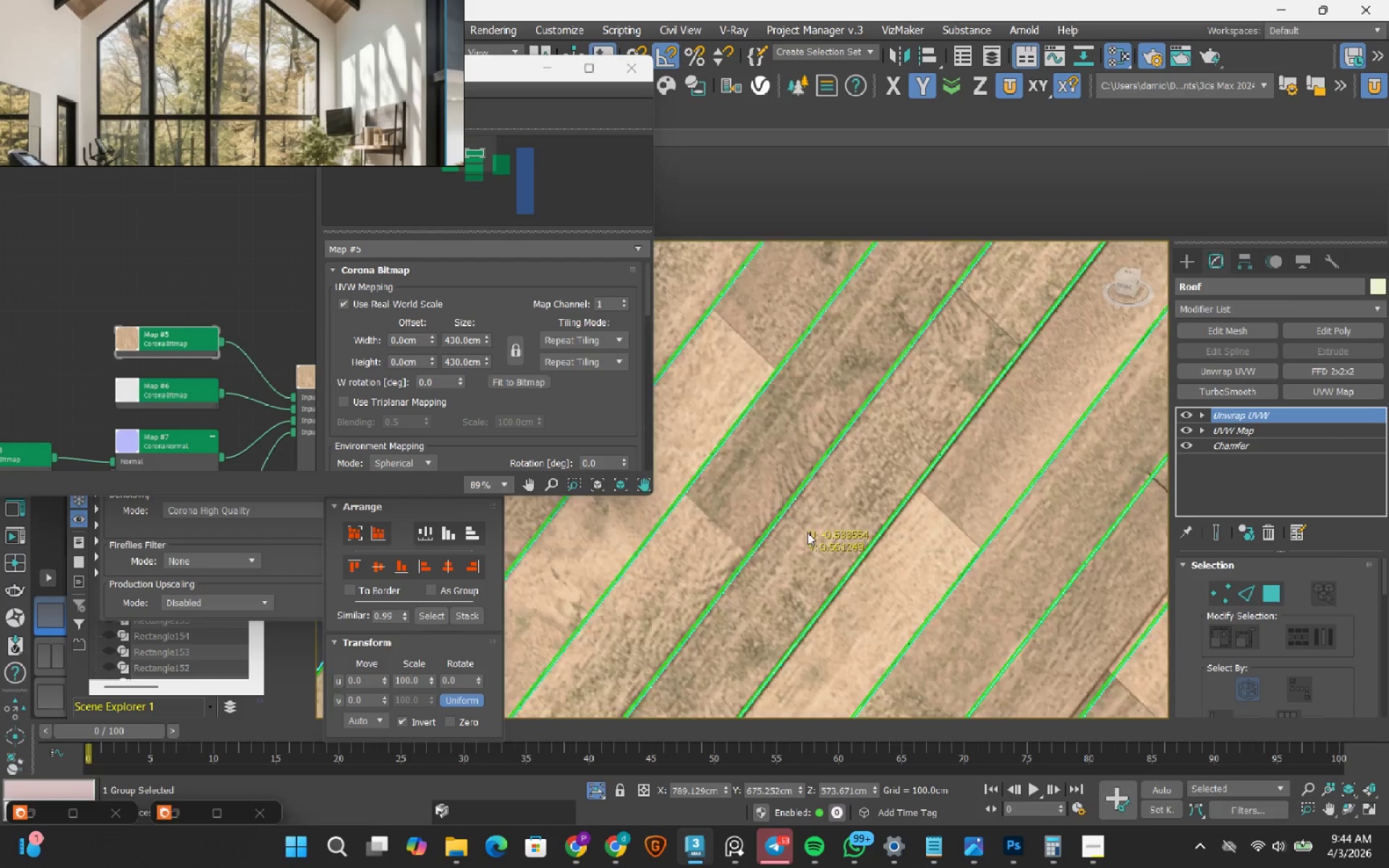 
scroll: coordinate [820, 502], scroll_direction: down, amount: 3.0
 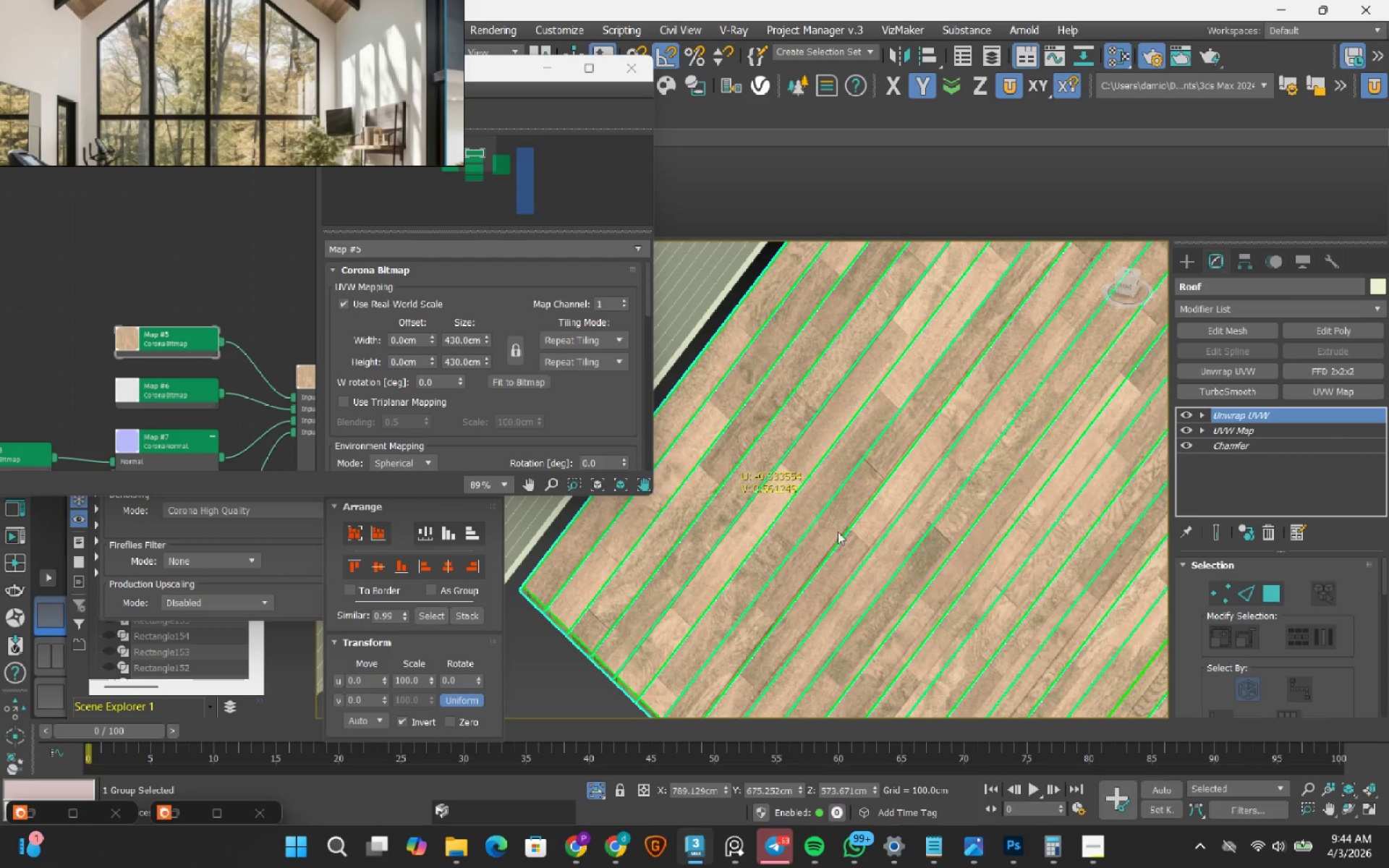 
scroll: coordinate [825, 550], scroll_direction: up, amount: 4.0
 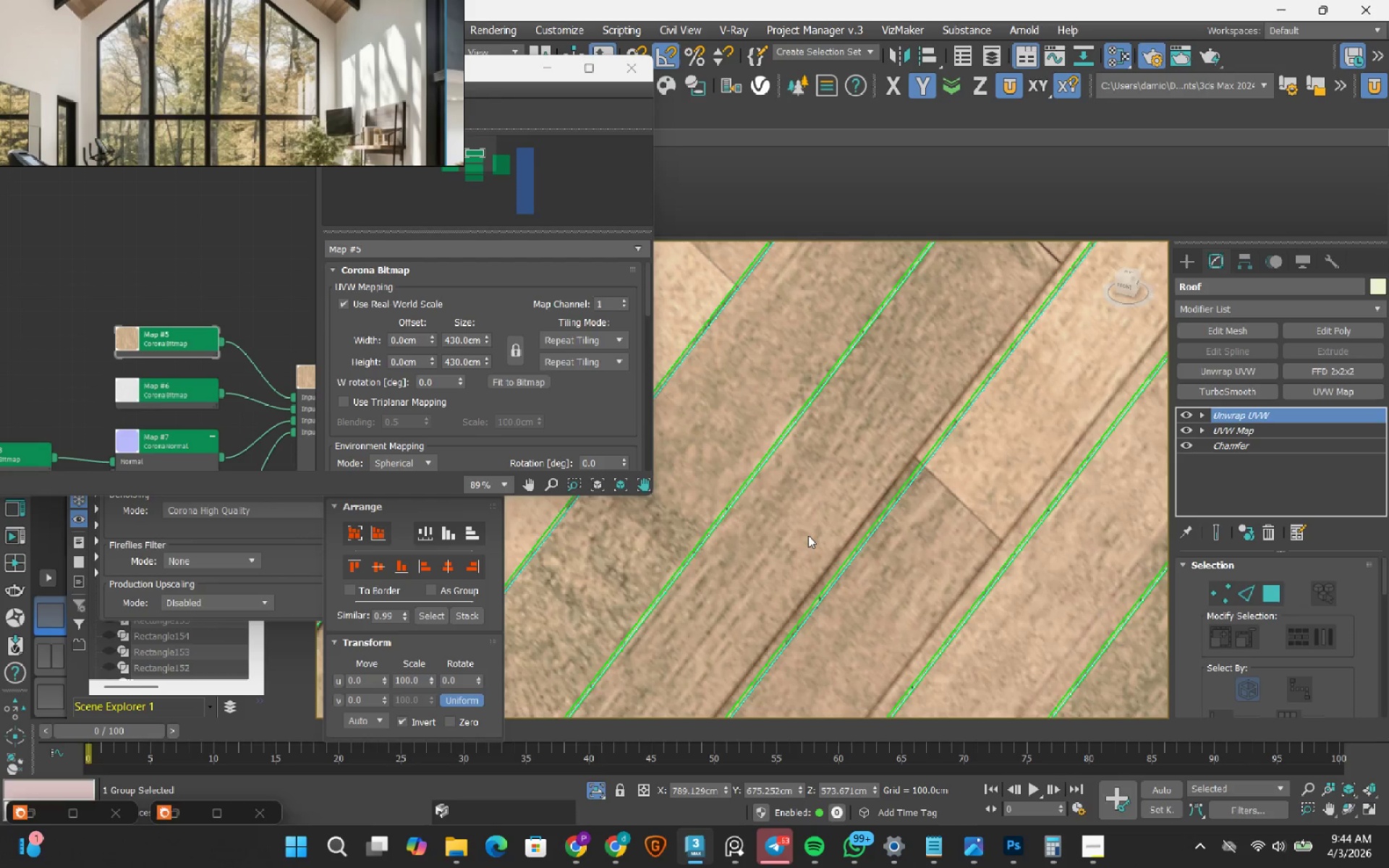 
left_click_drag(start_coordinate=[808, 535], to_coordinate=[823, 545])
 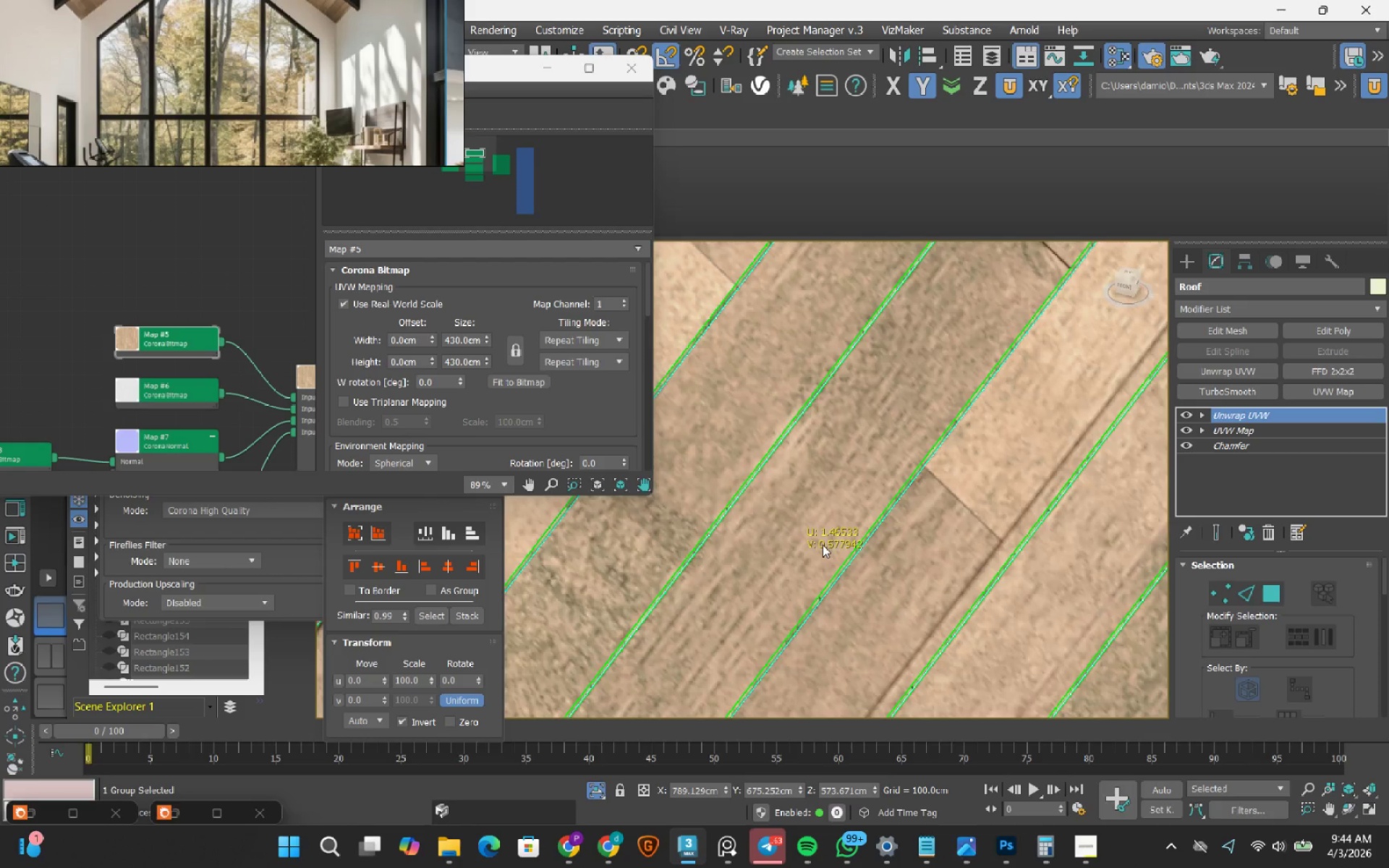 
scroll: coordinate [823, 545], scroll_direction: down, amount: 1.0
 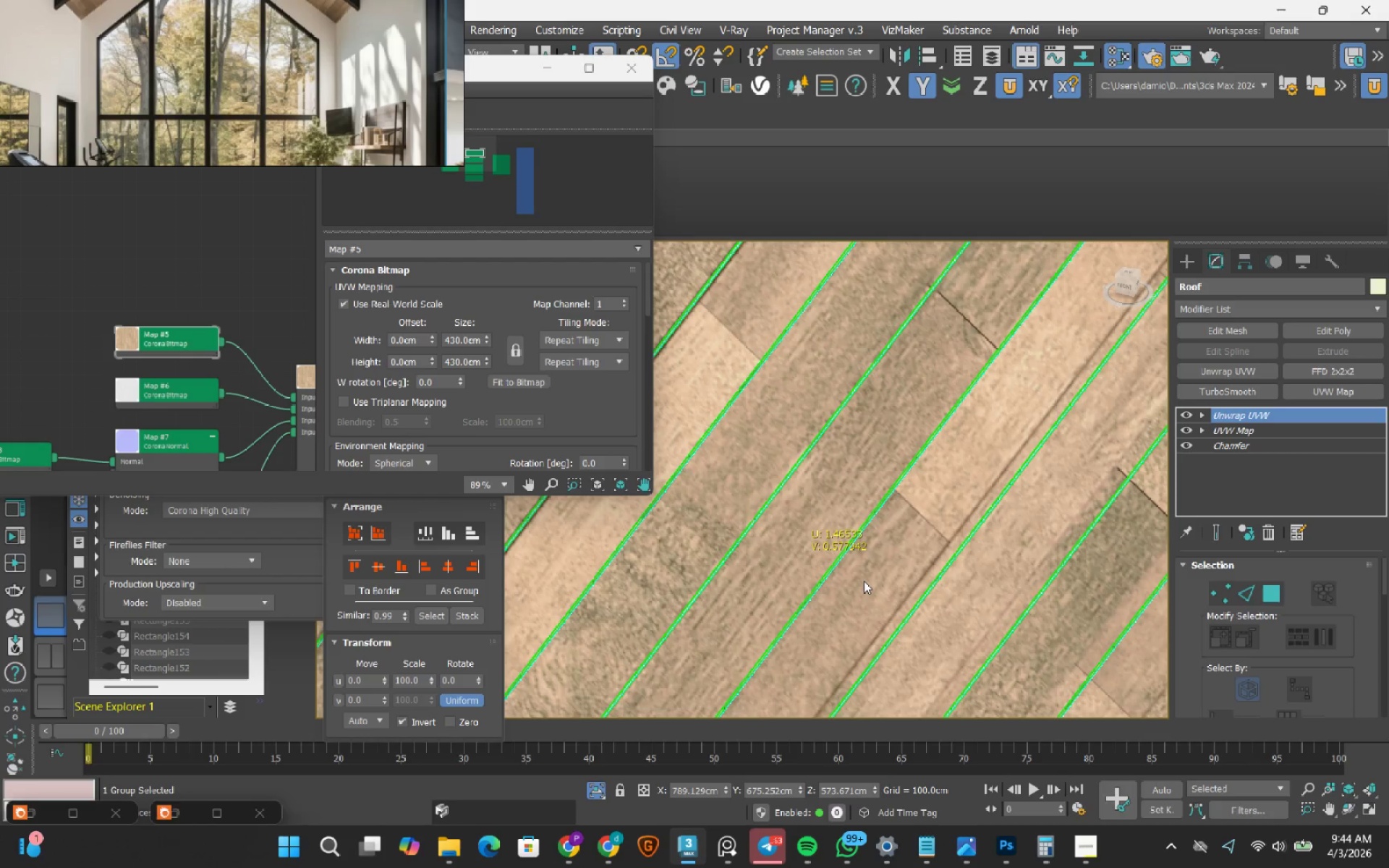 
left_click_drag(start_coordinate=[864, 581], to_coordinate=[872, 589])
 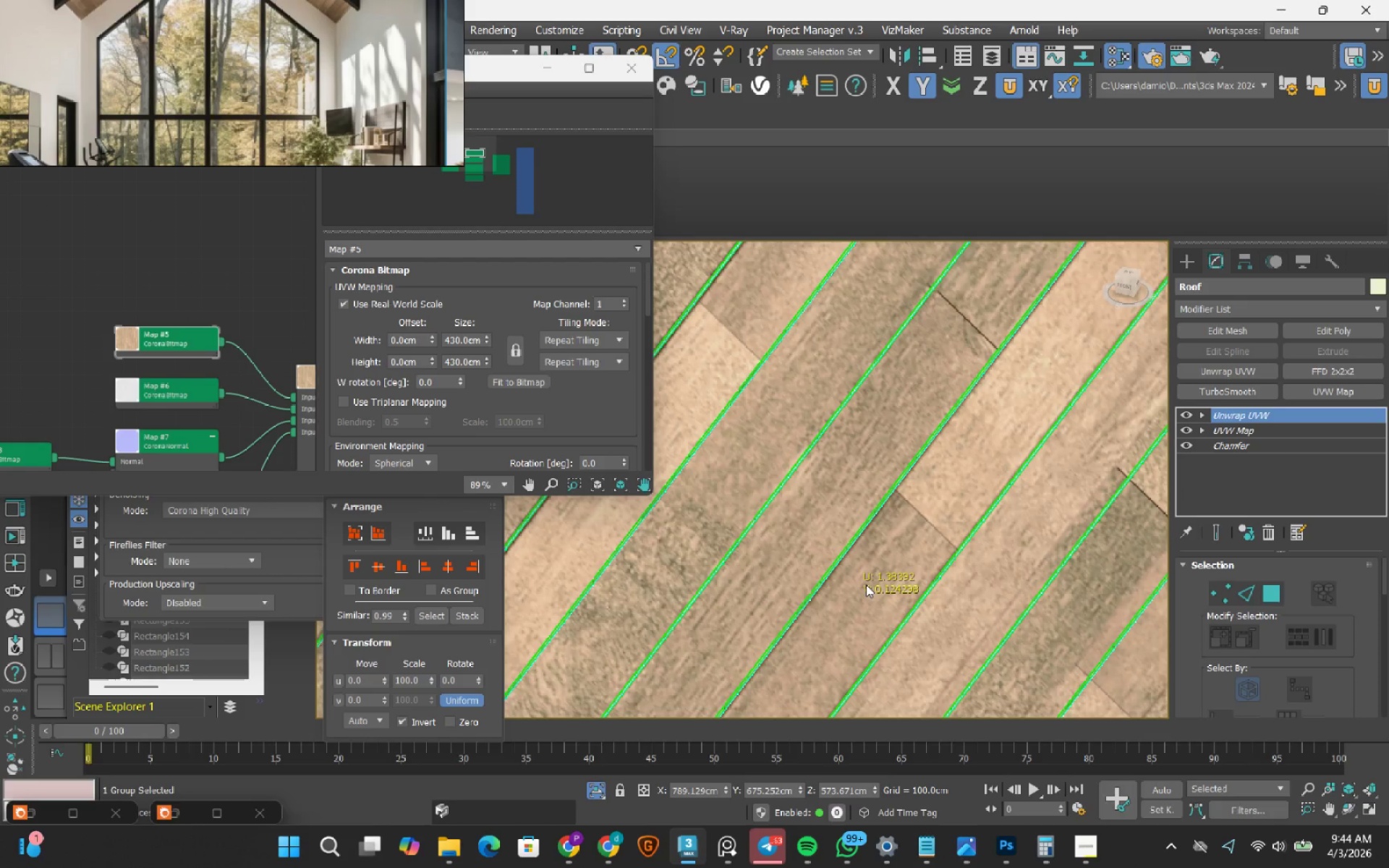 
scroll: coordinate [870, 582], scroll_direction: down, amount: 5.0
 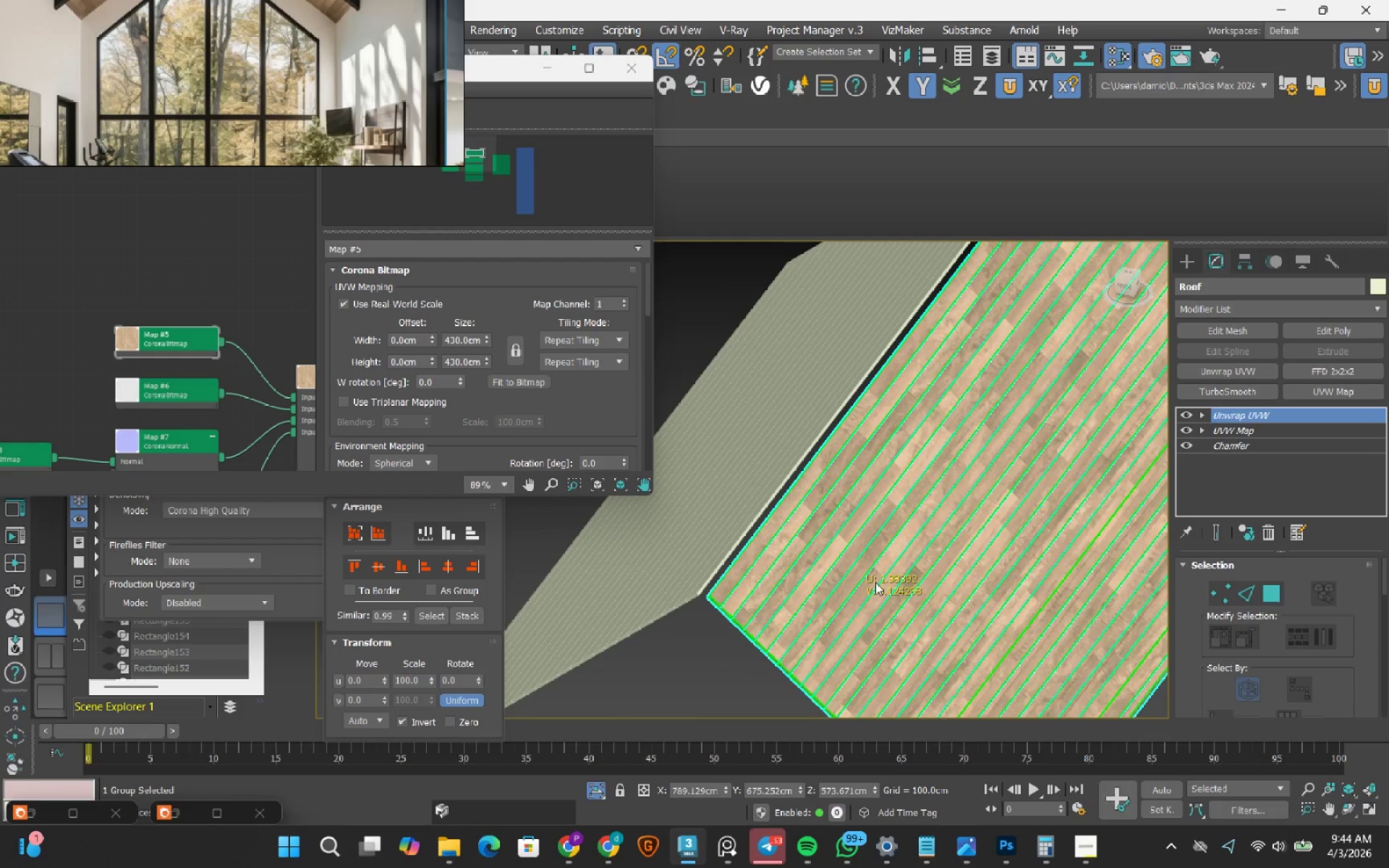 
hold_key(key=AltRight, duration=0.84)
 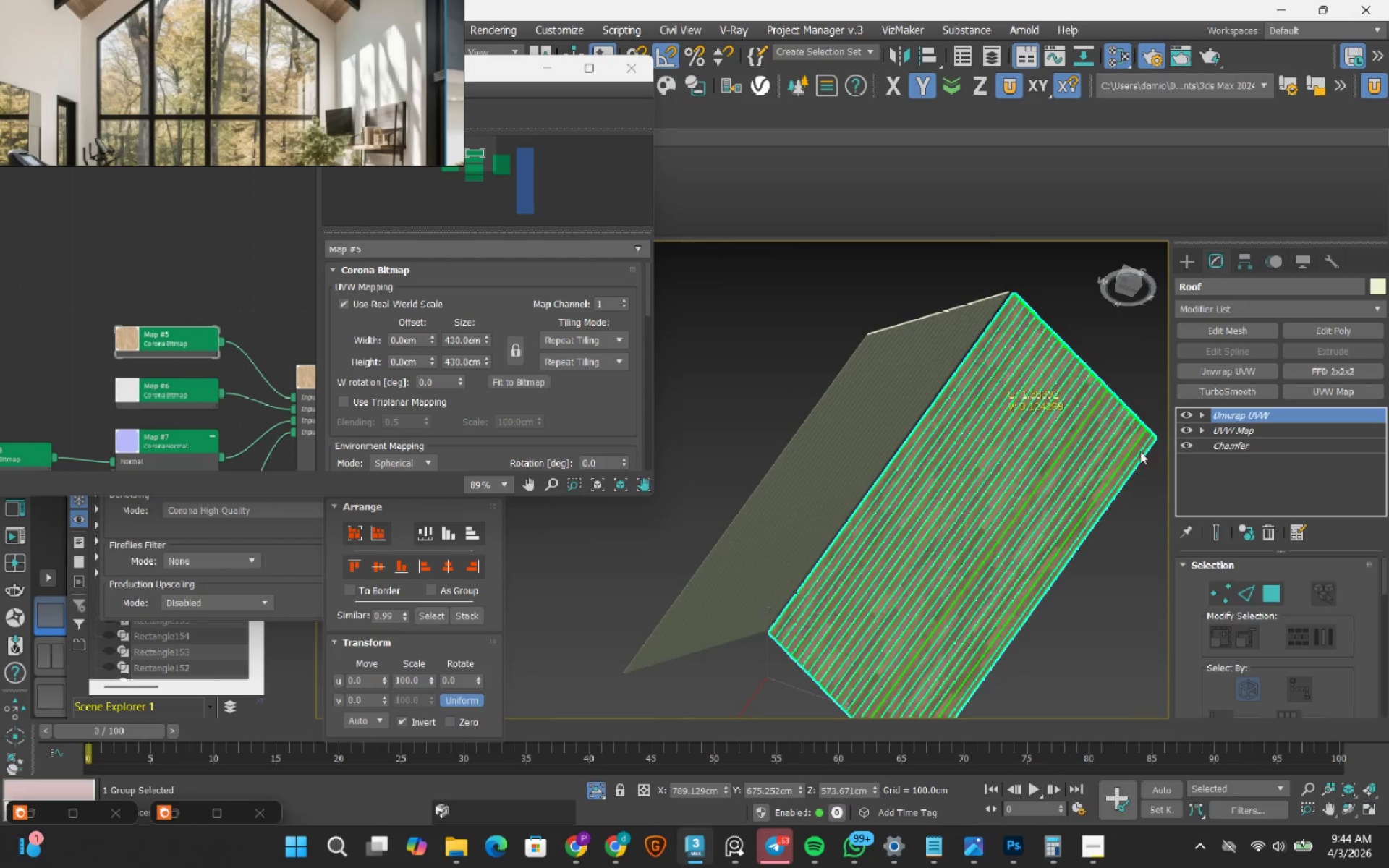 
scroll: coordinate [875, 582], scroll_direction: down, amount: 2.0
 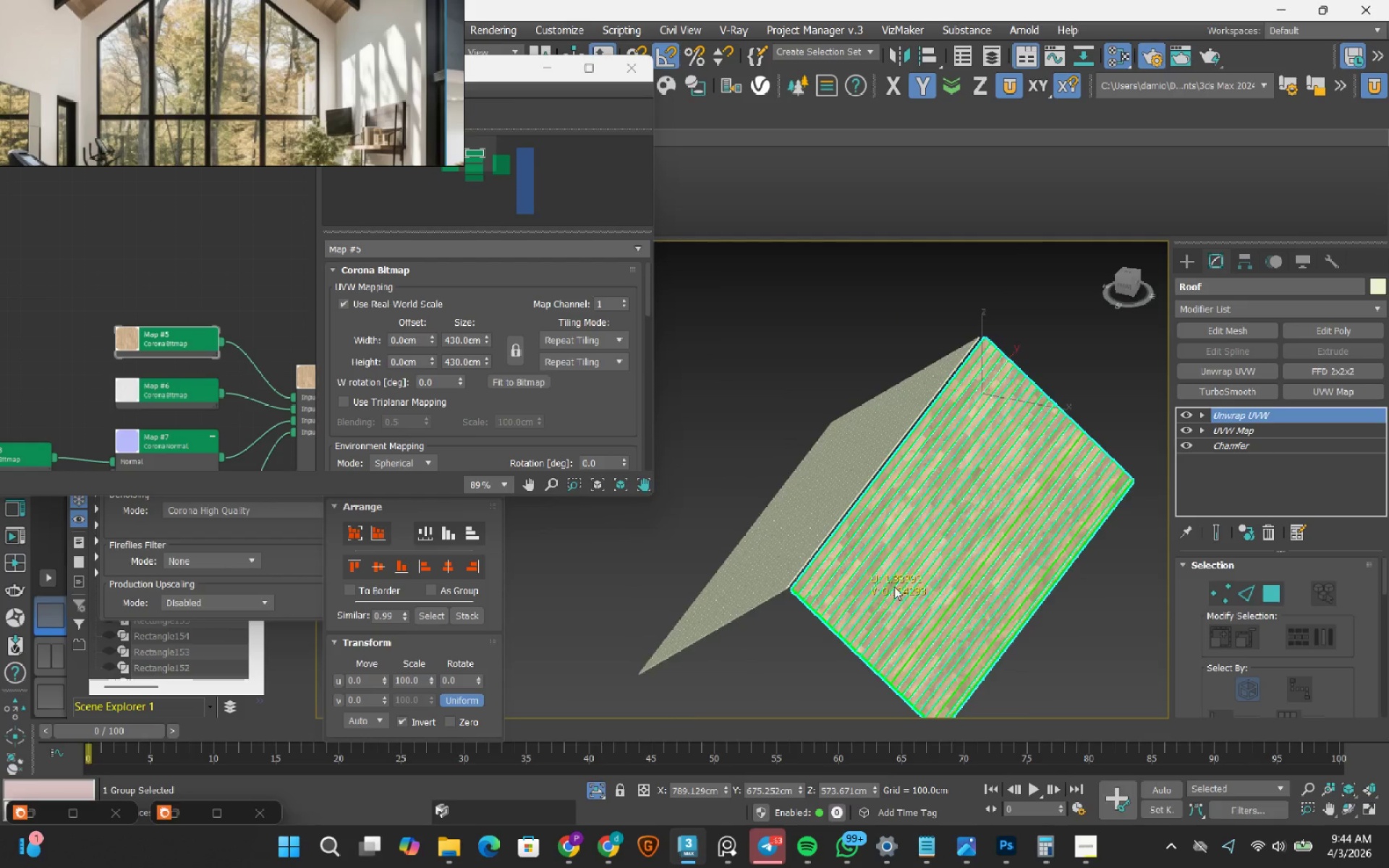 
scroll: coordinate [1053, 417], scroll_direction: up, amount: 9.0
 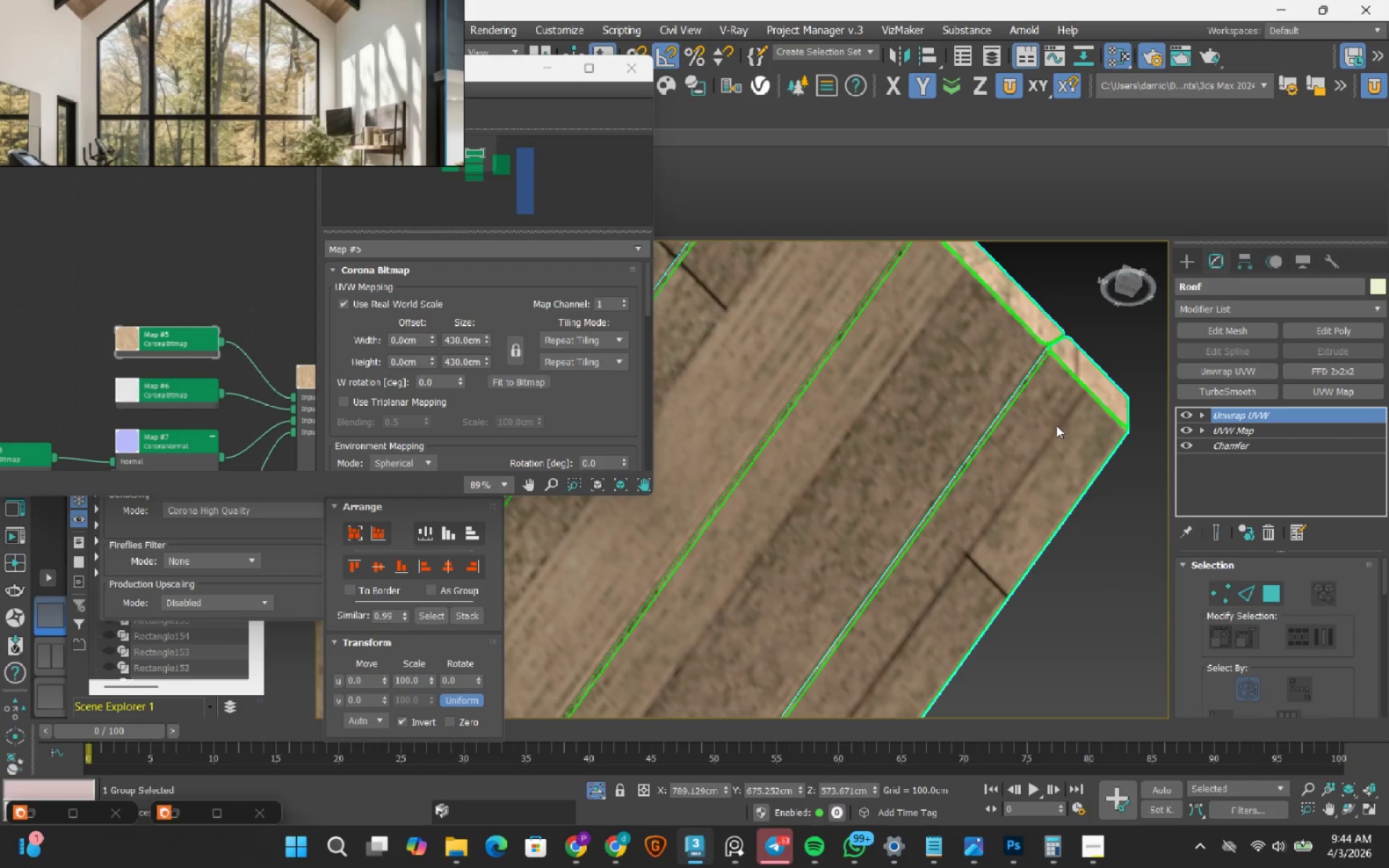 
left_click_drag(start_coordinate=[1056, 425], to_coordinate=[1100, 476])
 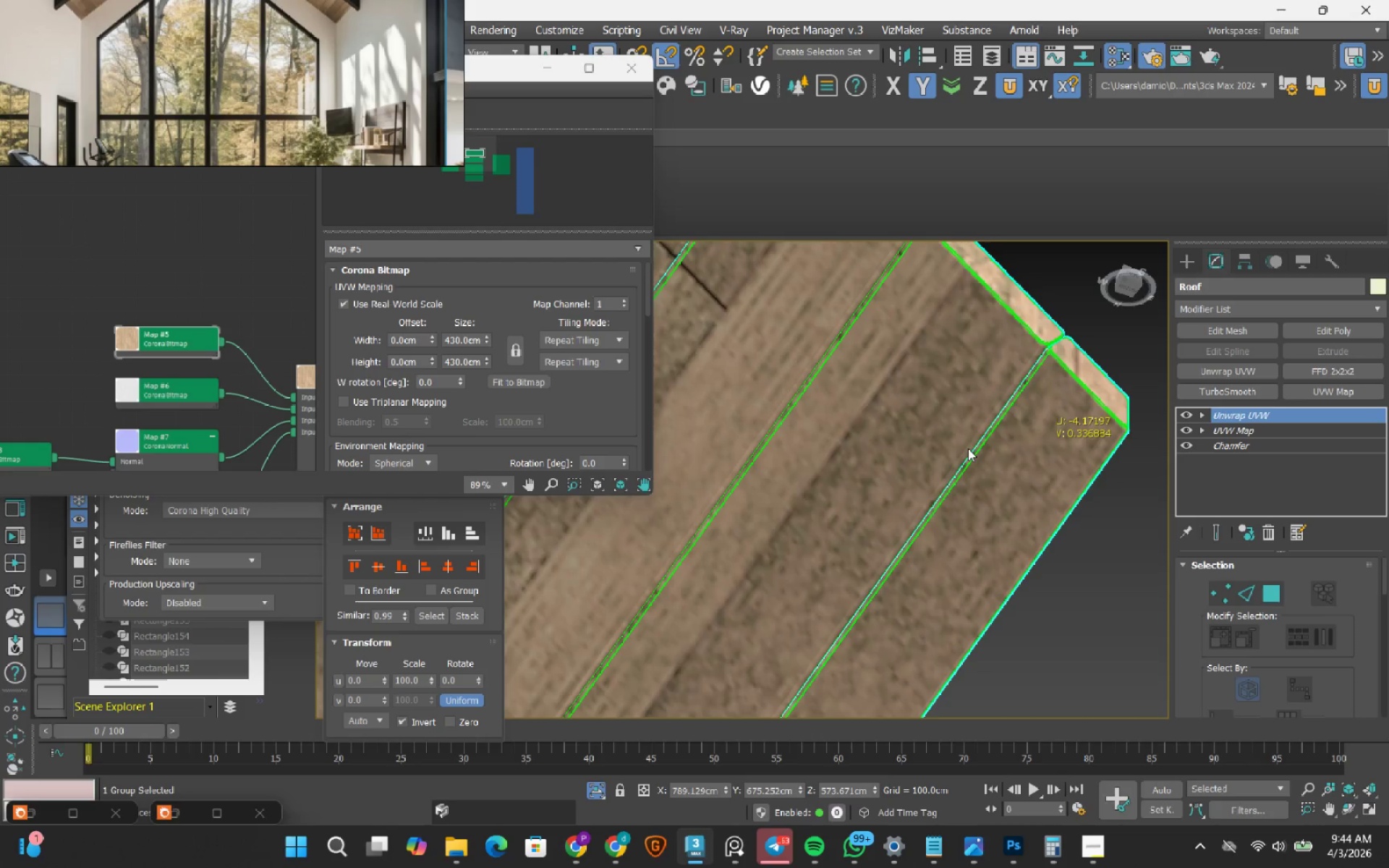 
scroll: coordinate [969, 448], scroll_direction: down, amount: 2.0
 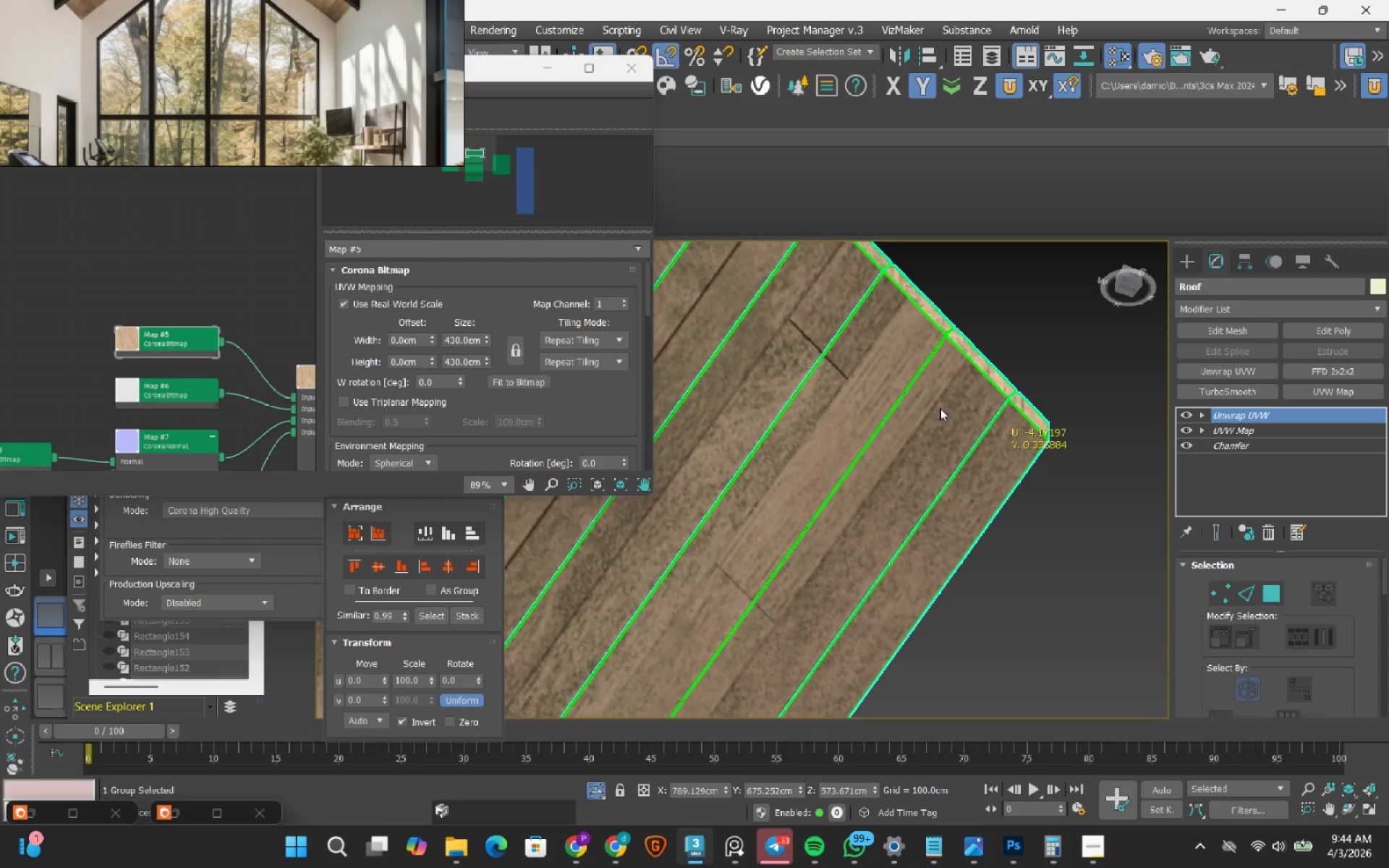 
left_click_drag(start_coordinate=[940, 407], to_coordinate=[988, 438])
 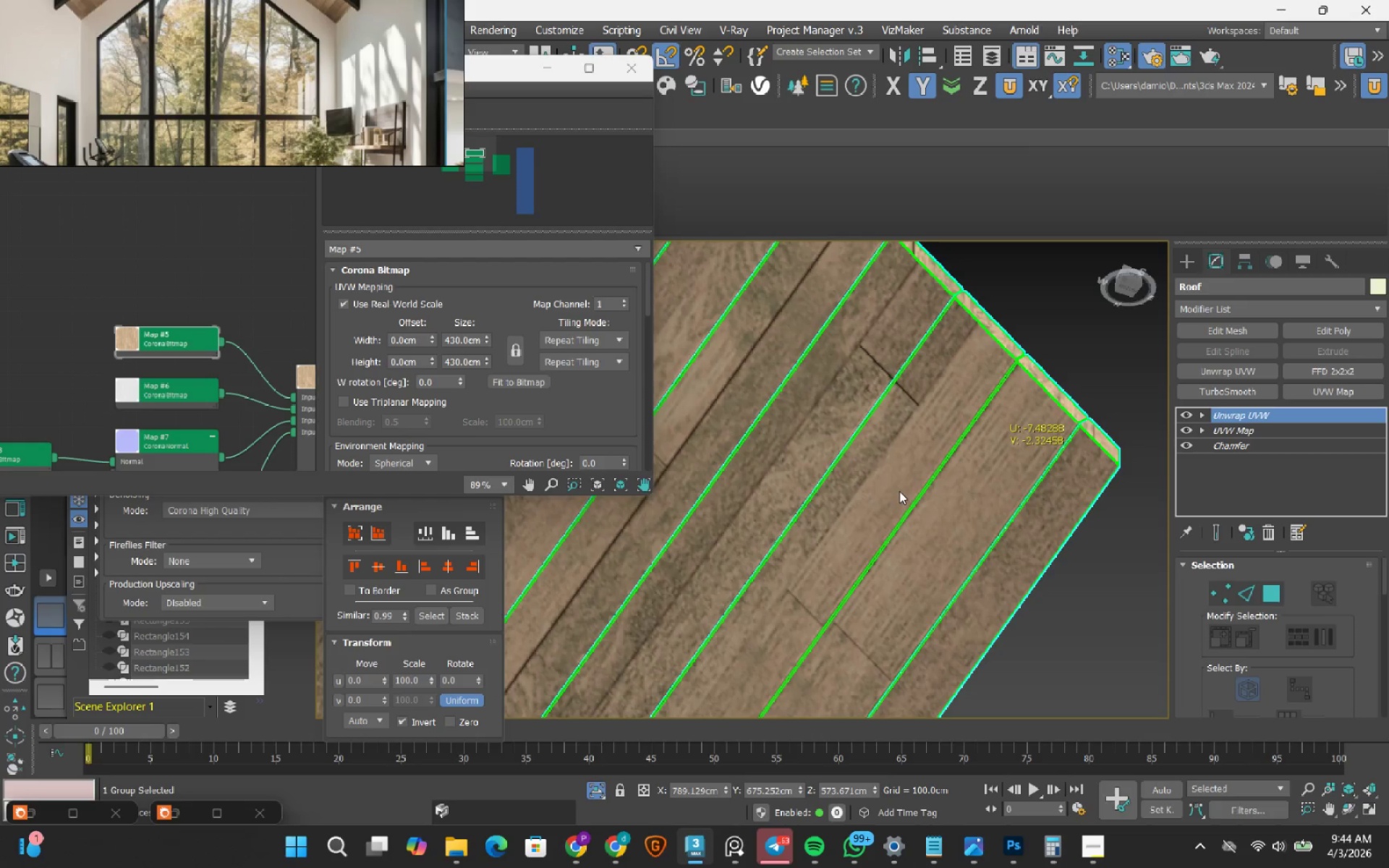 
left_click_drag(start_coordinate=[899, 484], to_coordinate=[853, 485])
 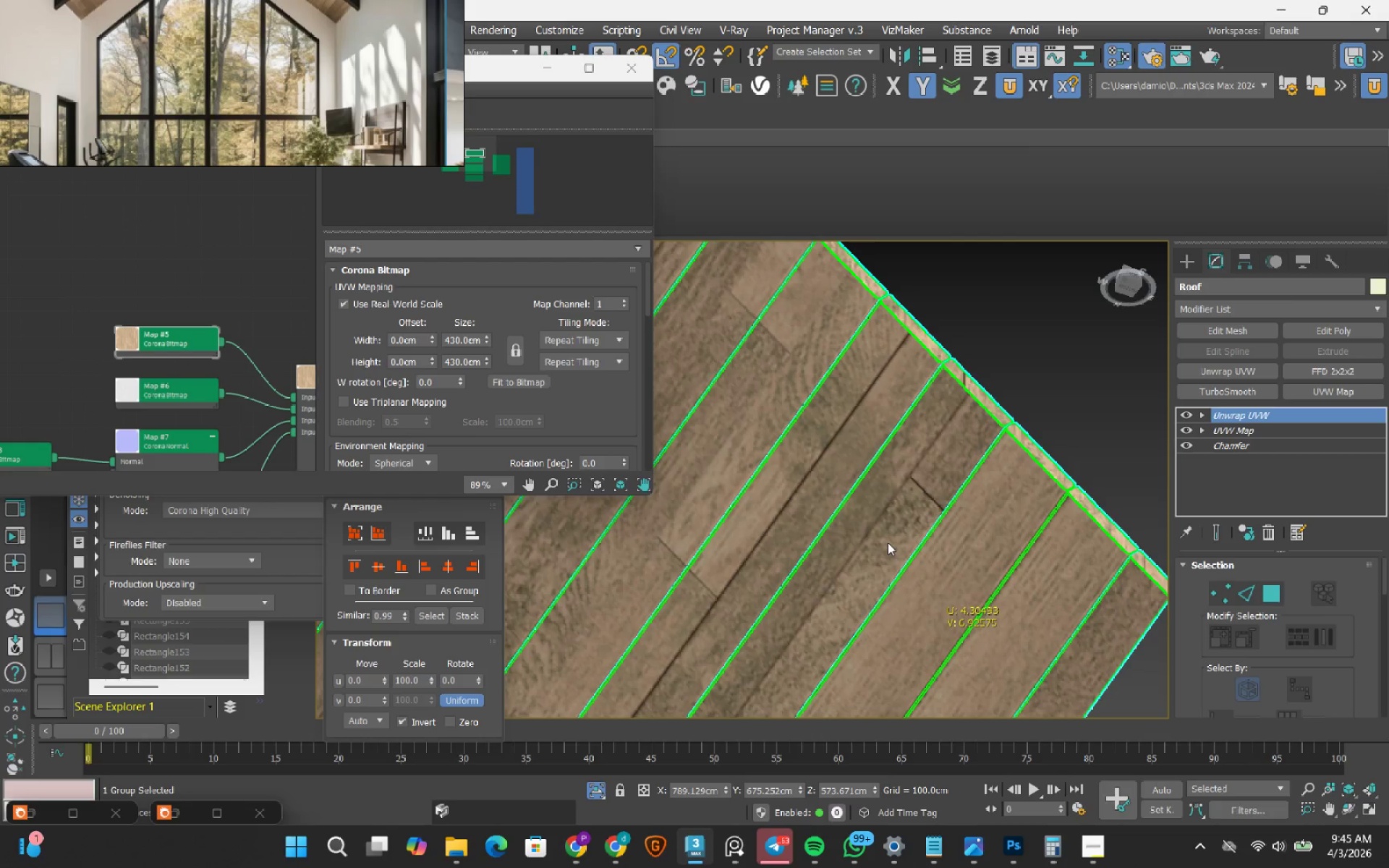 
left_click_drag(start_coordinate=[880, 539], to_coordinate=[909, 566])
 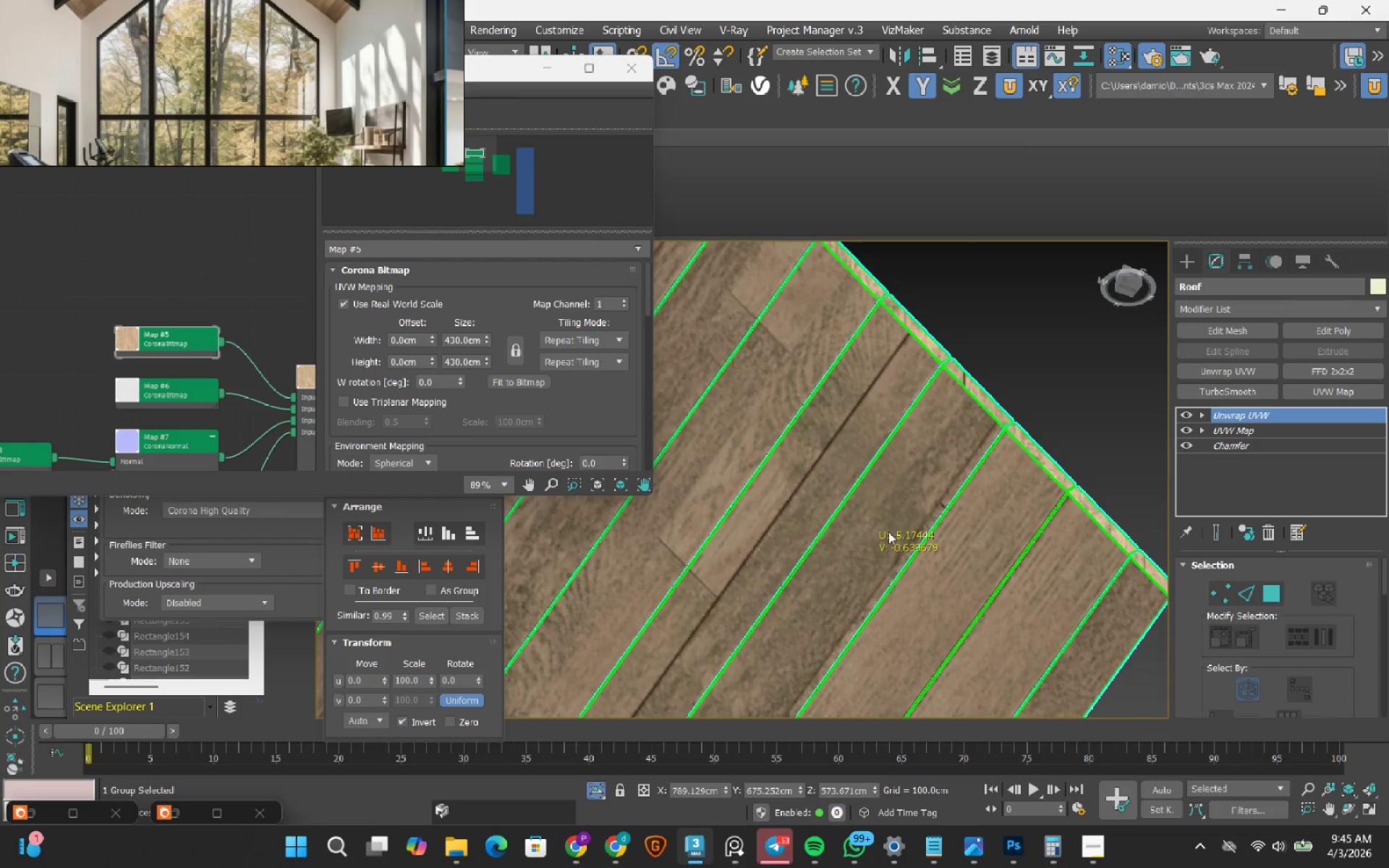 
left_click_drag(start_coordinate=[888, 532], to_coordinate=[893, 537])
 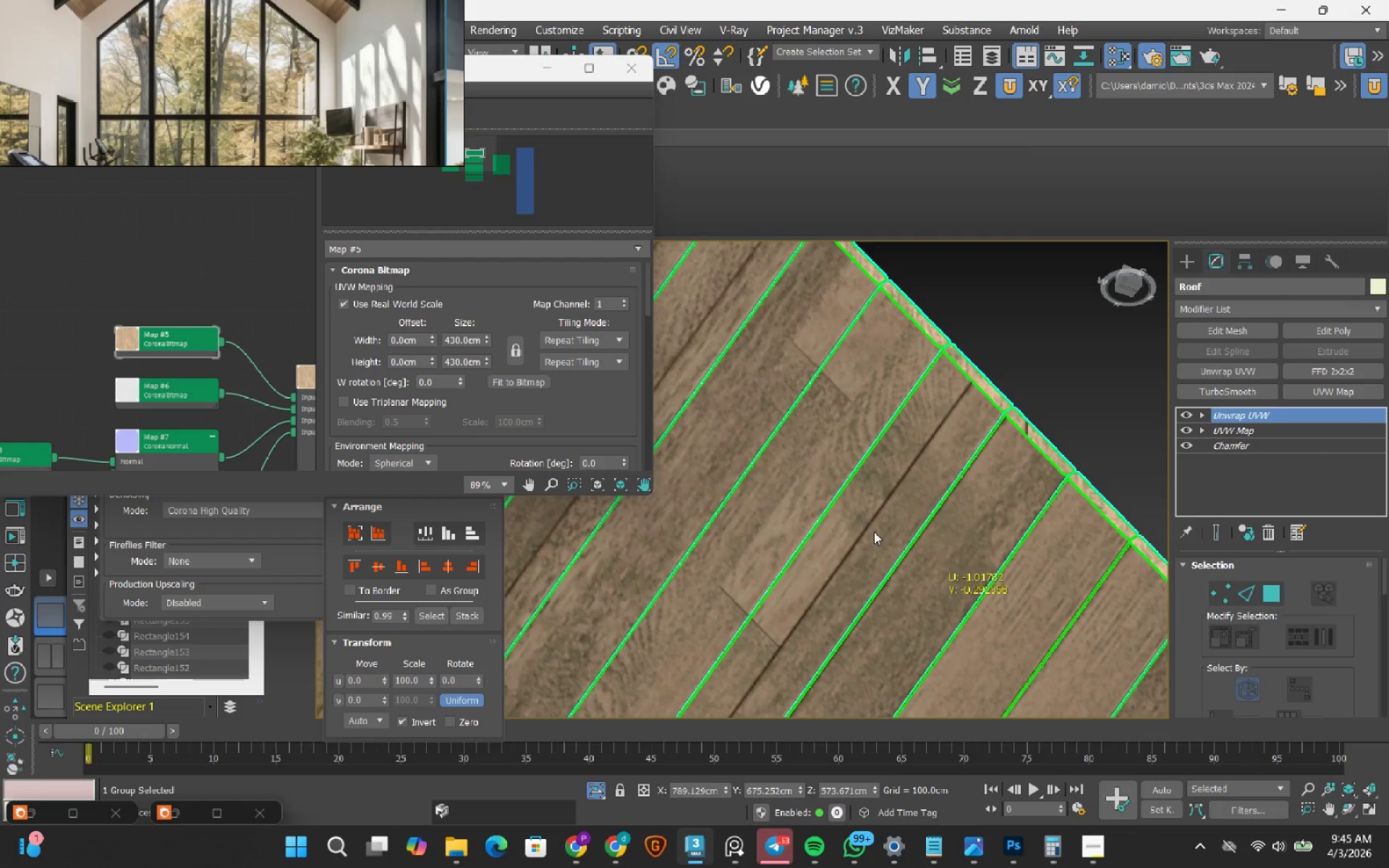 
left_click_drag(start_coordinate=[875, 543], to_coordinate=[847, 514])
 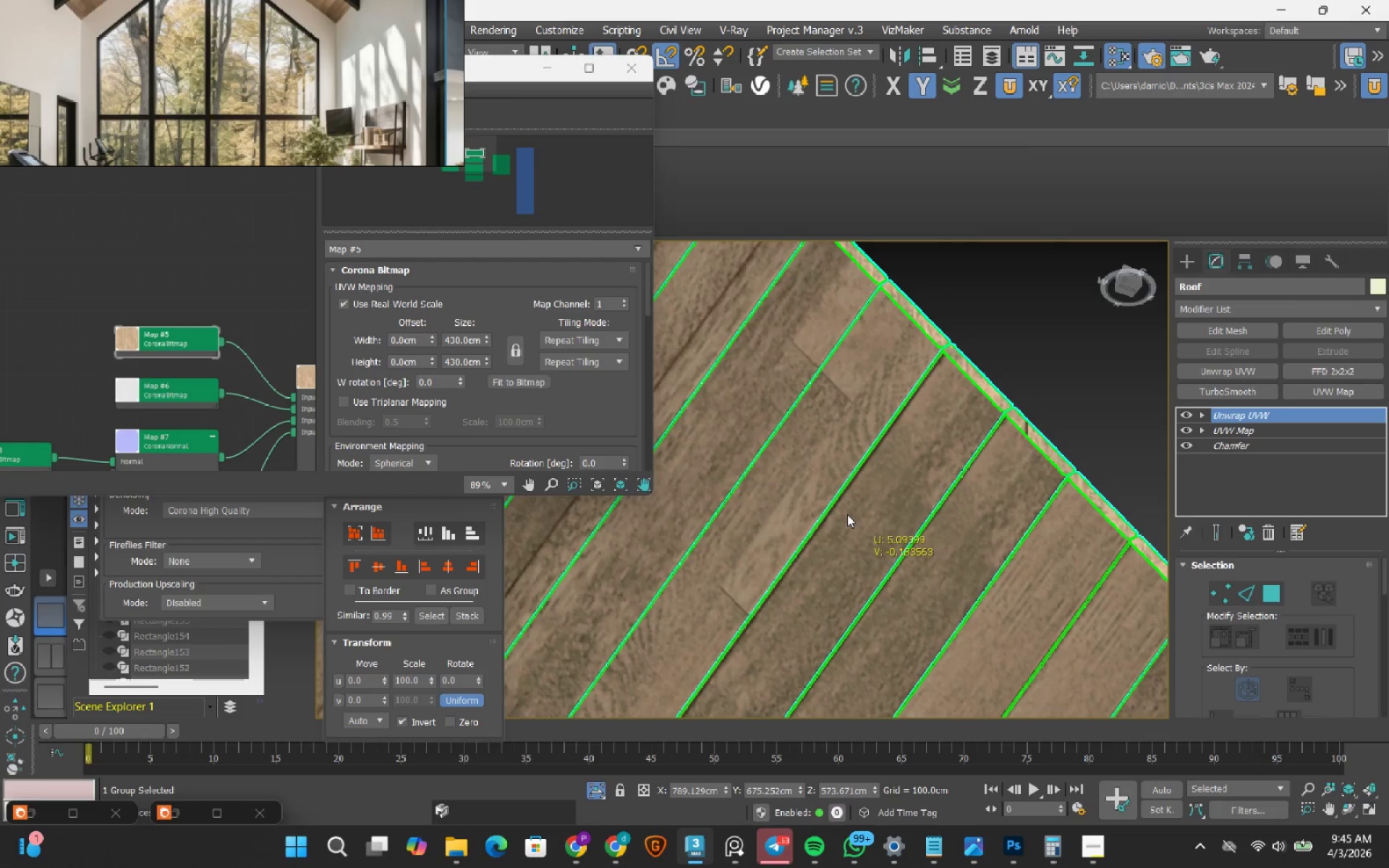 
scroll: coordinate [847, 514], scroll_direction: down, amount: 2.0
 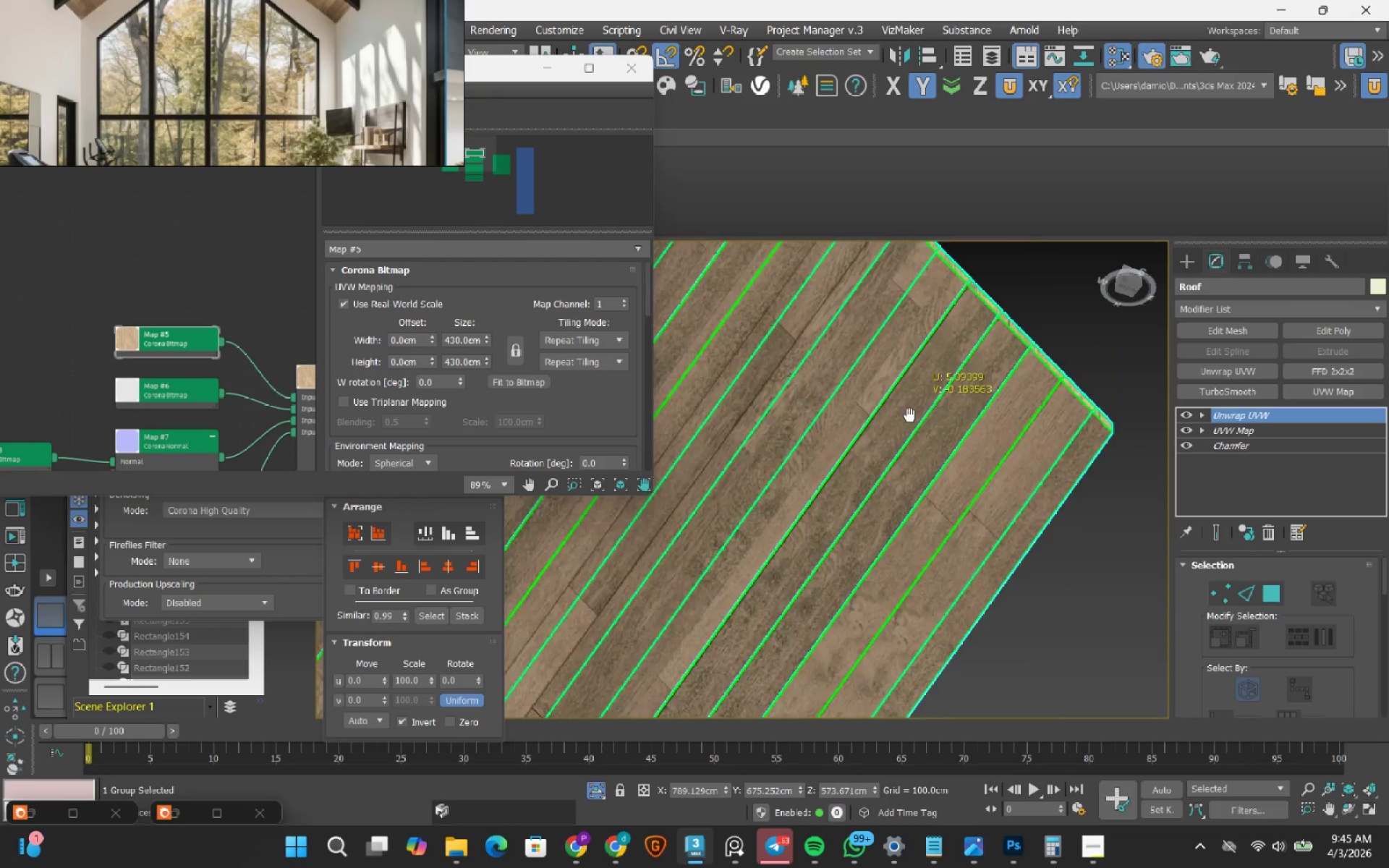 
left_click_drag(start_coordinate=[880, 520], to_coordinate=[924, 563])
 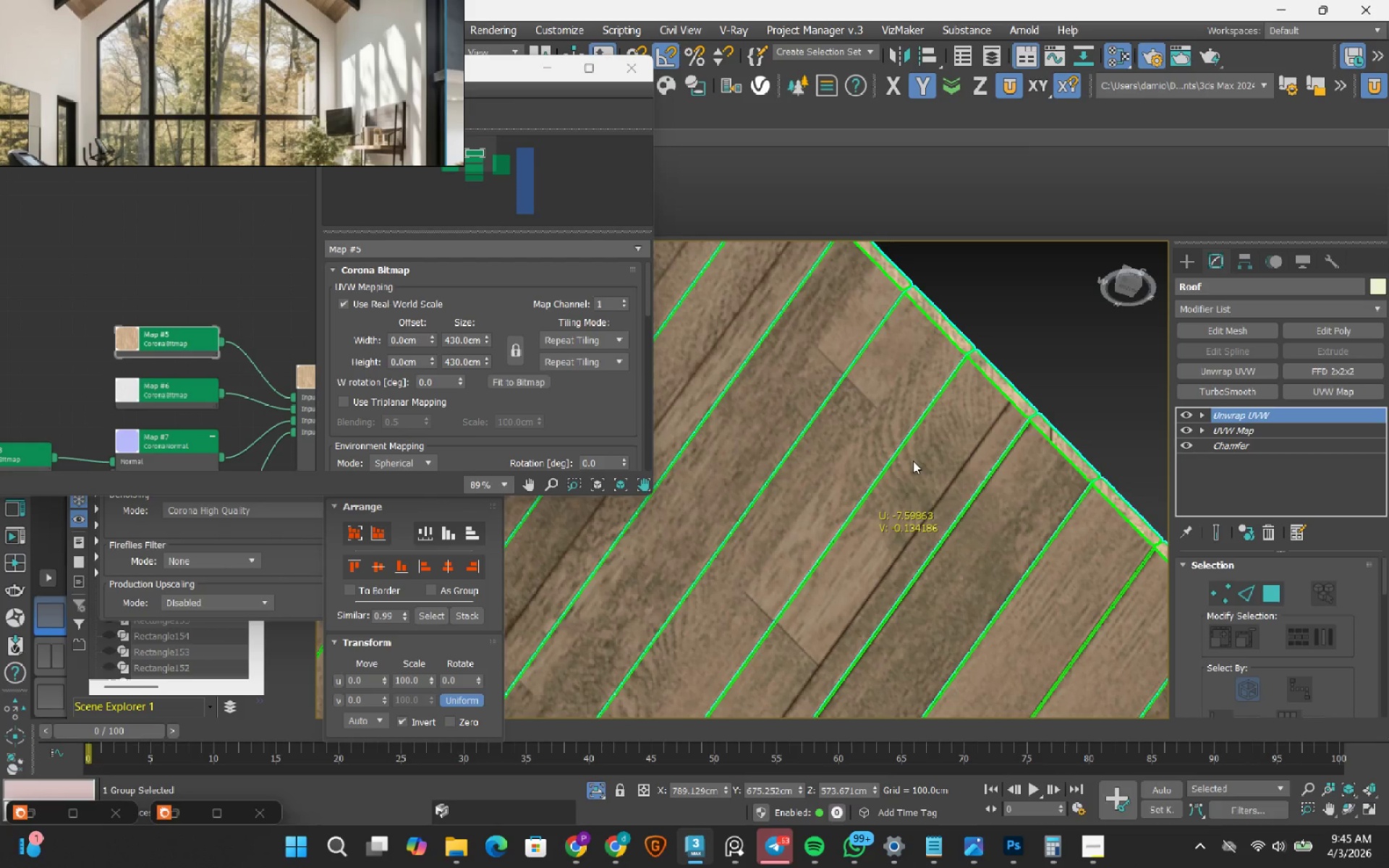 
scroll: coordinate [880, 520], scroll_direction: up, amount: 2.0
 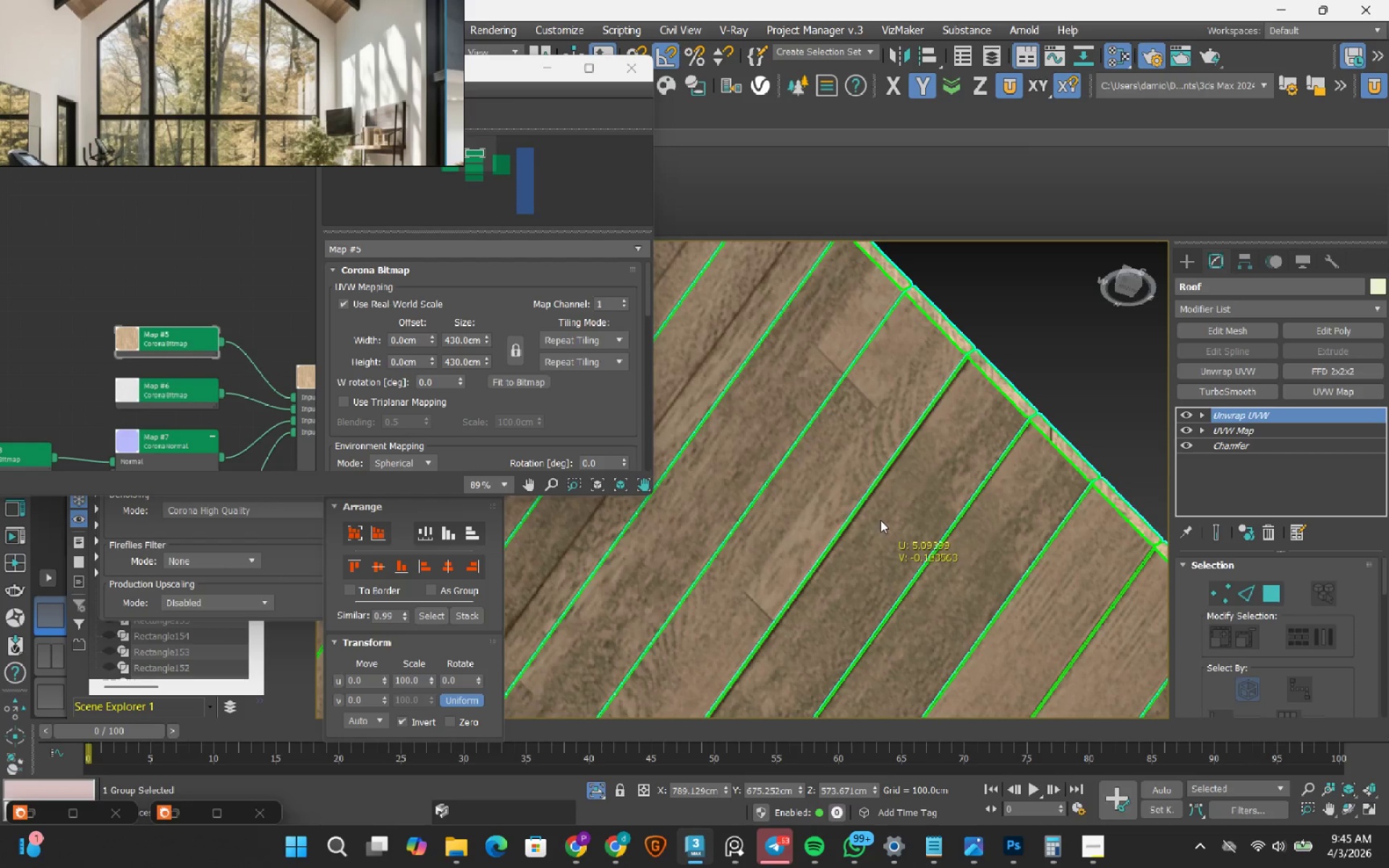 
left_click_drag(start_coordinate=[913, 461], to_coordinate=[938, 485])
 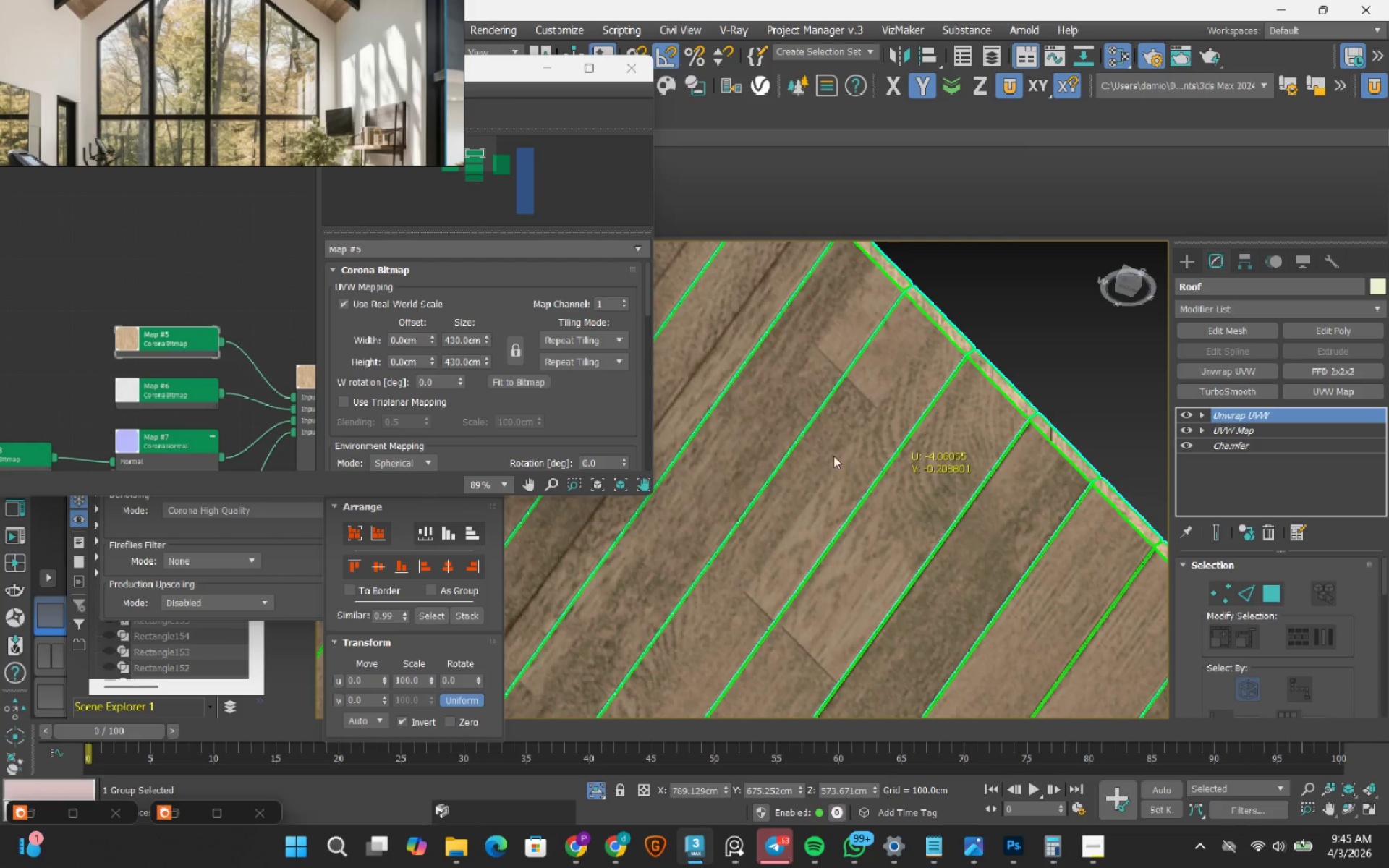 
left_click_drag(start_coordinate=[824, 475], to_coordinate=[845, 512])
 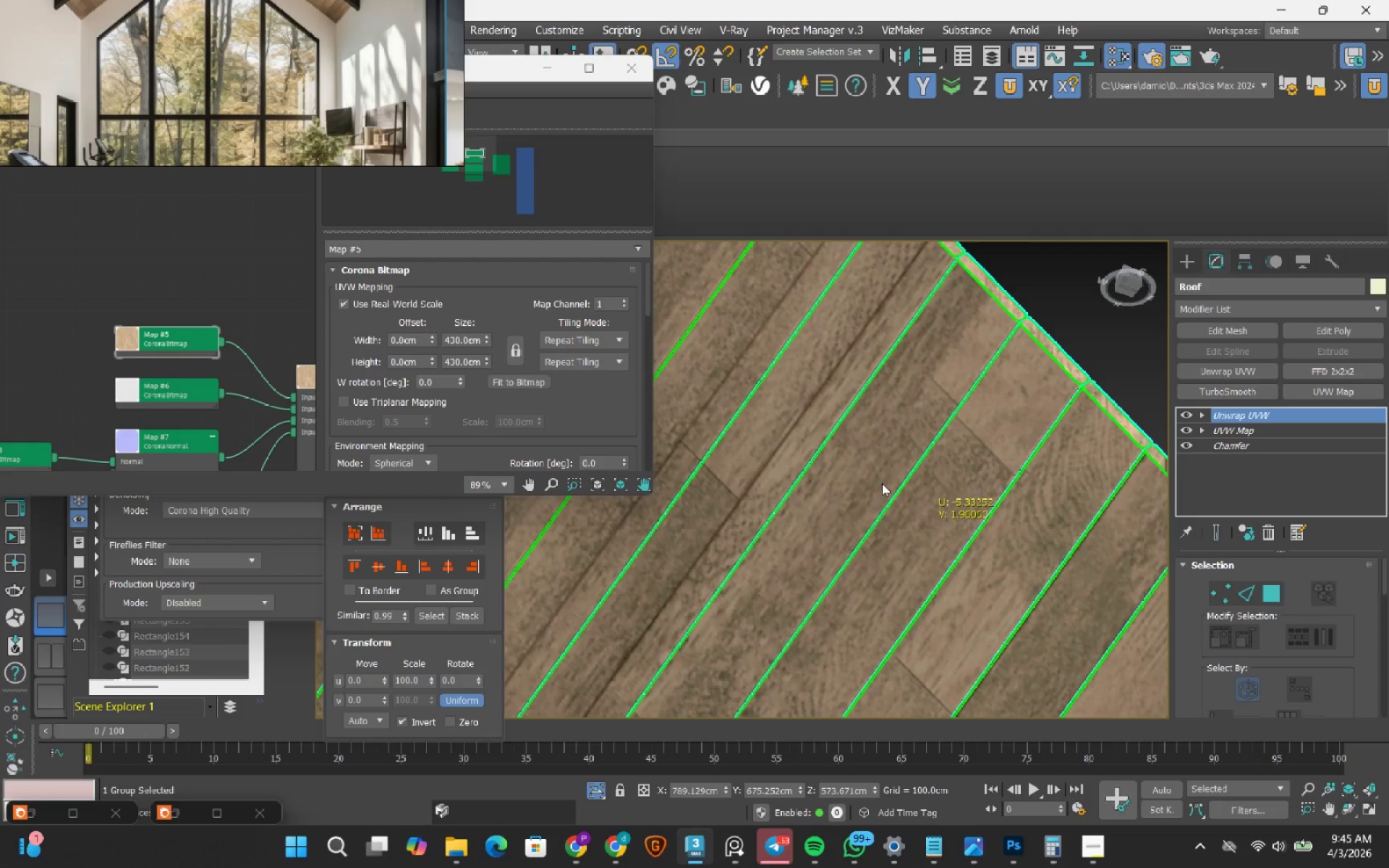 
left_click_drag(start_coordinate=[849, 474], to_coordinate=[909, 528])
 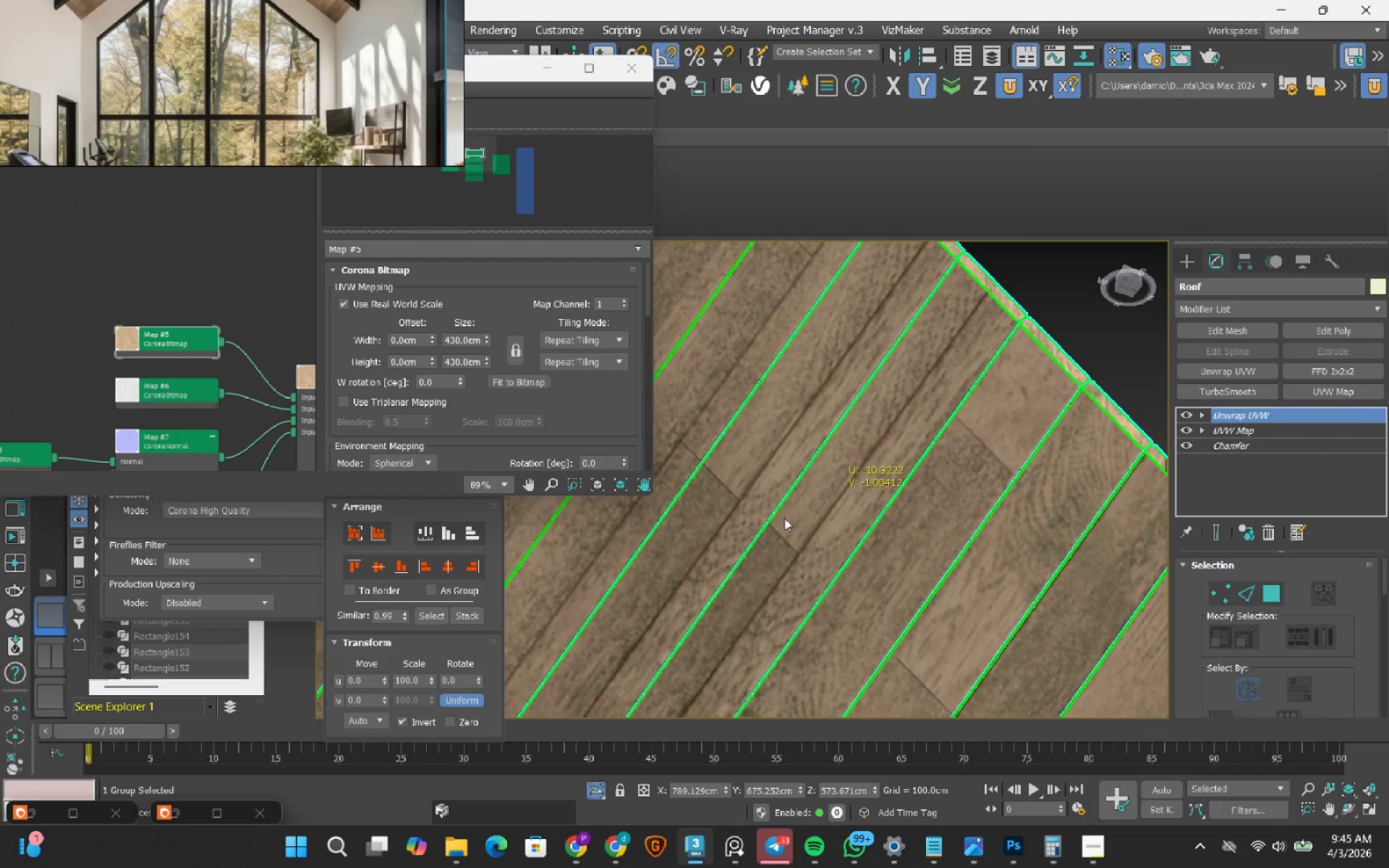 
left_click_drag(start_coordinate=[796, 528], to_coordinate=[829, 563])
 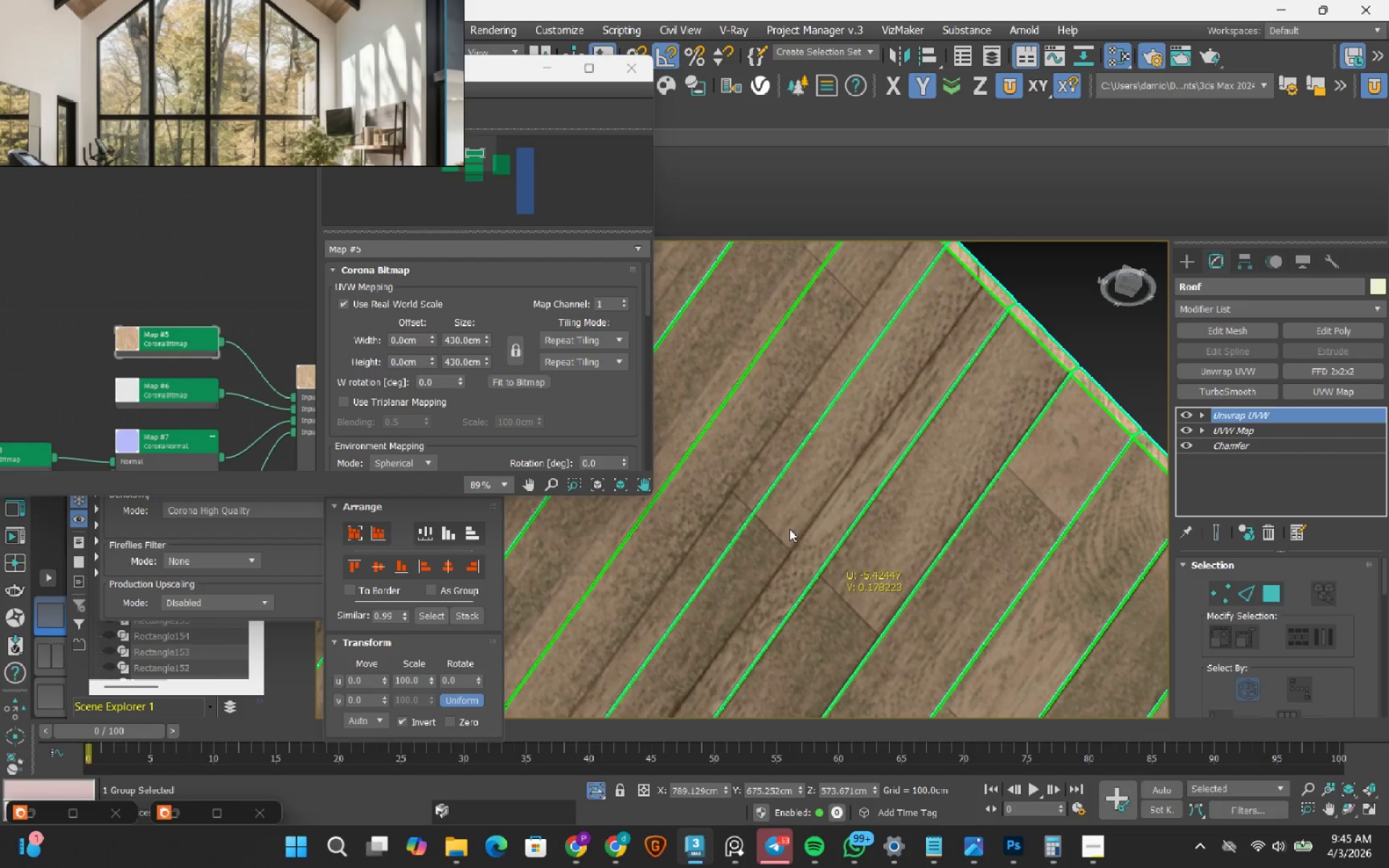 
left_click_drag(start_coordinate=[799, 537], to_coordinate=[780, 510])
 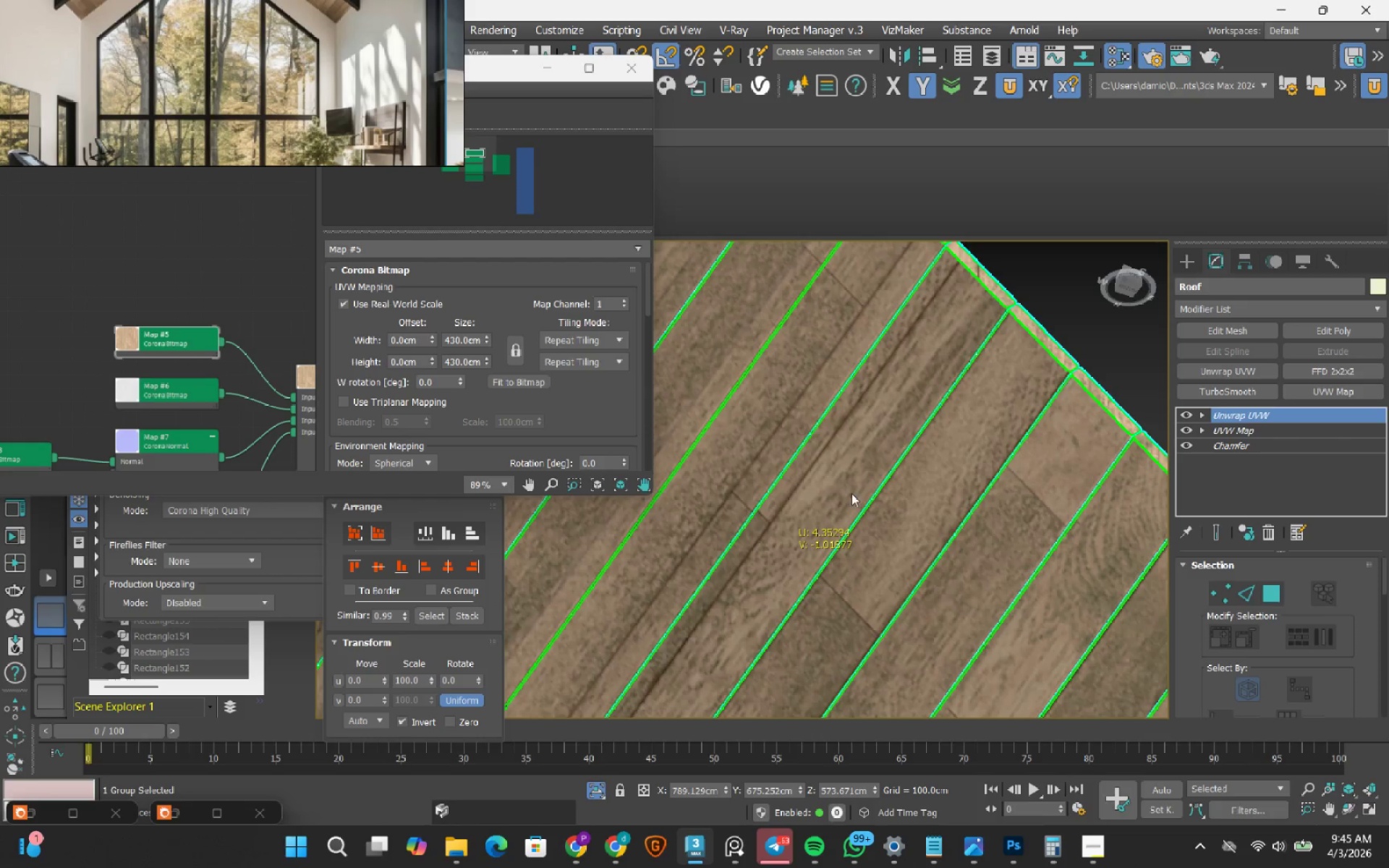 
left_click_drag(start_coordinate=[851, 492], to_coordinate=[836, 478])
 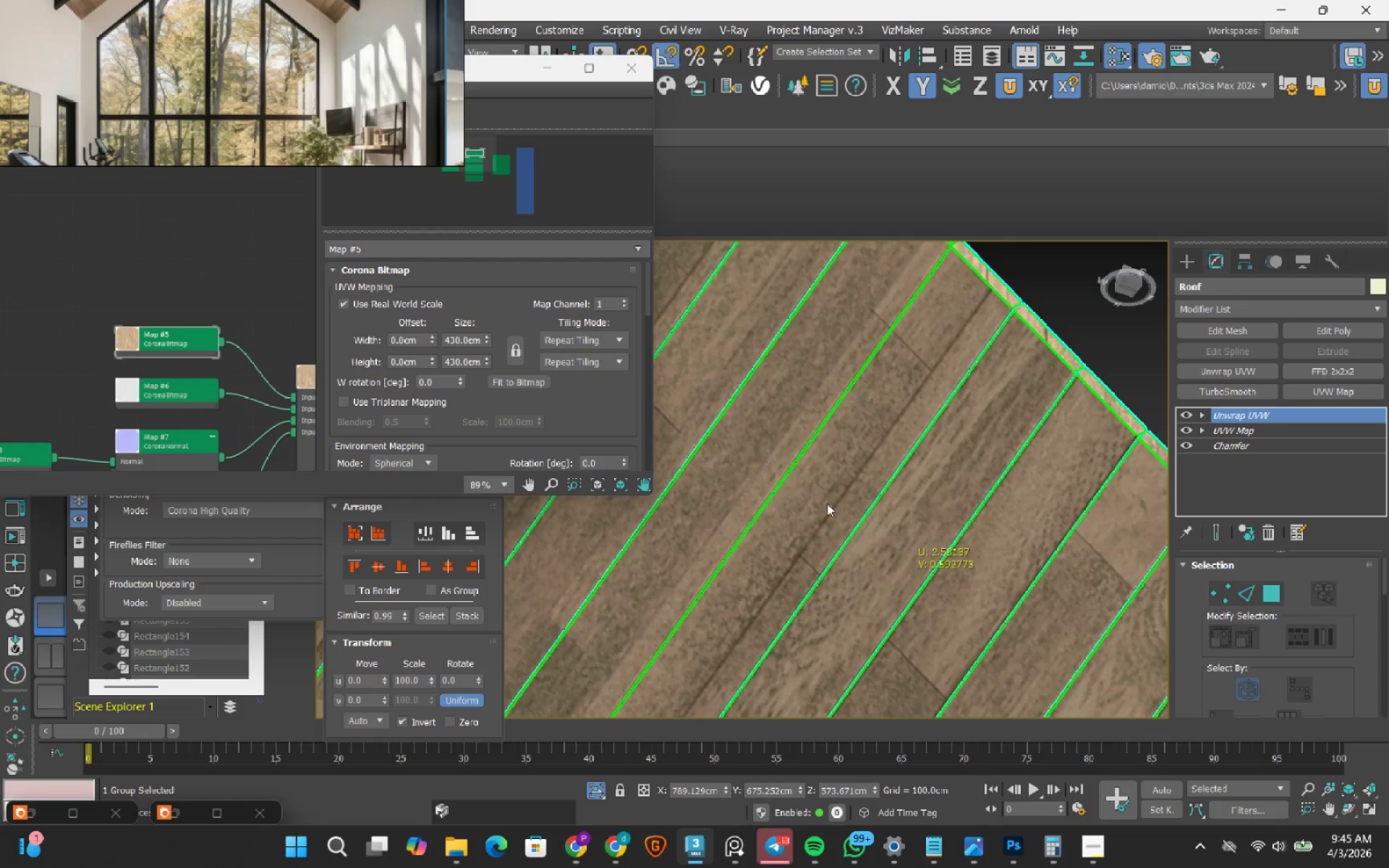 
left_click_drag(start_coordinate=[825, 503], to_coordinate=[776, 484])
 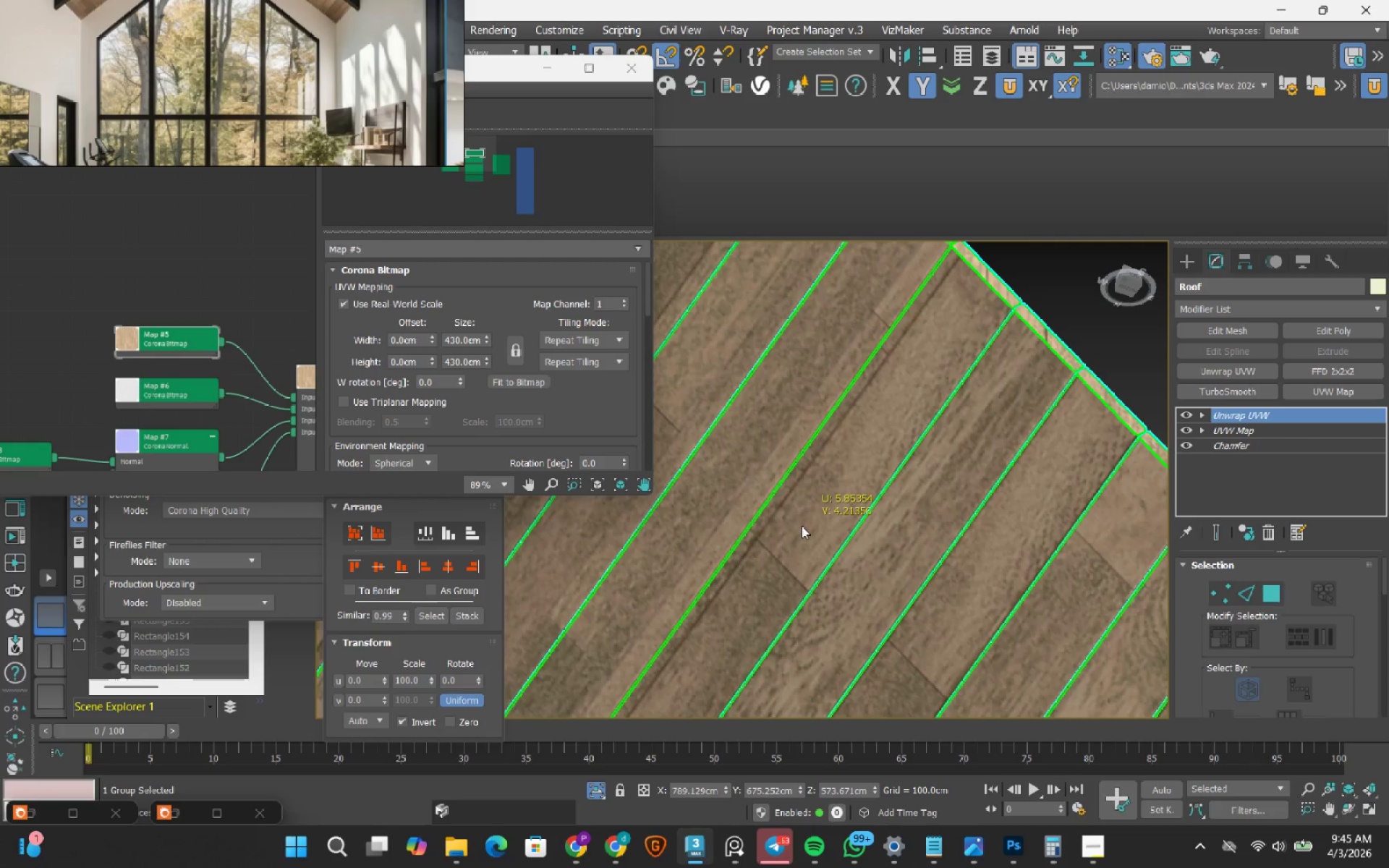 
left_click_drag(start_coordinate=[803, 527], to_coordinate=[798, 514])
 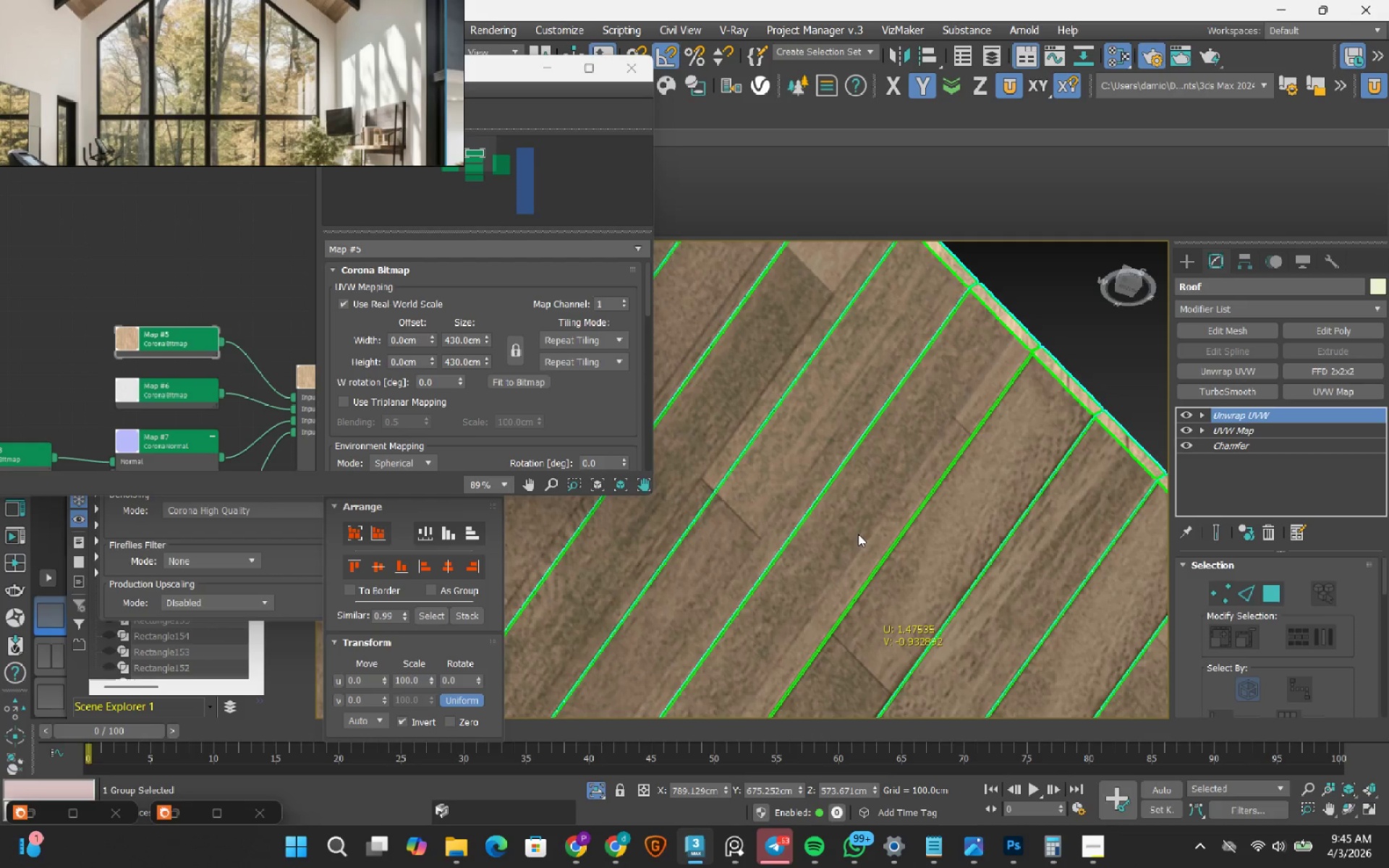 
left_click_drag(start_coordinate=[840, 543], to_coordinate=[825, 512])
 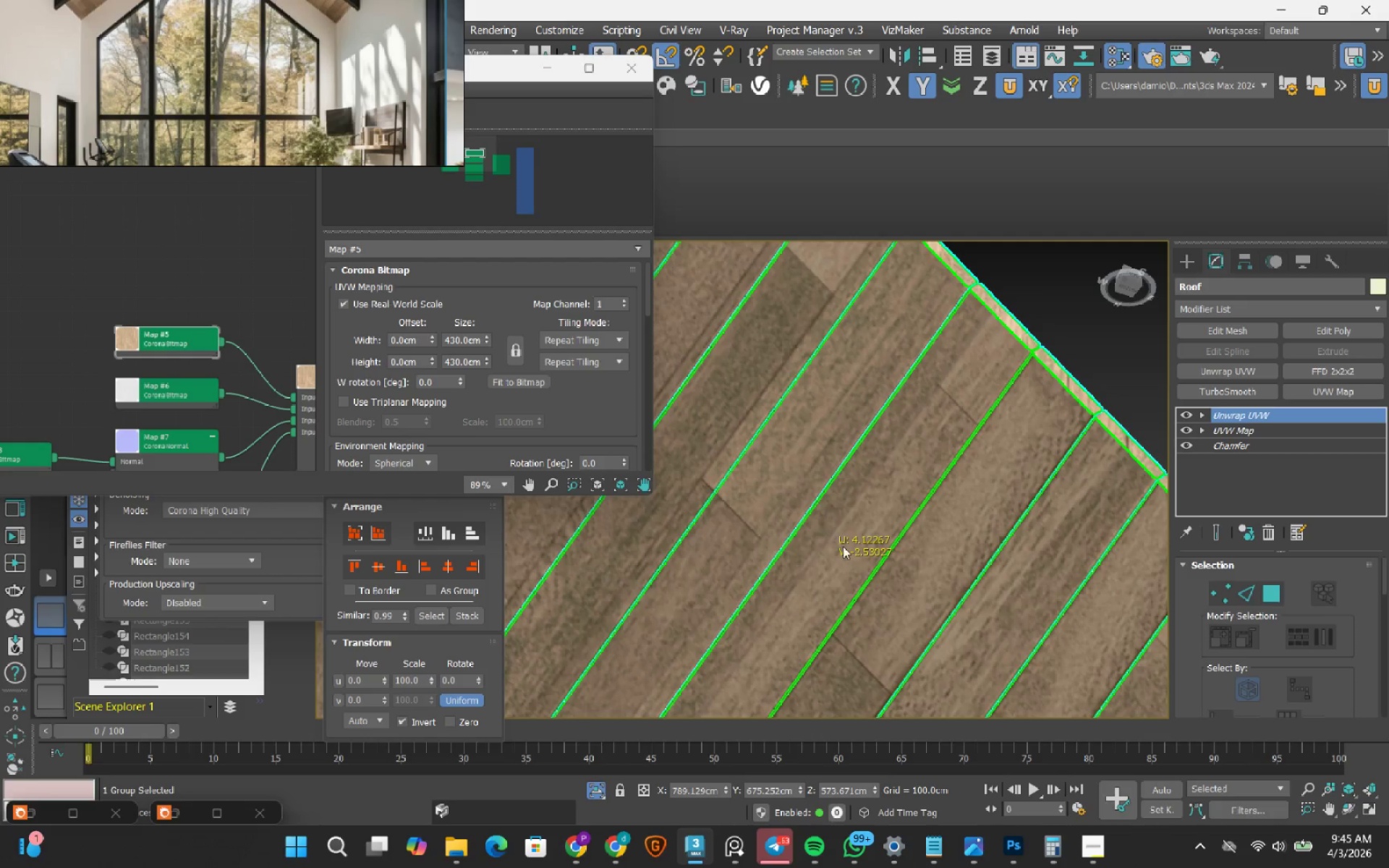 
left_click_drag(start_coordinate=[843, 546], to_coordinate=[823, 524])
 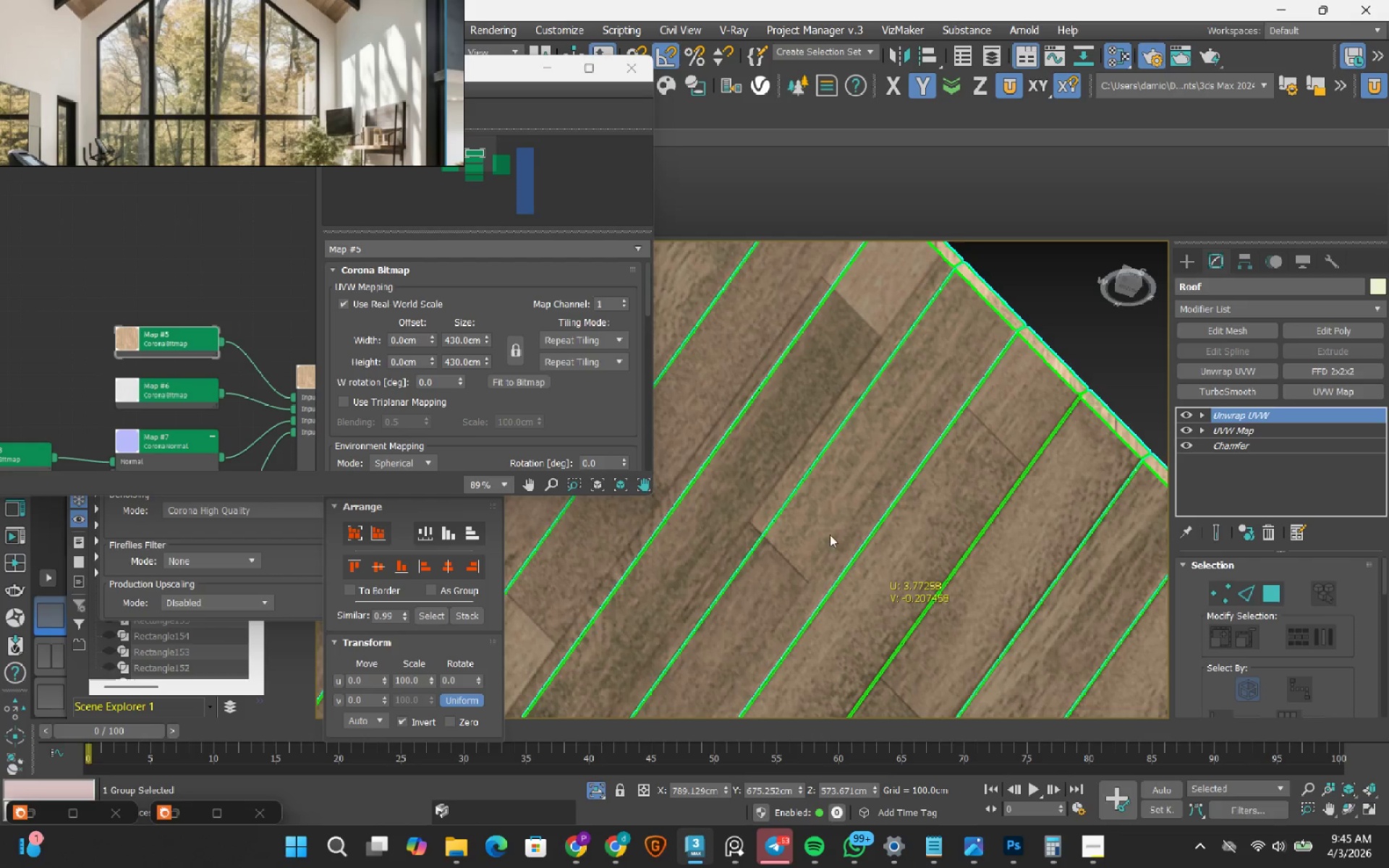 
left_click_drag(start_coordinate=[819, 529], to_coordinate=[834, 547])
 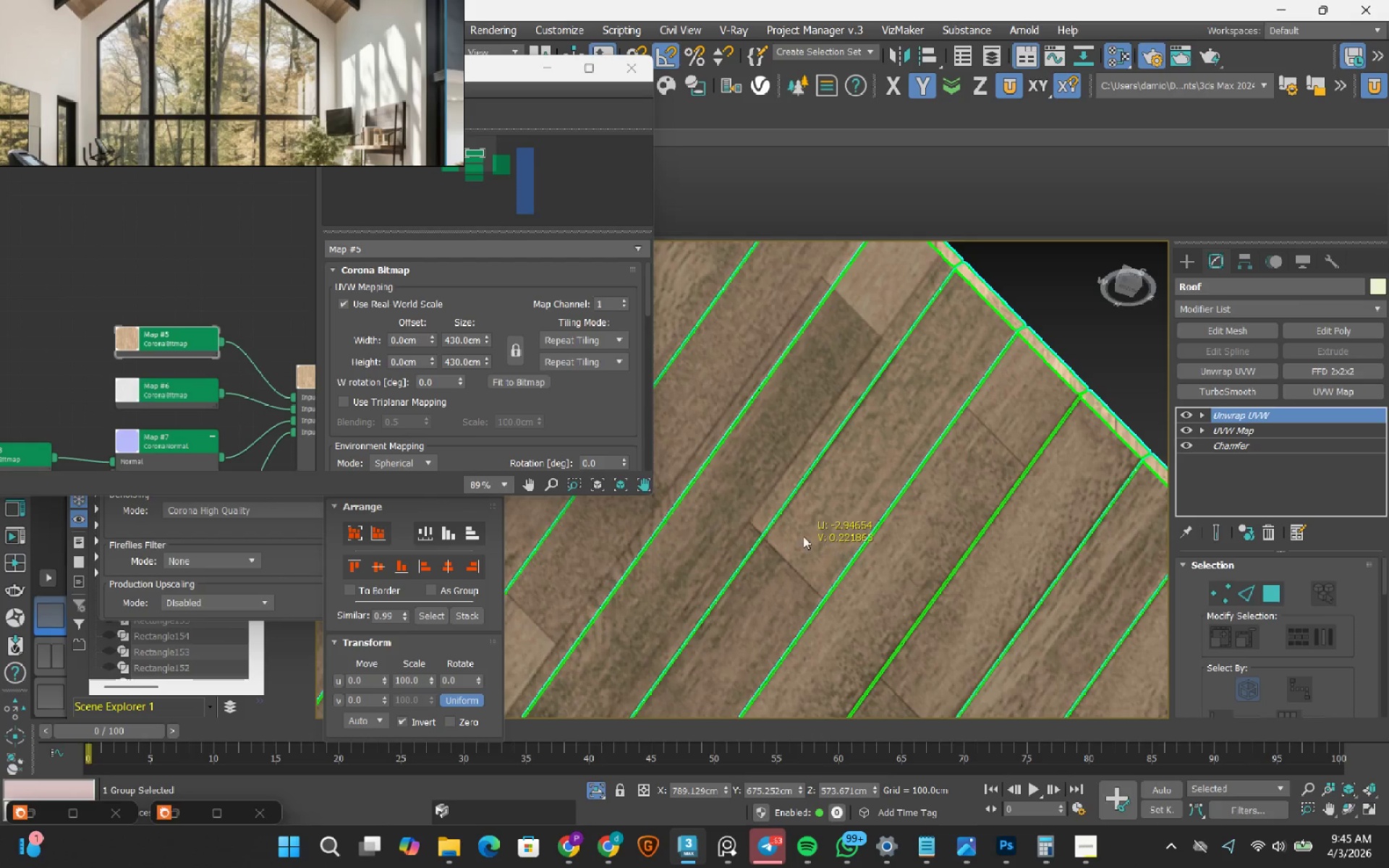 
scroll: coordinate [802, 536], scroll_direction: down, amount: 1.0
 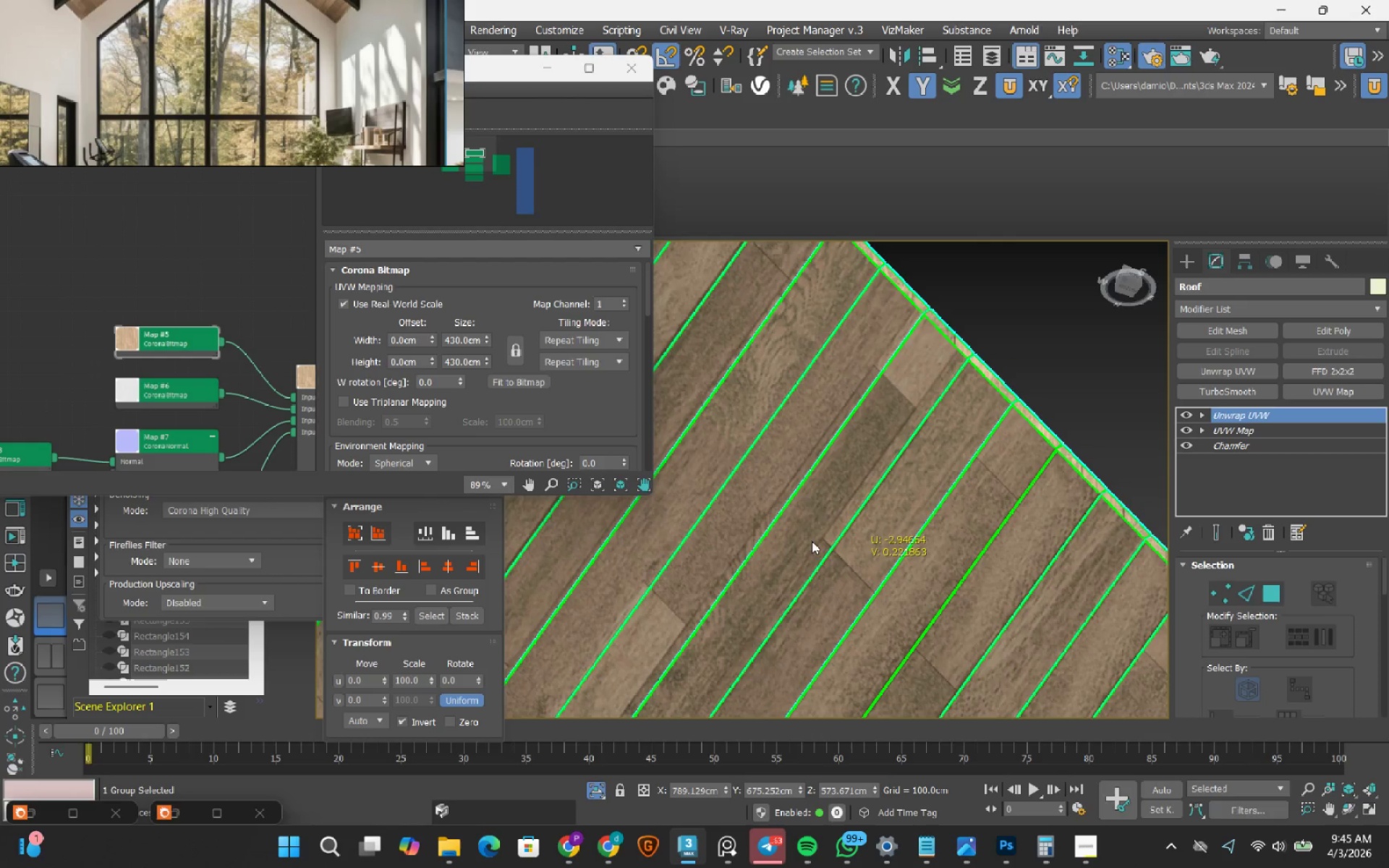 
left_click_drag(start_coordinate=[797, 530], to_coordinate=[797, 568])
 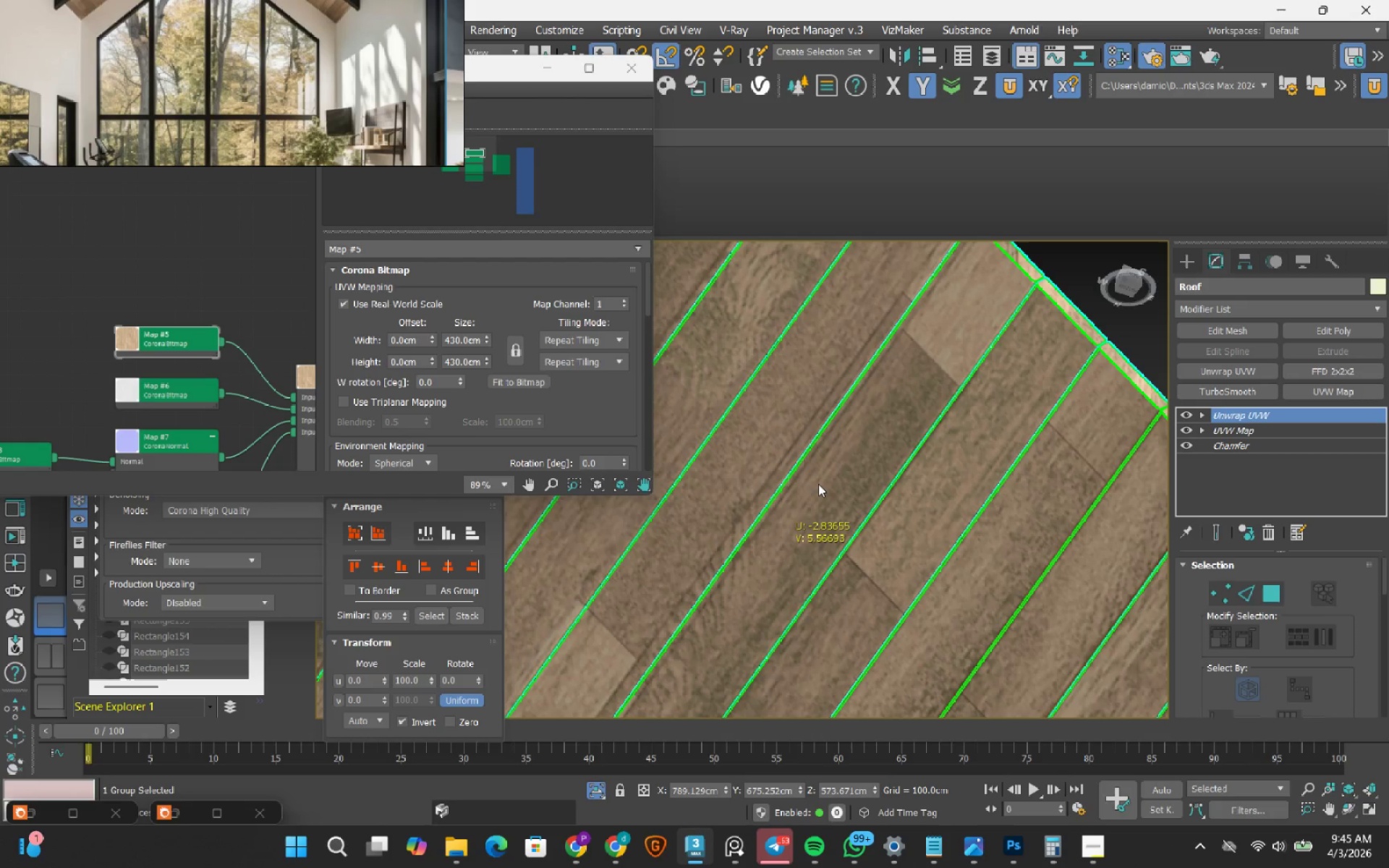 
scroll: coordinate [804, 541], scroll_direction: up, amount: 1.0
 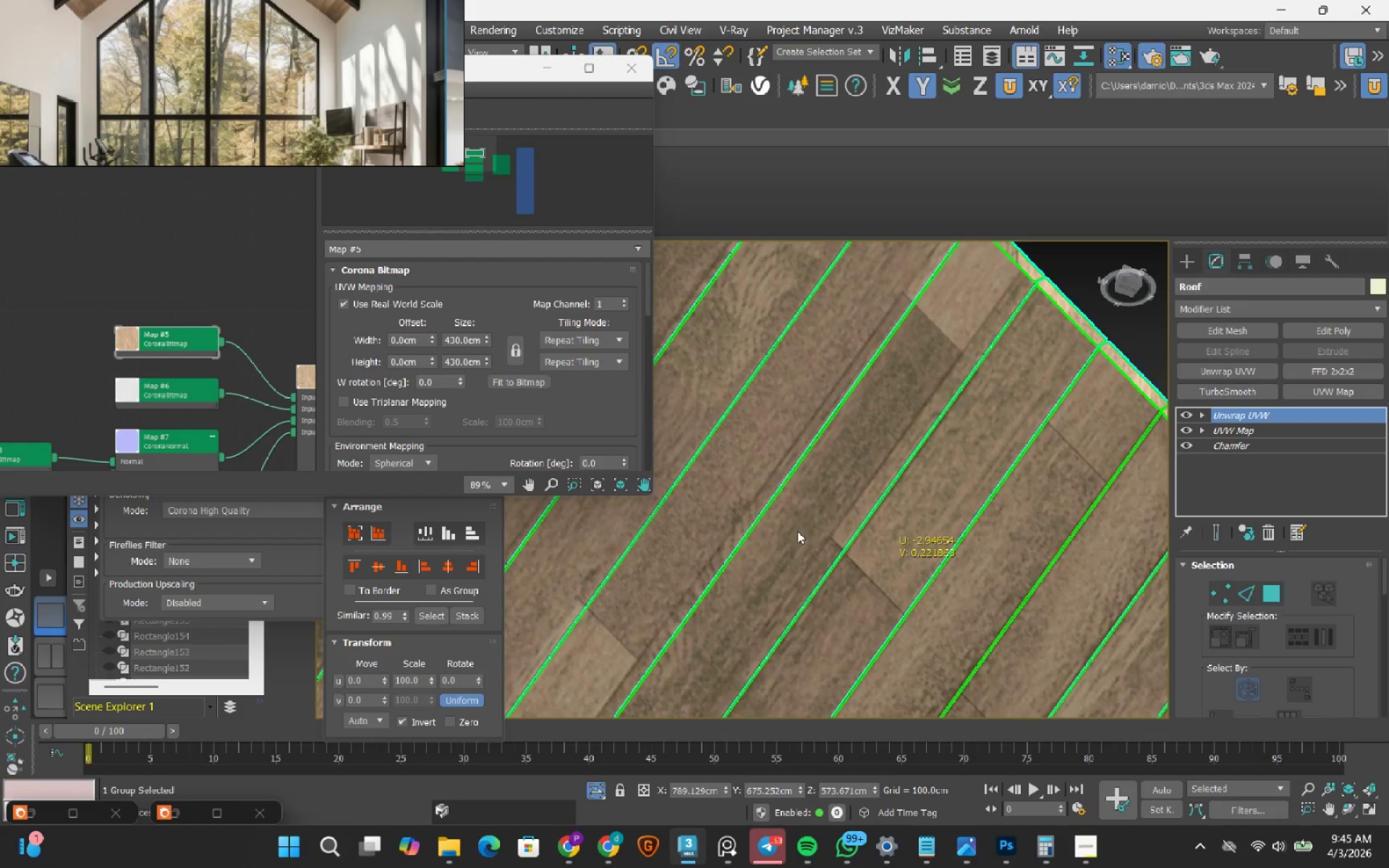 
left_click_drag(start_coordinate=[818, 479], to_coordinate=[817, 475])
 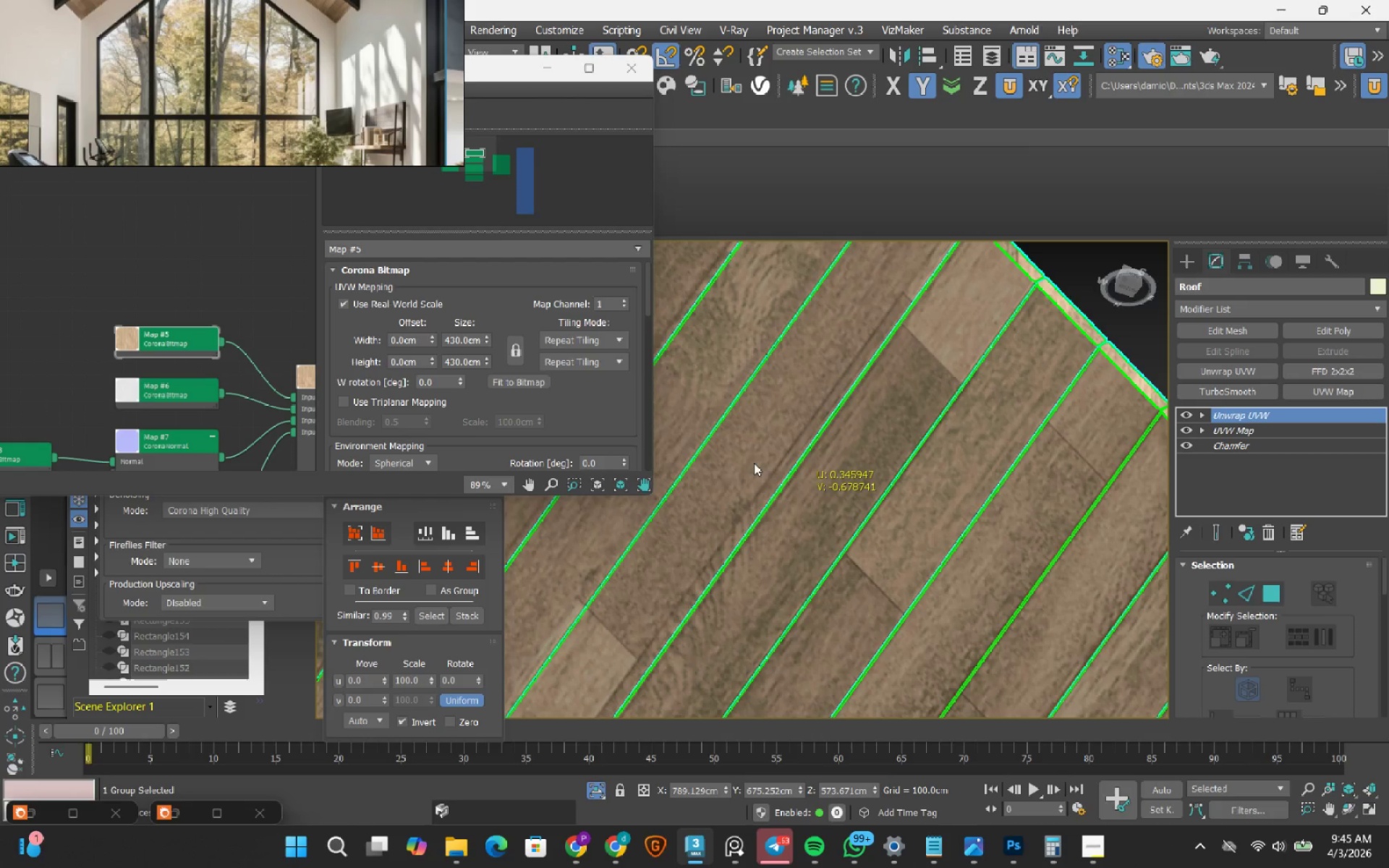 
left_click_drag(start_coordinate=[747, 457], to_coordinate=[748, 485])
 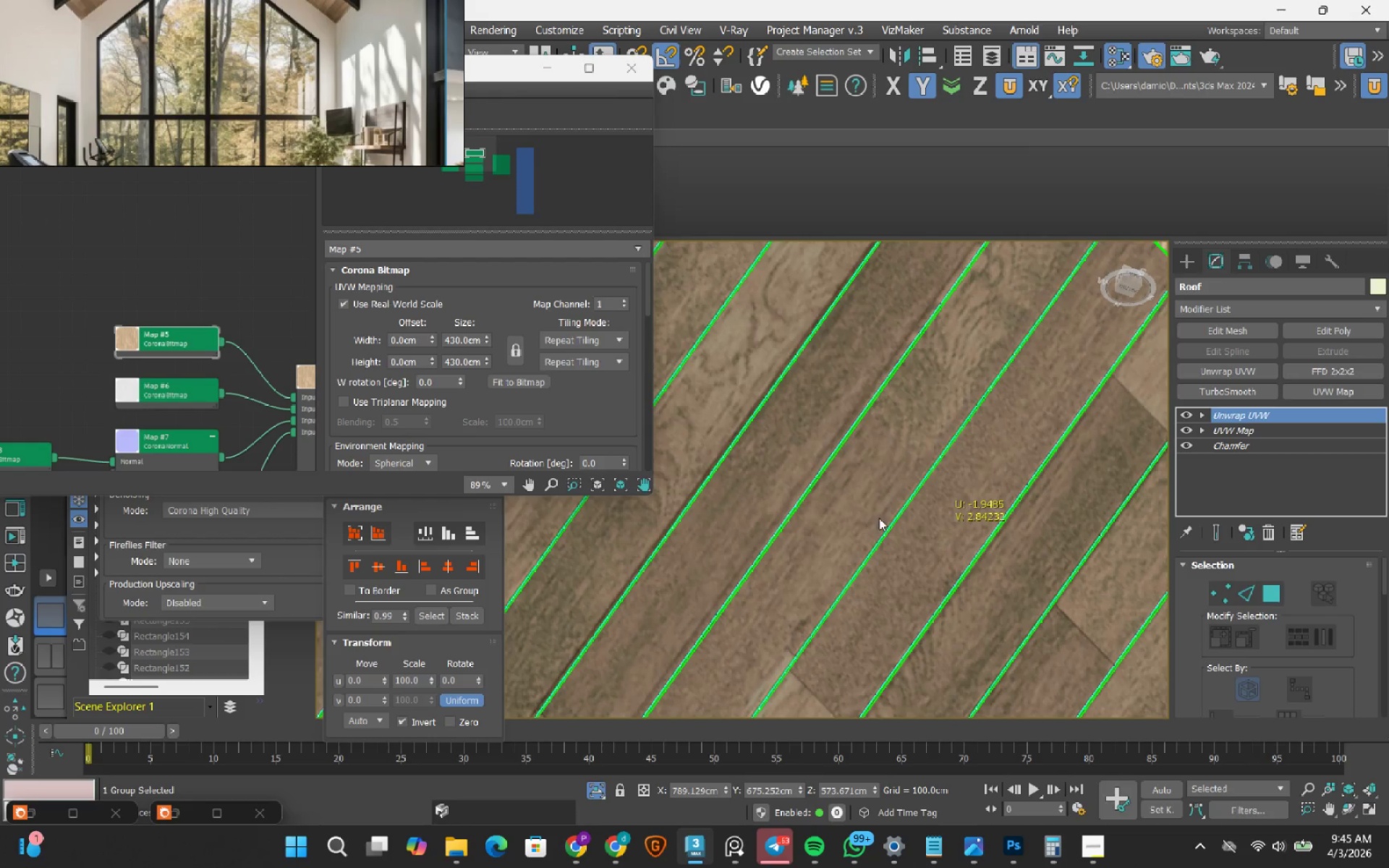 
scroll: coordinate [830, 486], scroll_direction: down, amount: 2.0
 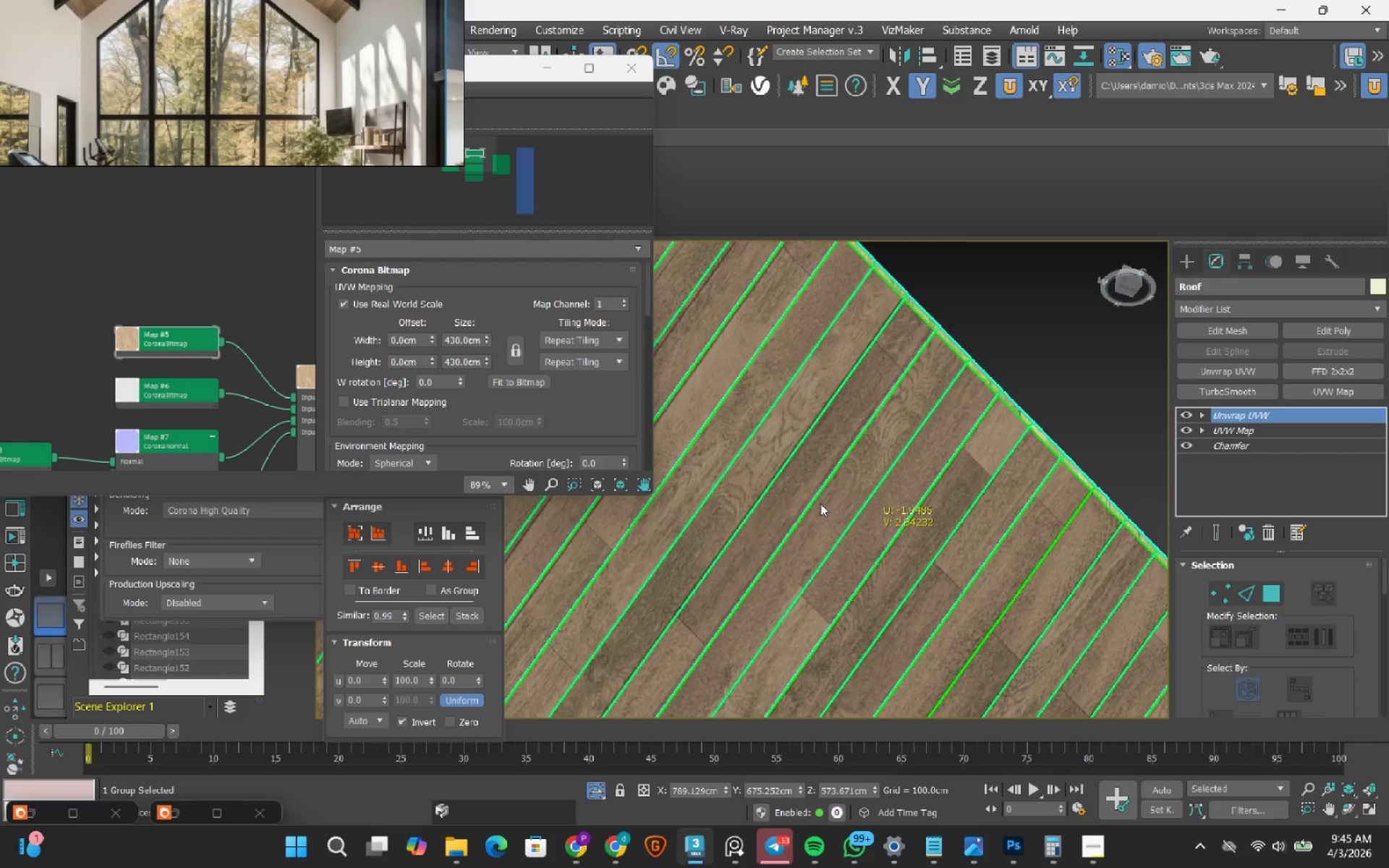 
scroll: coordinate [840, 515], scroll_direction: up, amount: 1.0
 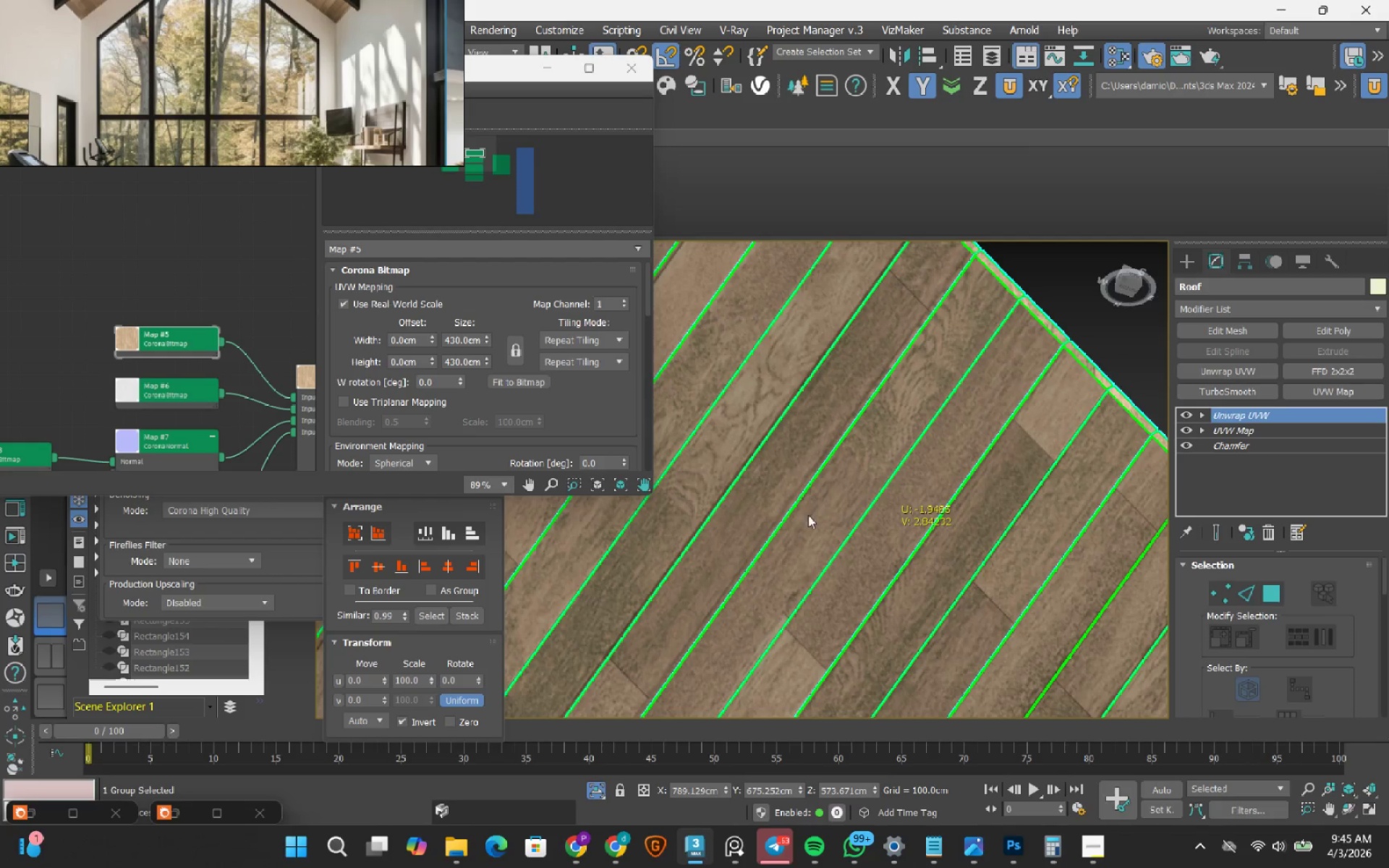 
left_click_drag(start_coordinate=[808, 515], to_coordinate=[811, 521])
 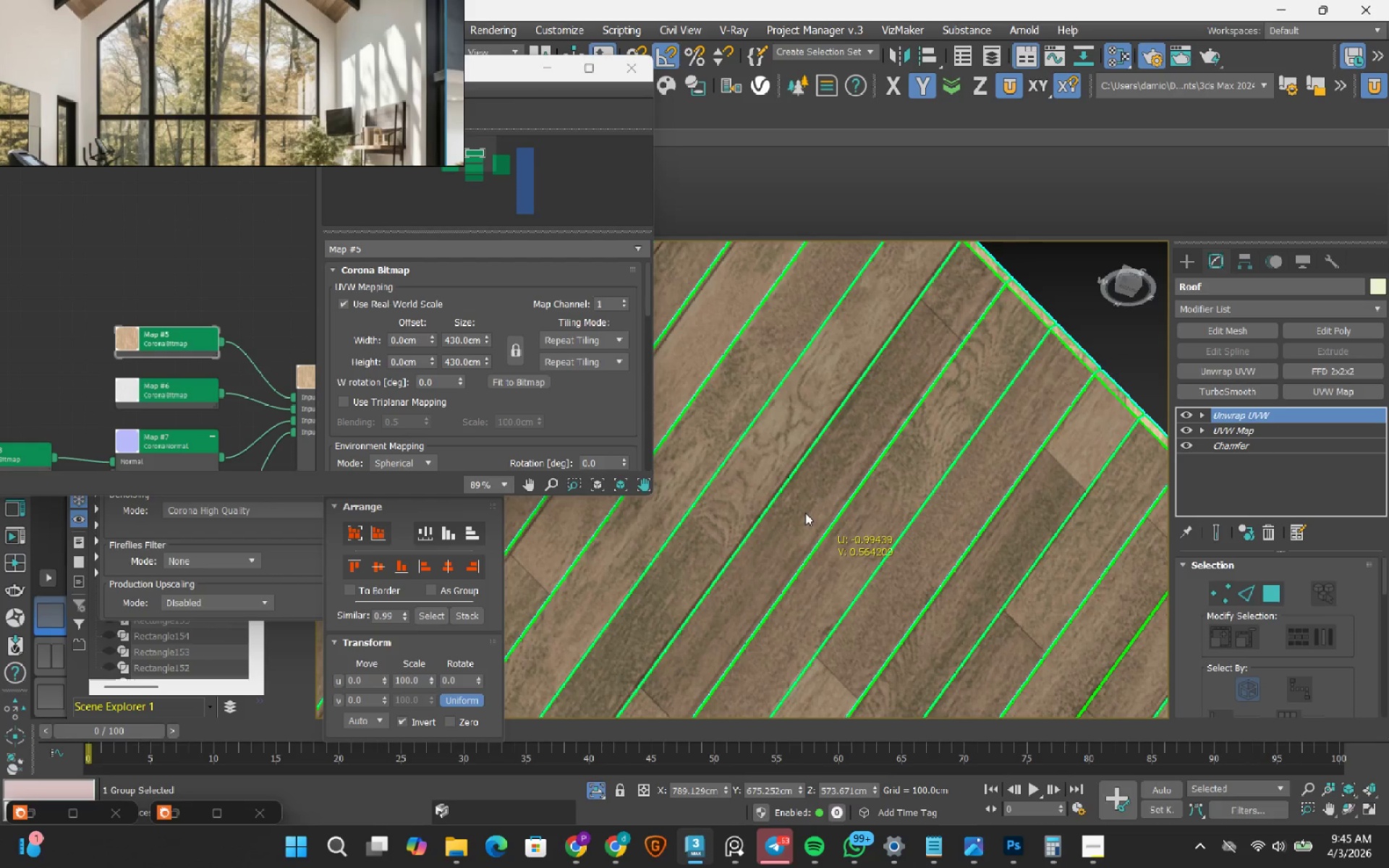 
left_click_drag(start_coordinate=[805, 513], to_coordinate=[812, 511])
 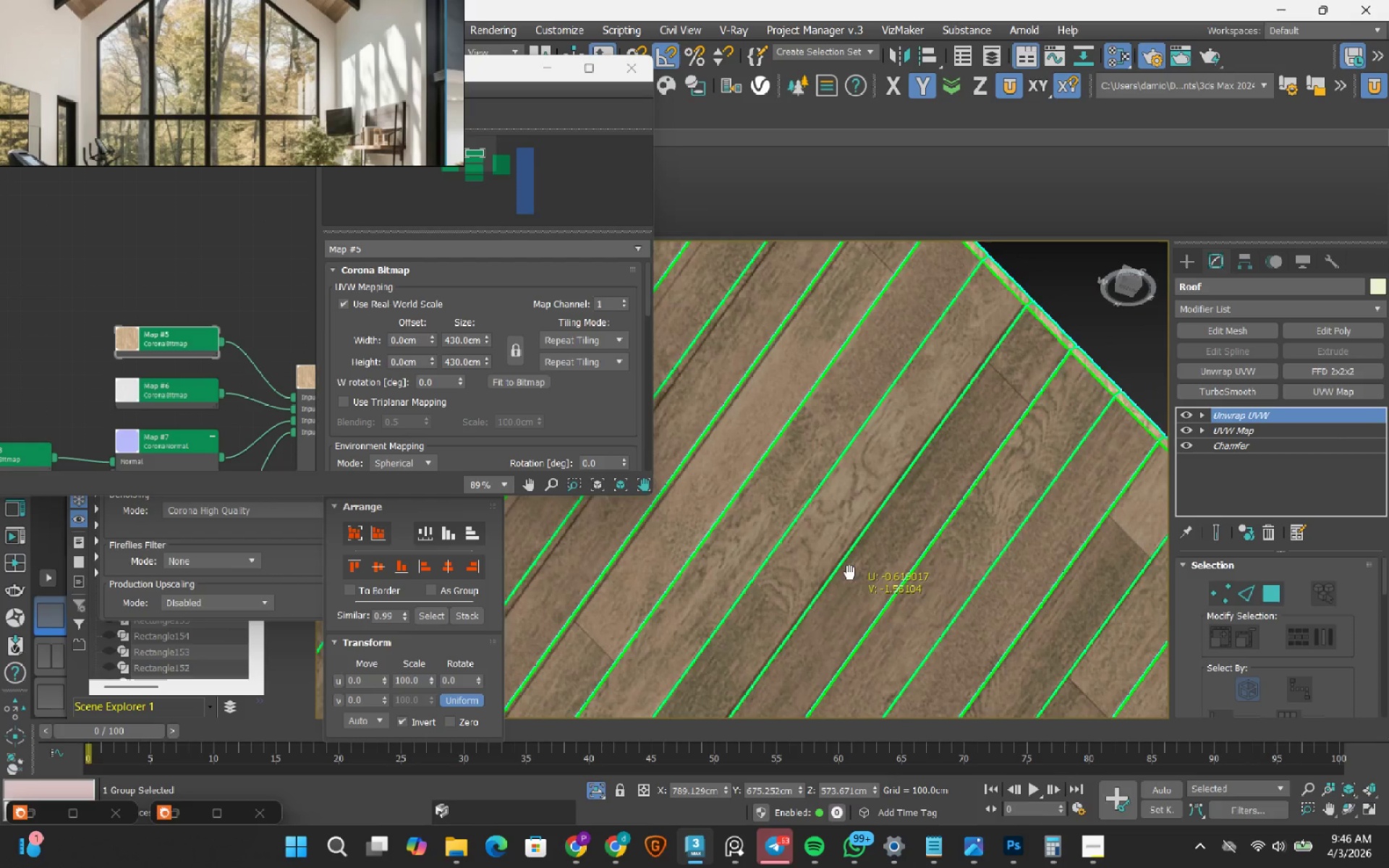 
scroll: coordinate [767, 509], scroll_direction: down, amount: 1.0
 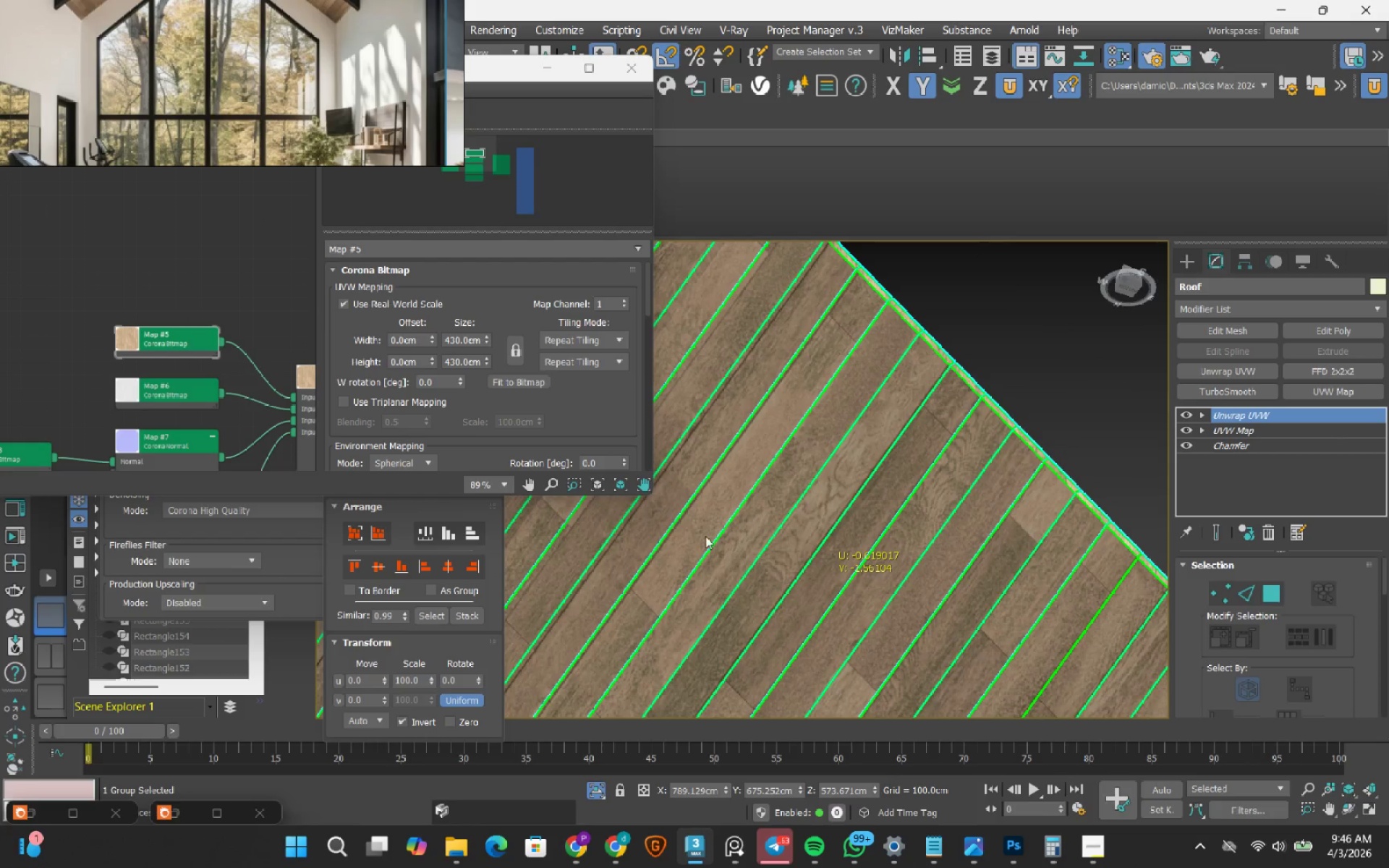 
scroll: coordinate [674, 561], scroll_direction: up, amount: 2.0
 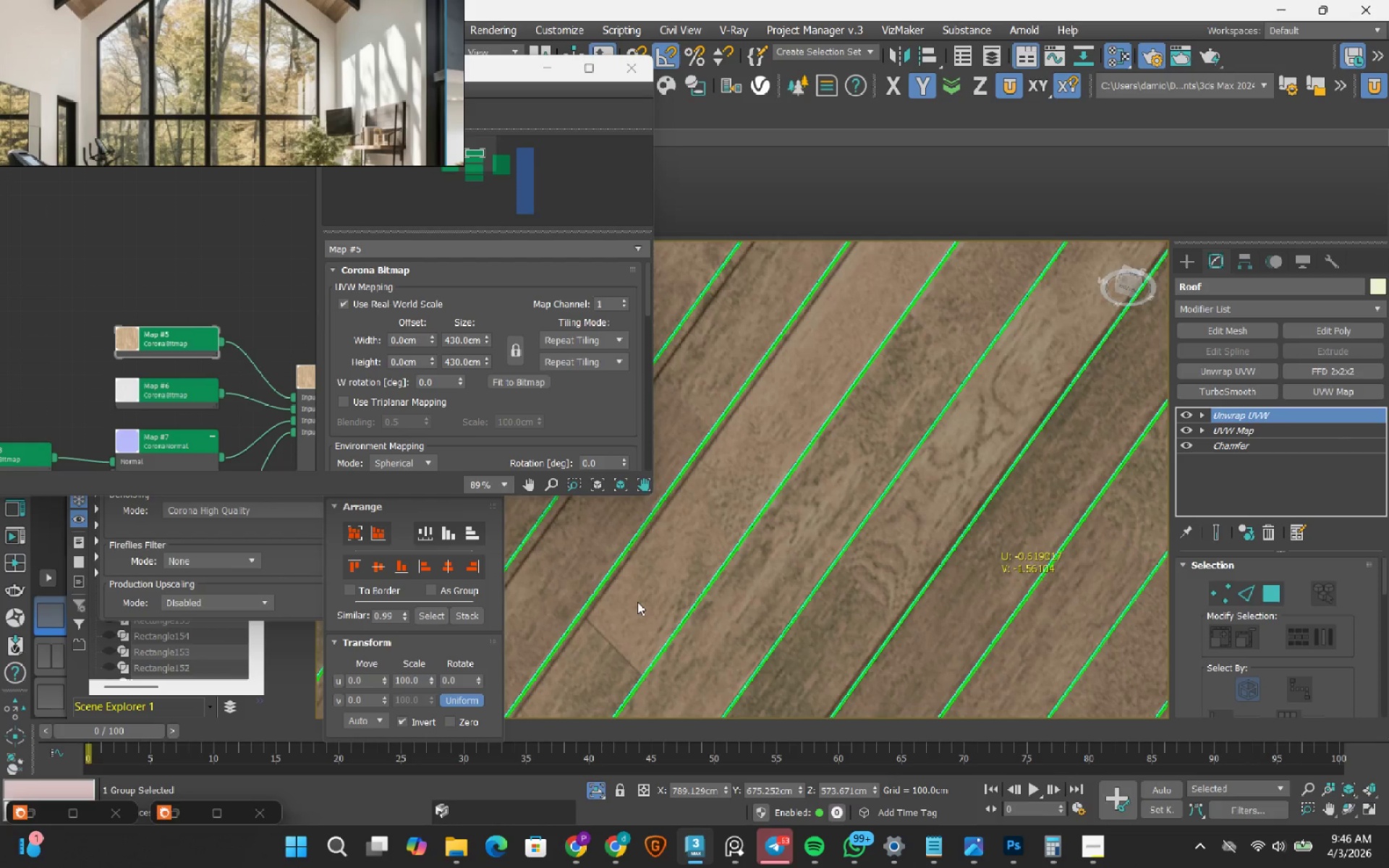 
left_click_drag(start_coordinate=[637, 602], to_coordinate=[630, 595])
 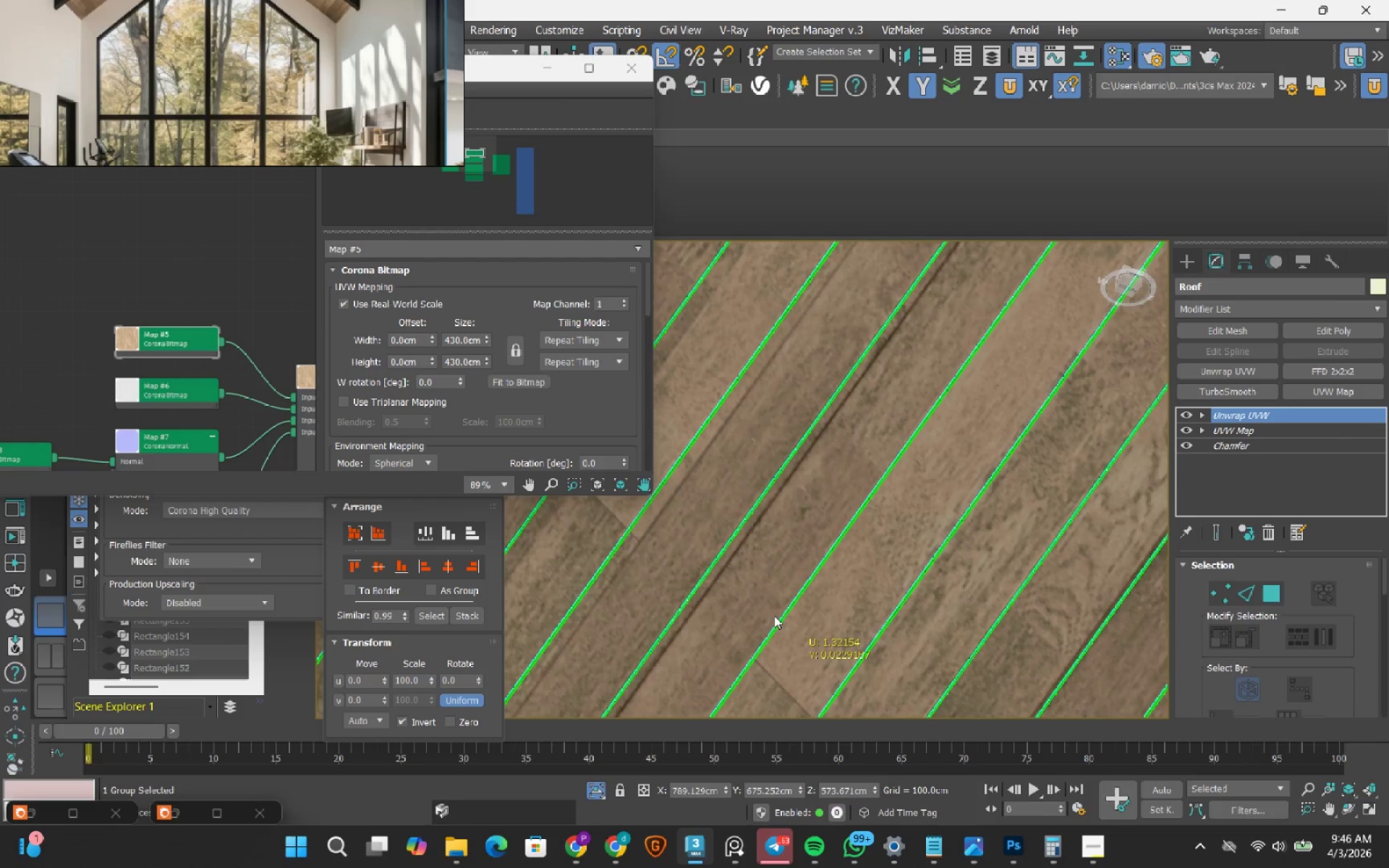 
left_click_drag(start_coordinate=[765, 603], to_coordinate=[757, 600])
 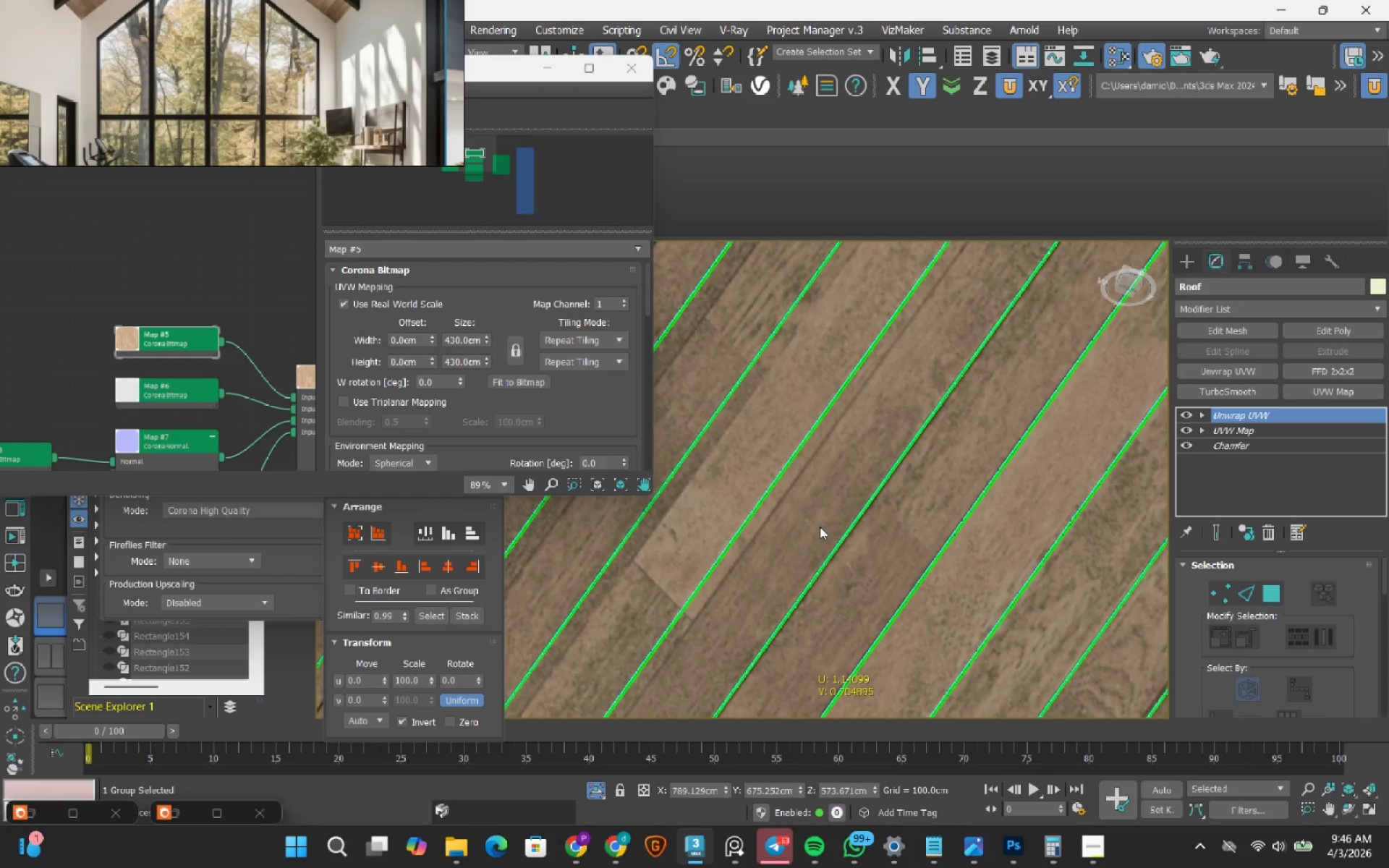 
left_click_drag(start_coordinate=[820, 527], to_coordinate=[813, 512])
 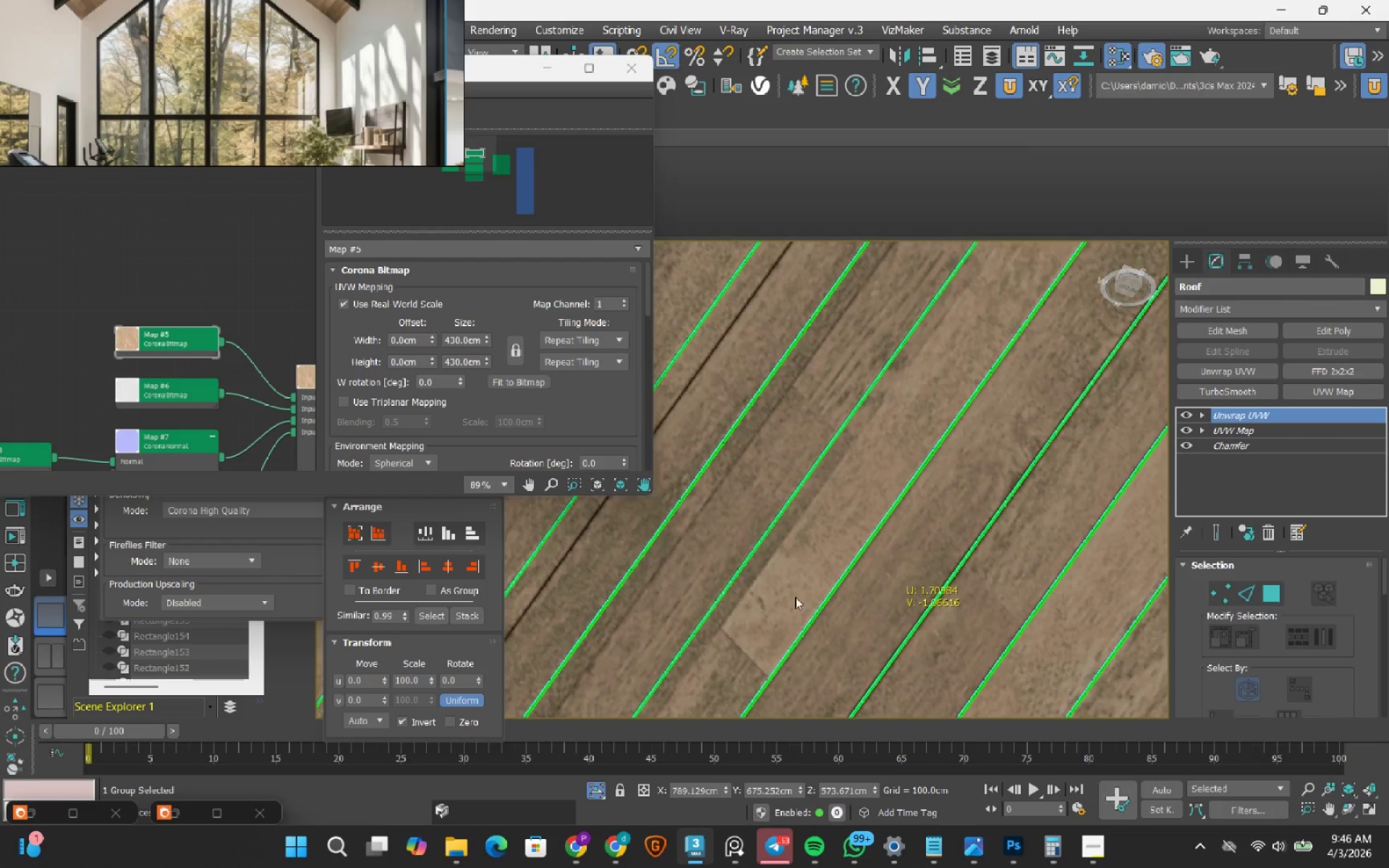 
left_click_drag(start_coordinate=[792, 597], to_coordinate=[784, 582])
 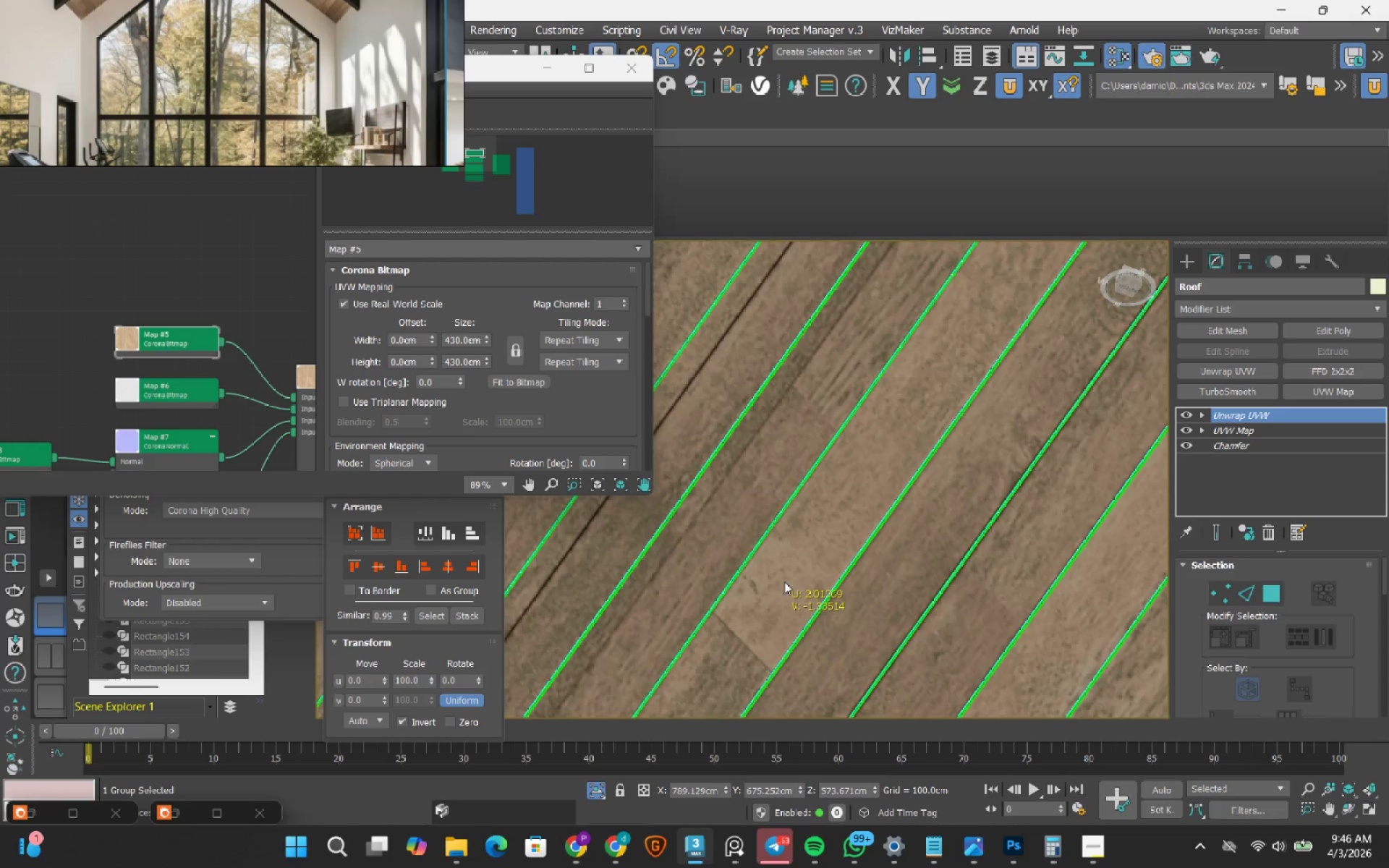 
scroll: coordinate [784, 582], scroll_direction: down, amount: 1.0
 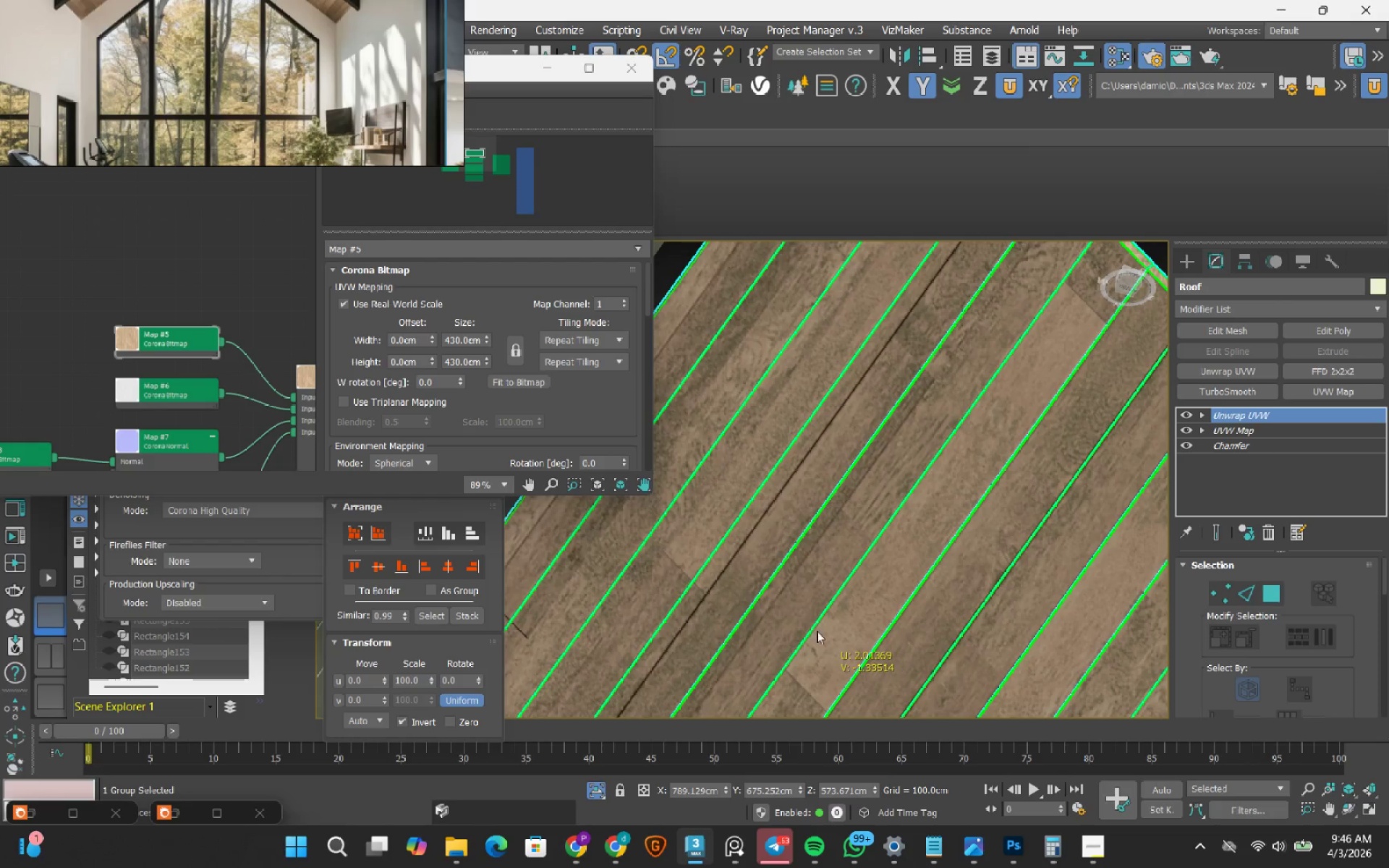 
scroll: coordinate [794, 605], scroll_direction: up, amount: 1.0
 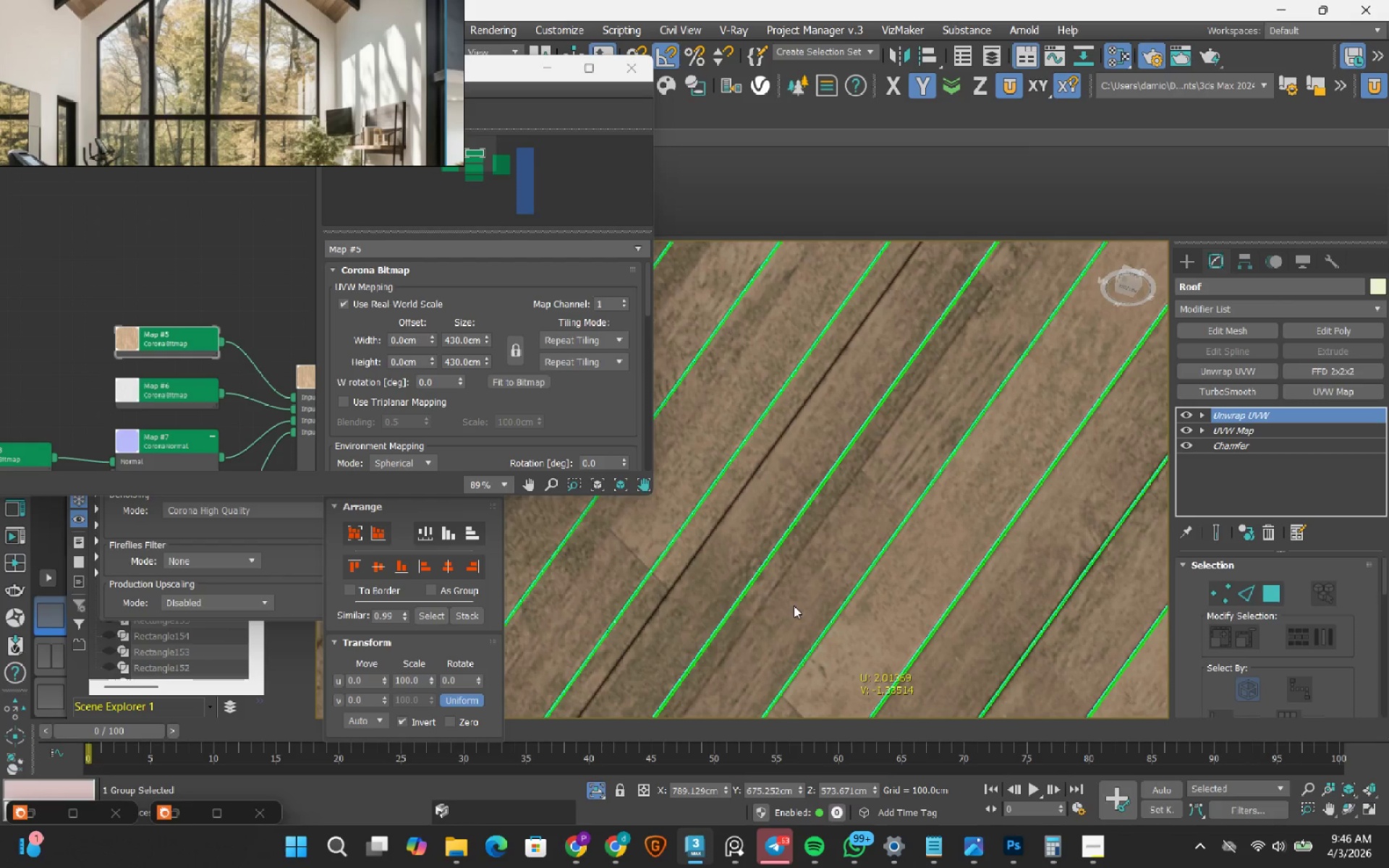 
left_click_drag(start_coordinate=[795, 610], to_coordinate=[778, 599])
 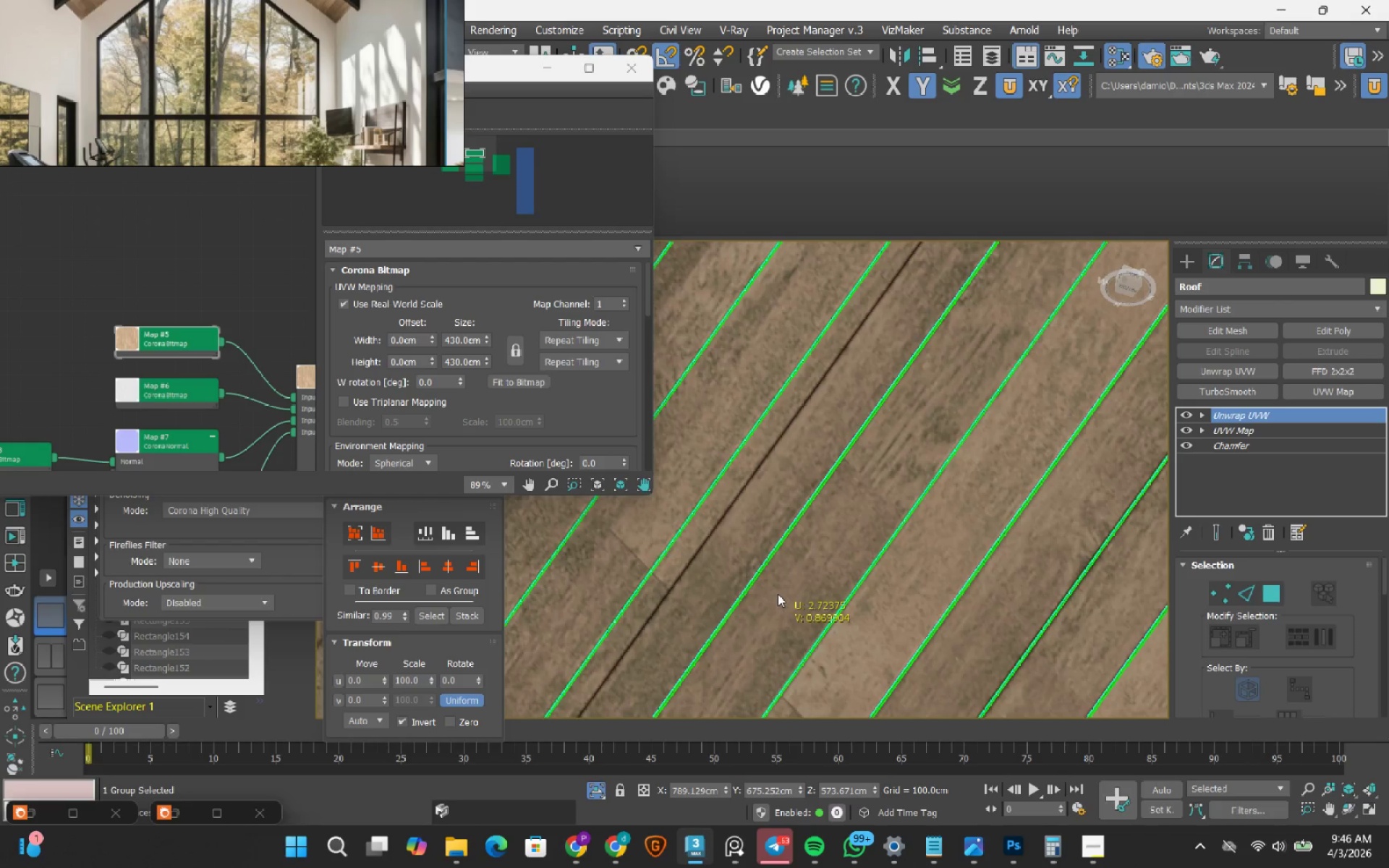 
left_click_drag(start_coordinate=[750, 576], to_coordinate=[736, 548])
 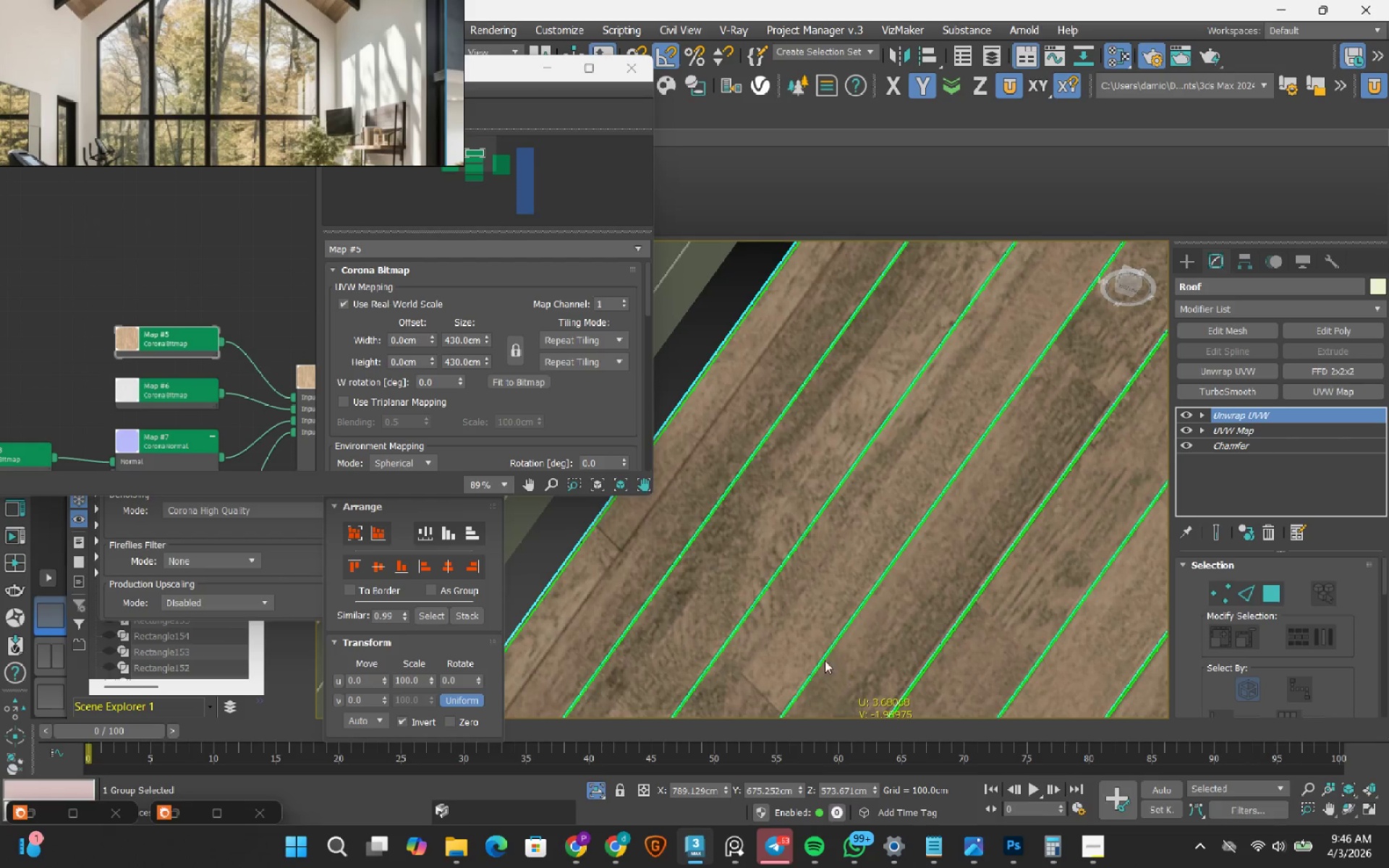 
scroll: coordinate [726, 561], scroll_direction: none, amount: 0.0
 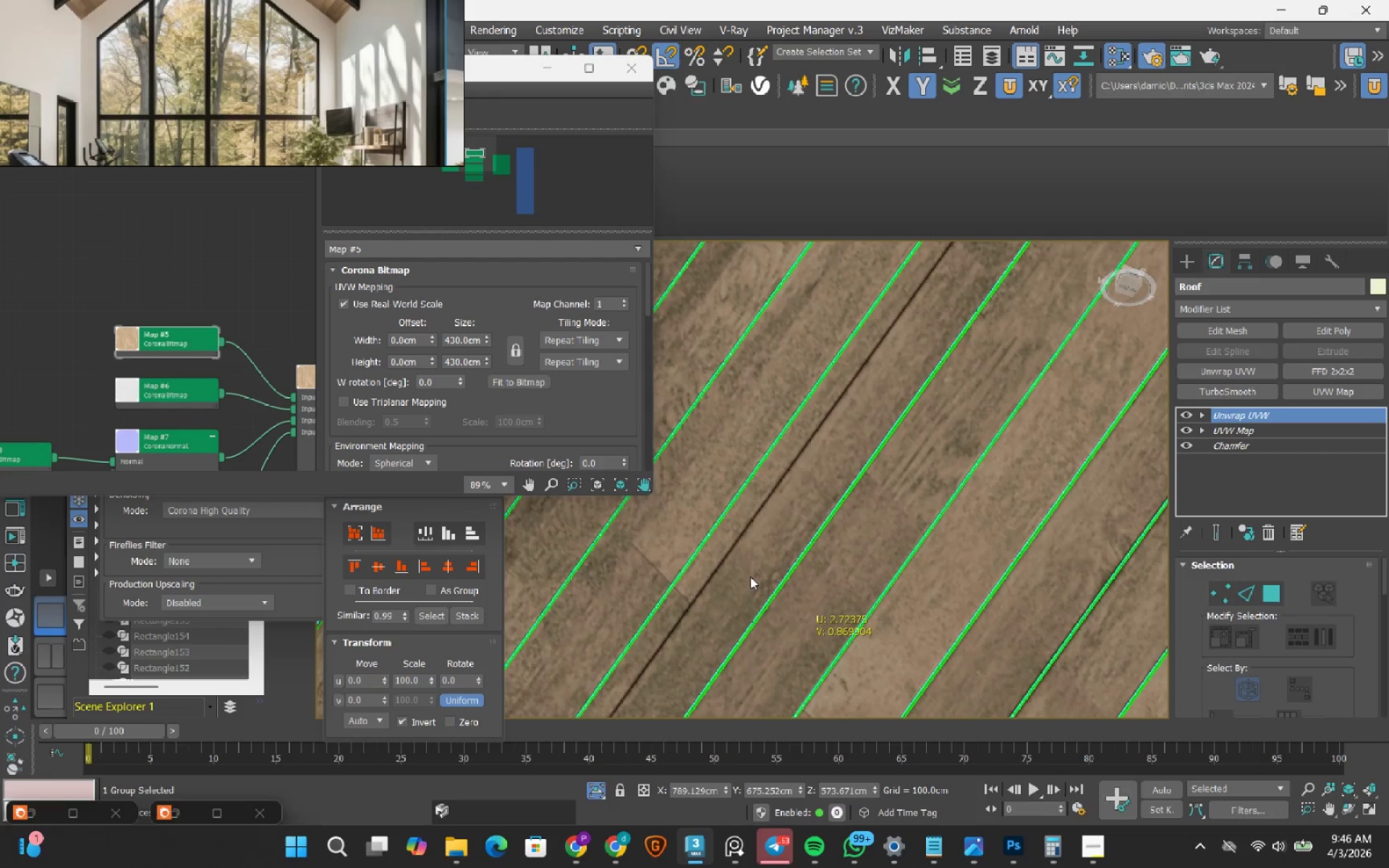 
left_click_drag(start_coordinate=[807, 656], to_coordinate=[788, 635])
 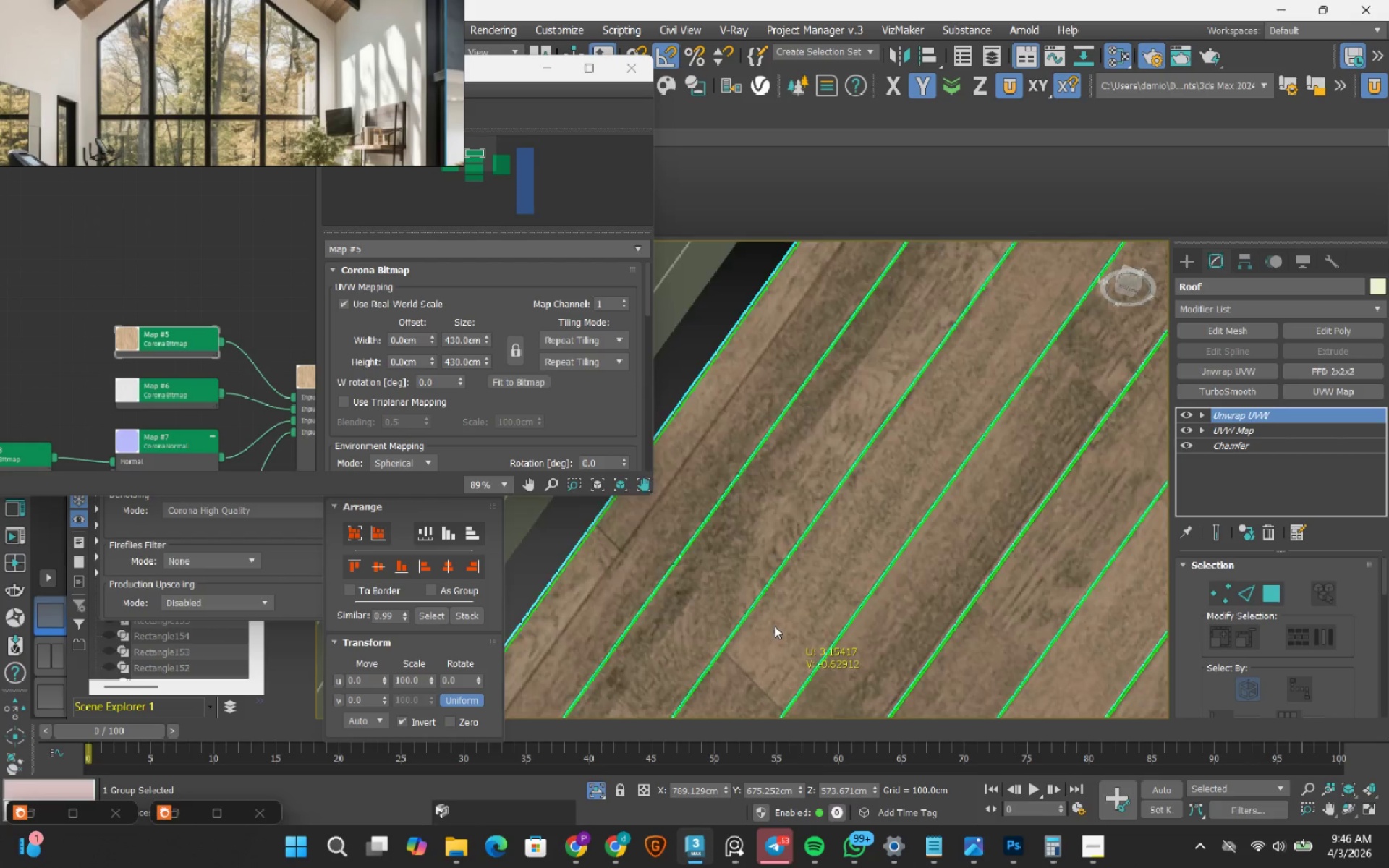 
scroll: coordinate [722, 606], scroll_direction: none, amount: 0.0
 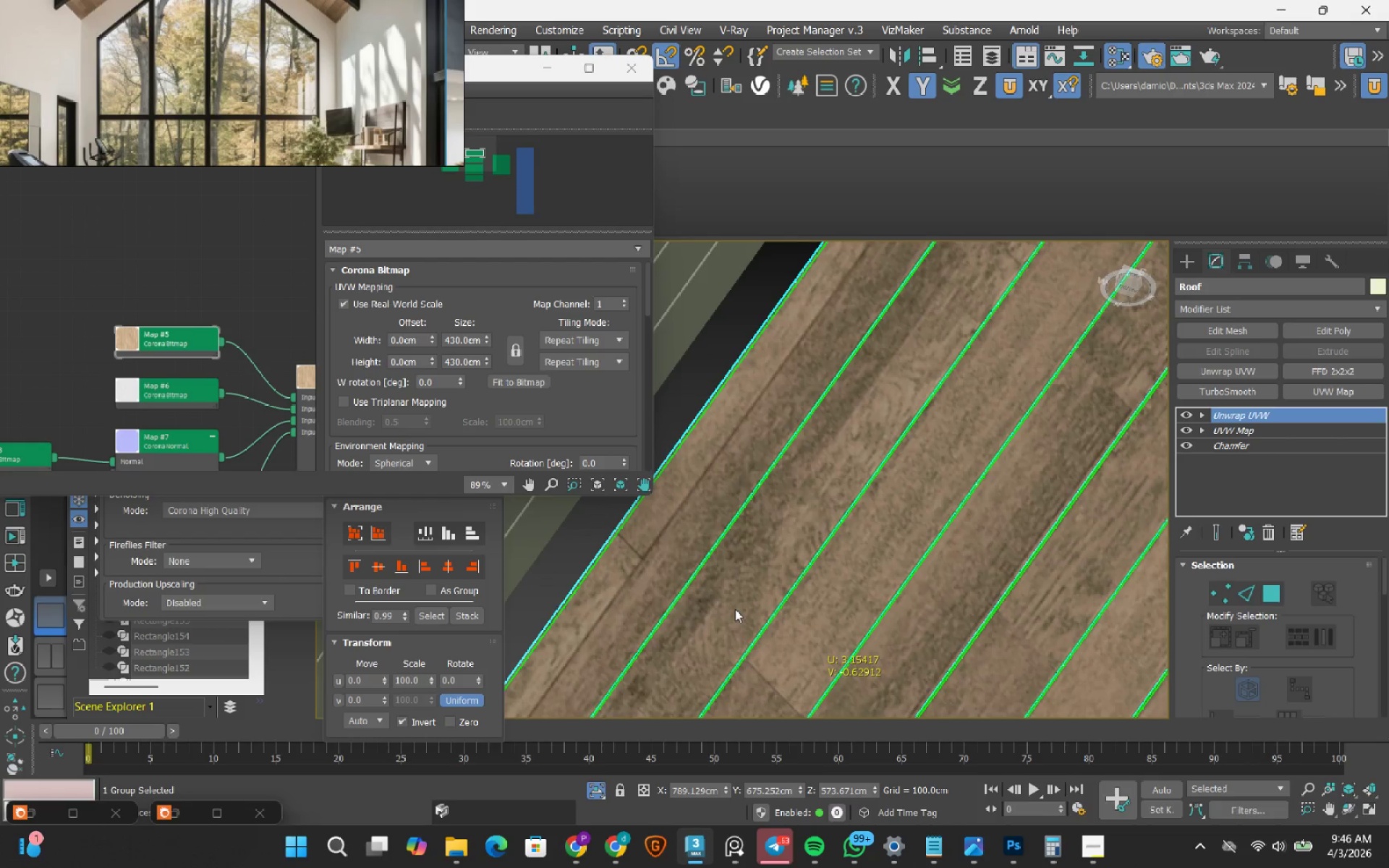 
scroll: coordinate [735, 609], scroll_direction: down, amount: 2.0
 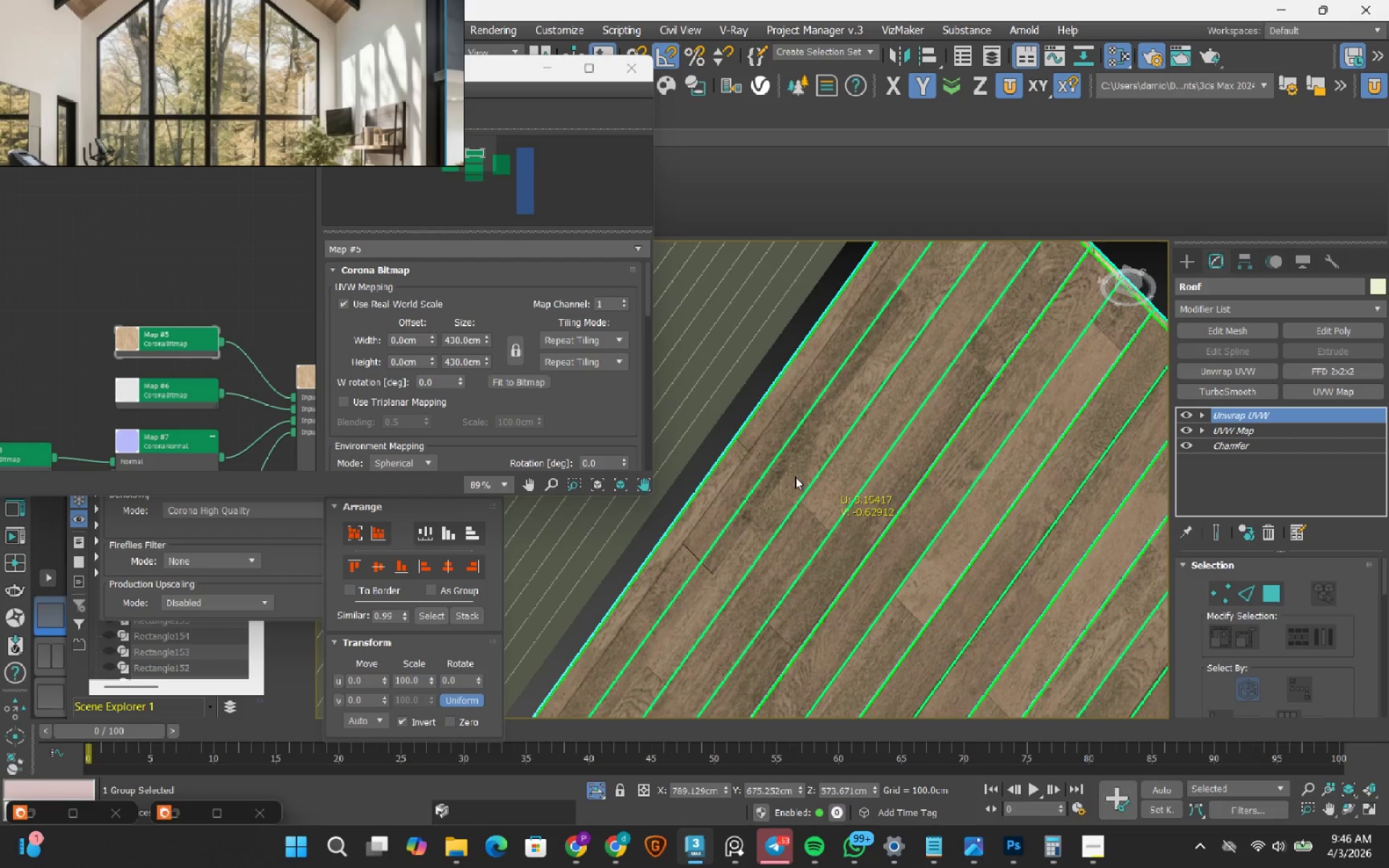 
left_click_drag(start_coordinate=[717, 565], to_coordinate=[755, 603])
 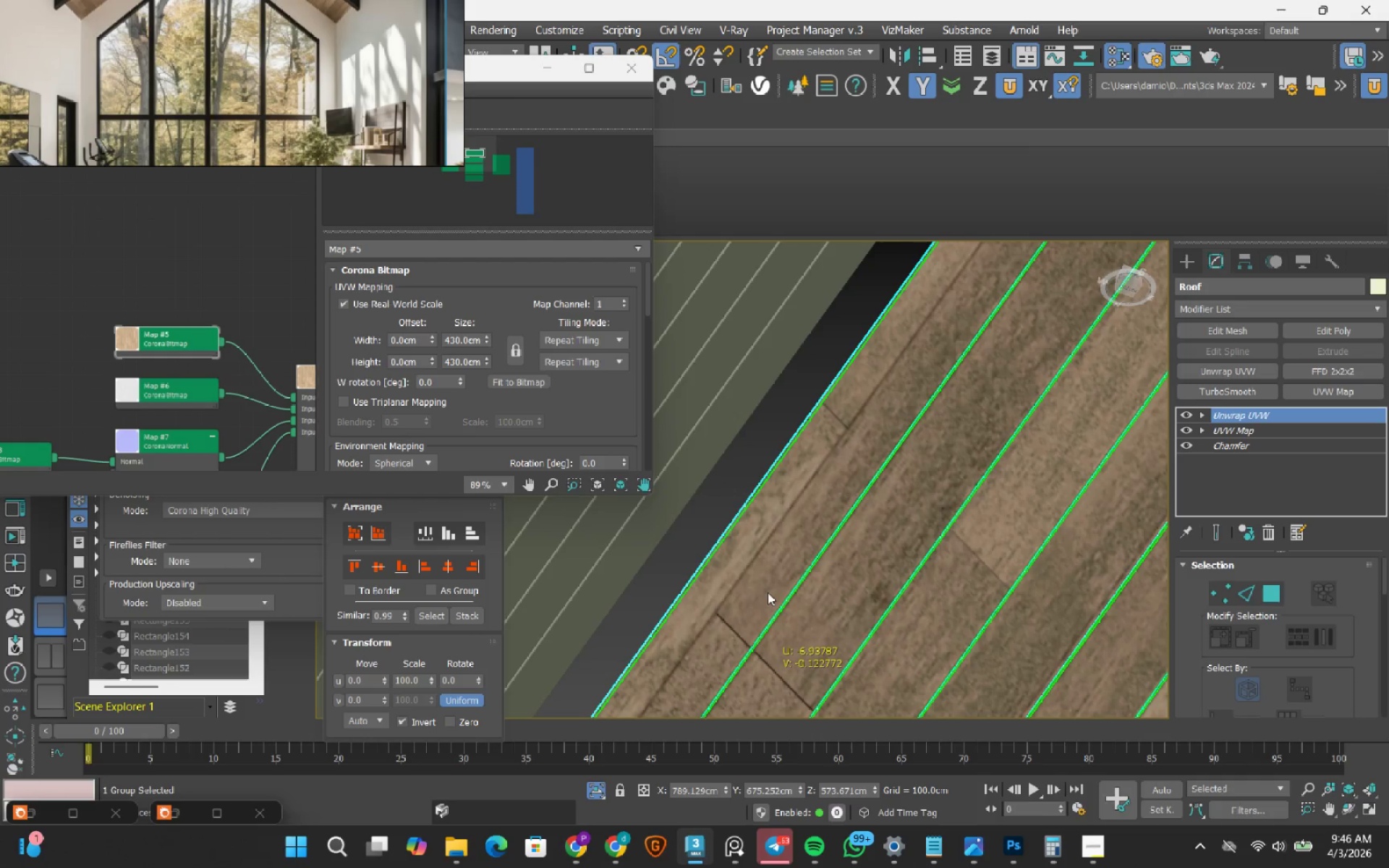 
scroll: coordinate [717, 565], scroll_direction: up, amount: 2.0
 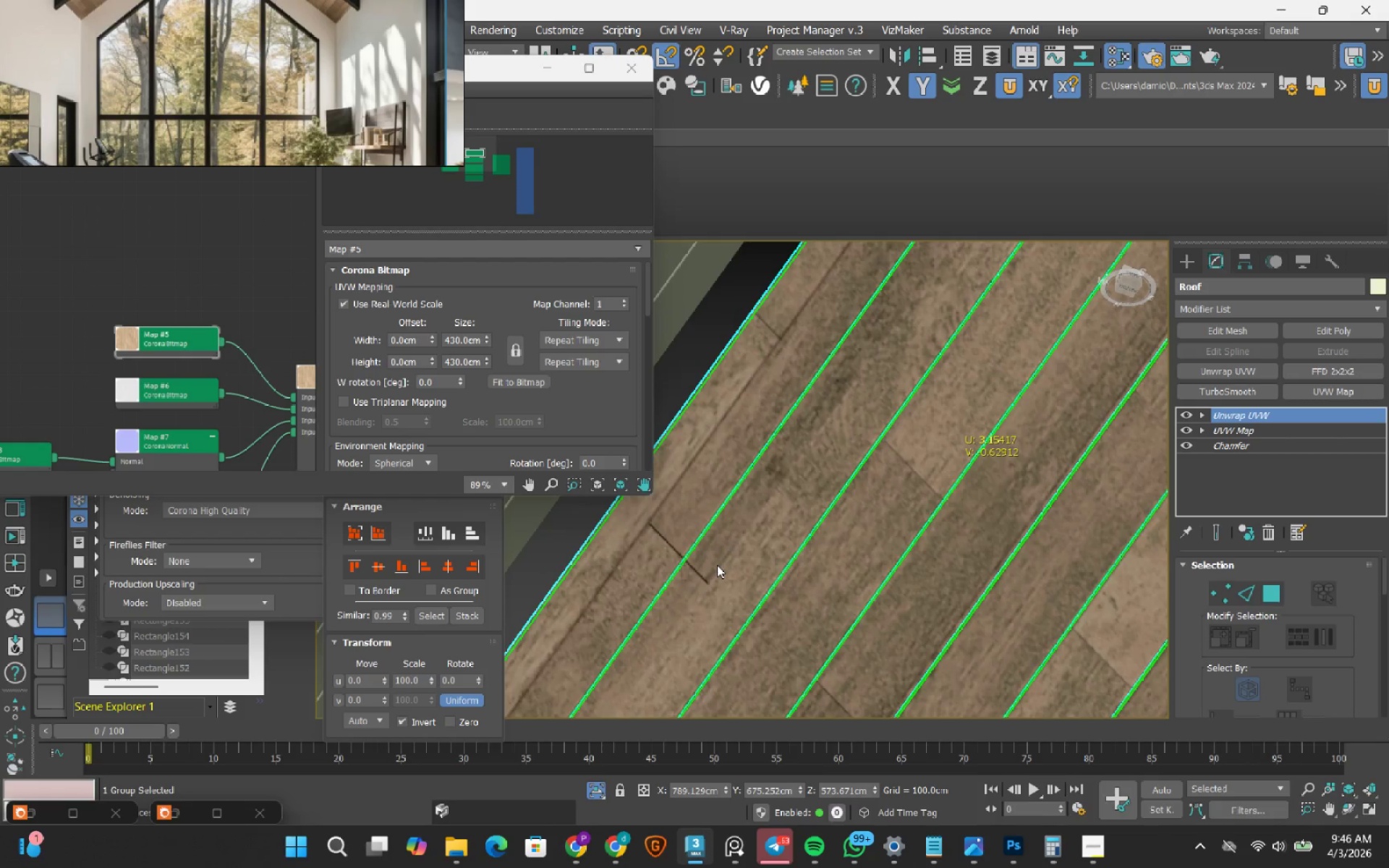 
left_click_drag(start_coordinate=[751, 585], to_coordinate=[723, 558])
 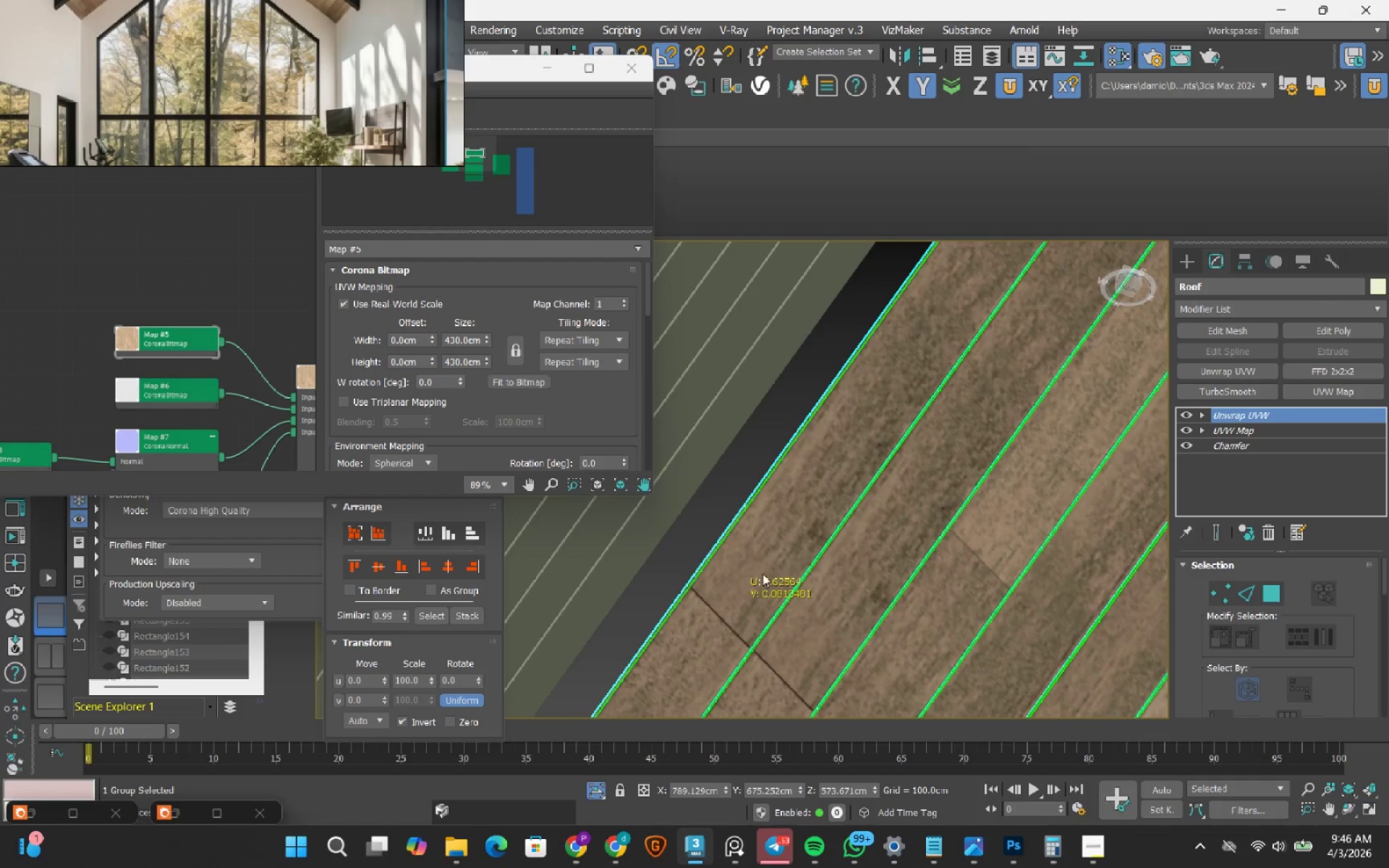 
left_click_drag(start_coordinate=[765, 574], to_coordinate=[717, 524])
 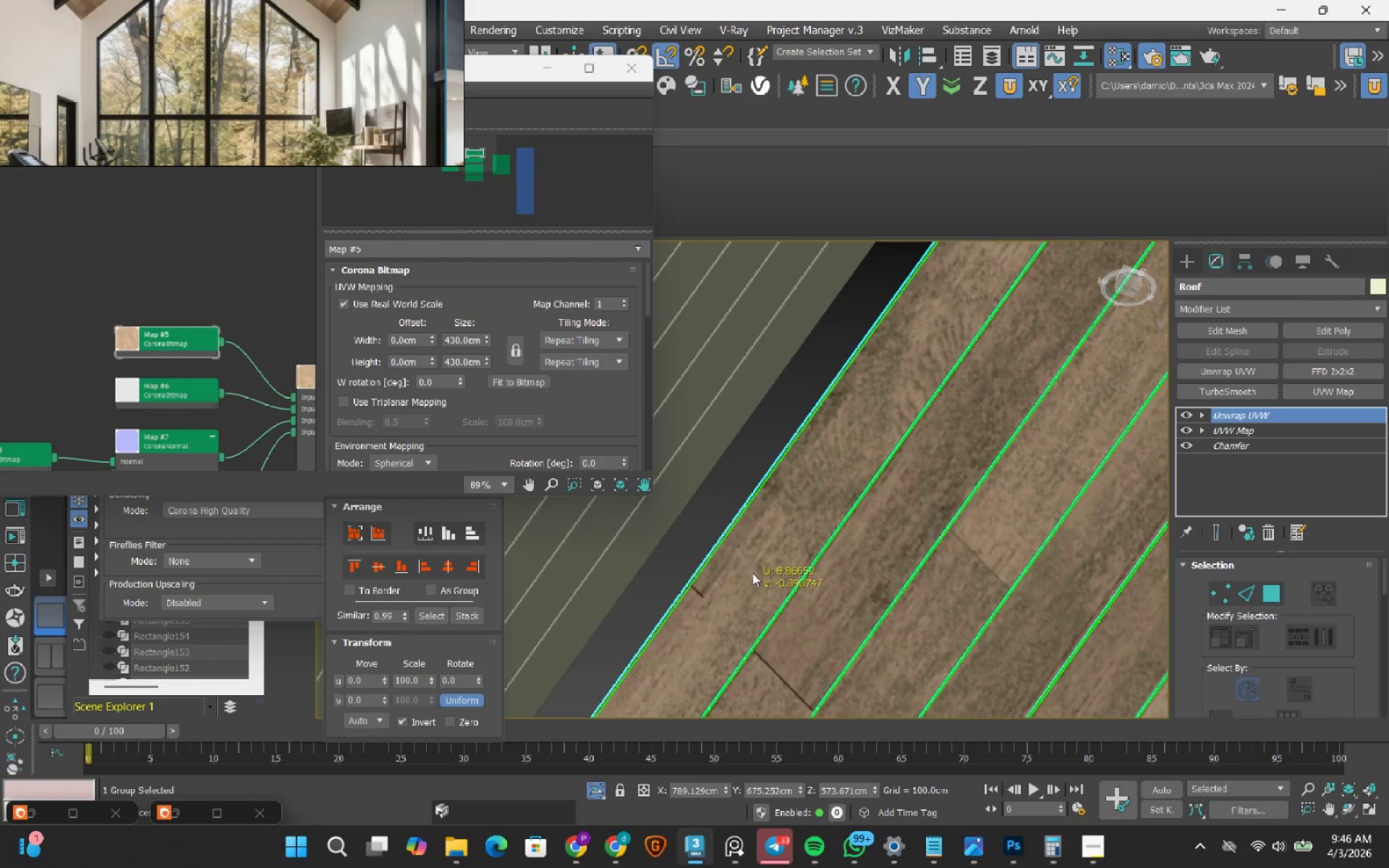 
left_click_drag(start_coordinate=[752, 573], to_coordinate=[743, 554])
 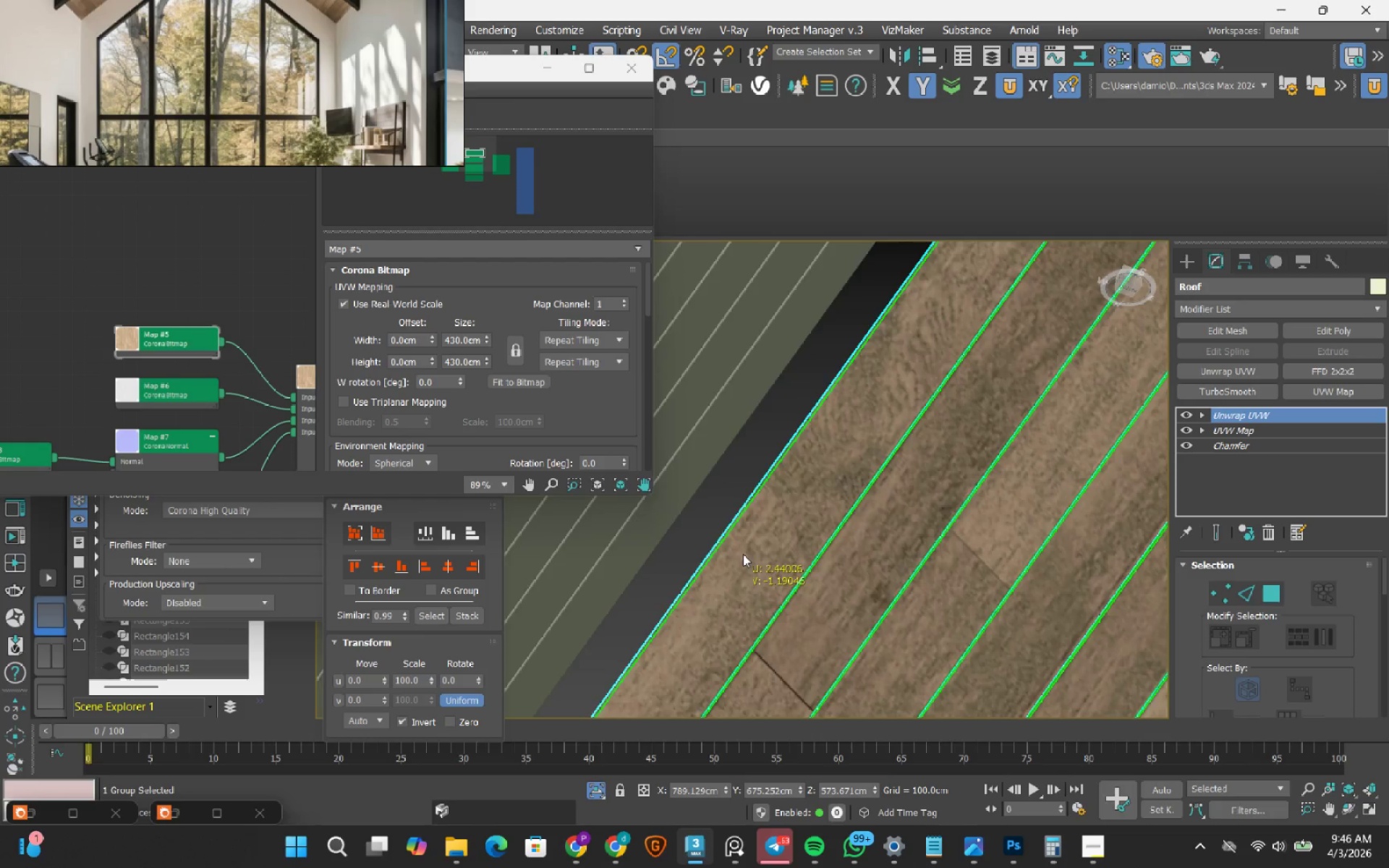 
scroll: coordinate [743, 554], scroll_direction: down, amount: 5.0
 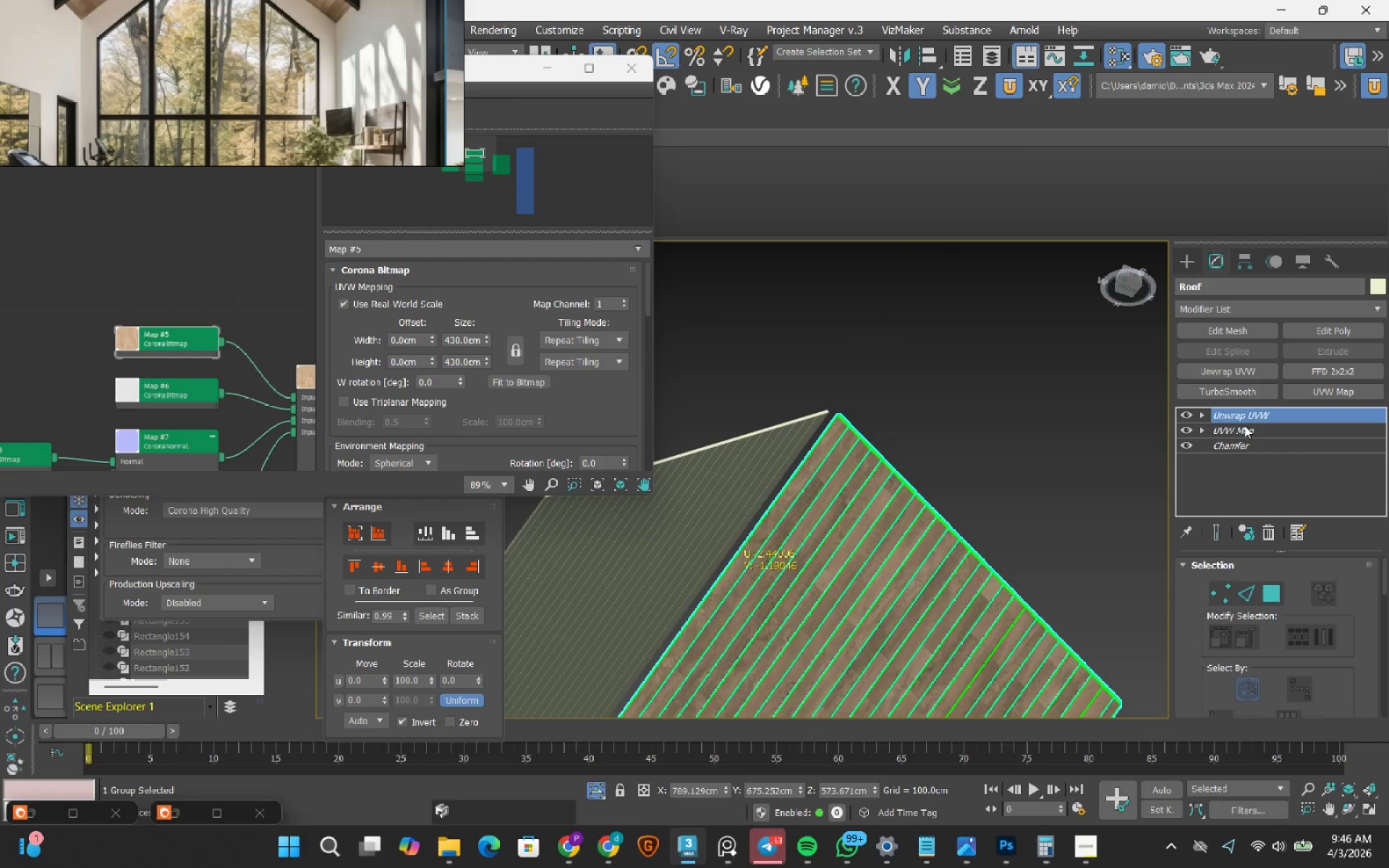 
left_click([1009, 433])
 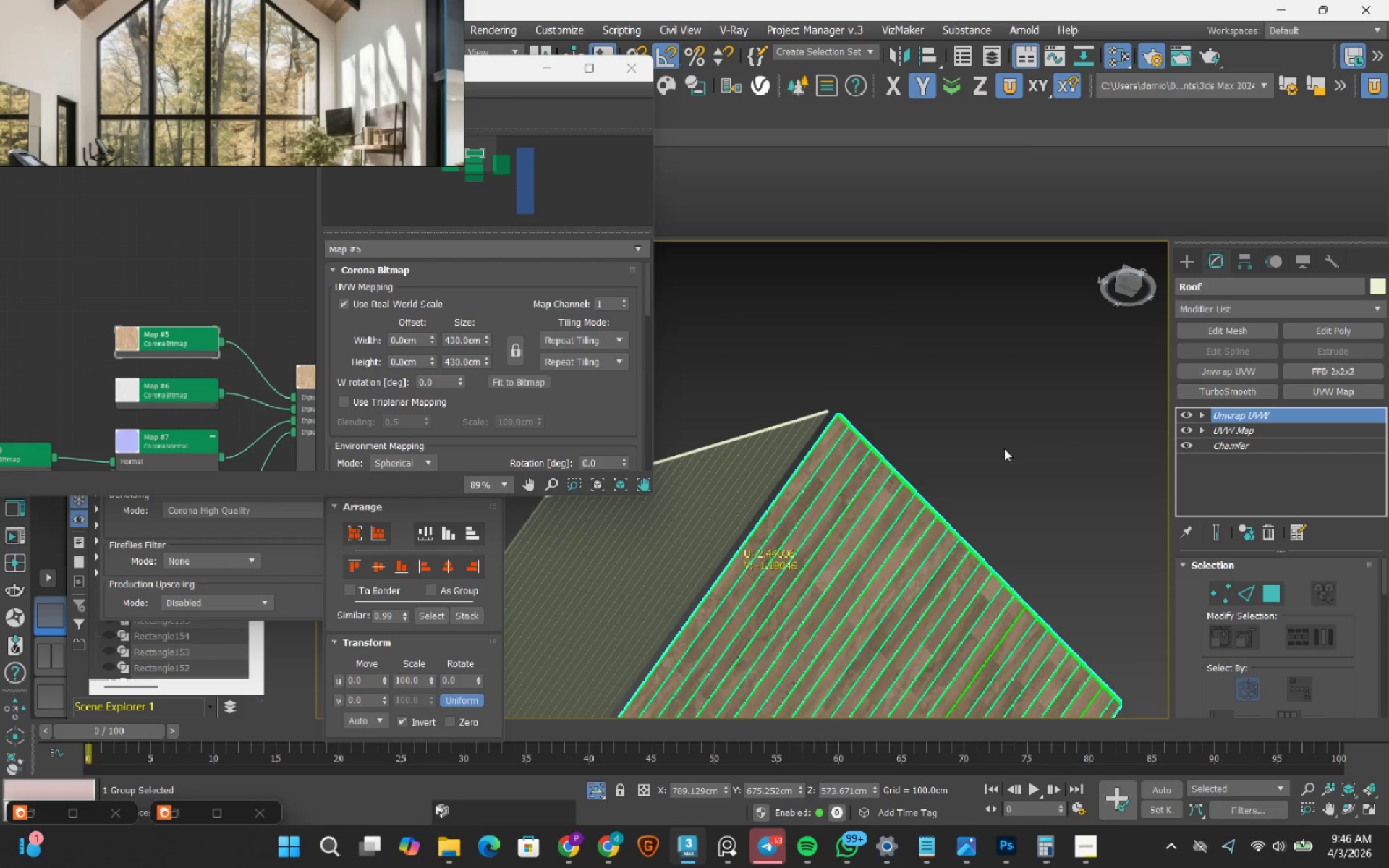 
scroll: coordinate [1003, 454], scroll_direction: down, amount: 1.0
 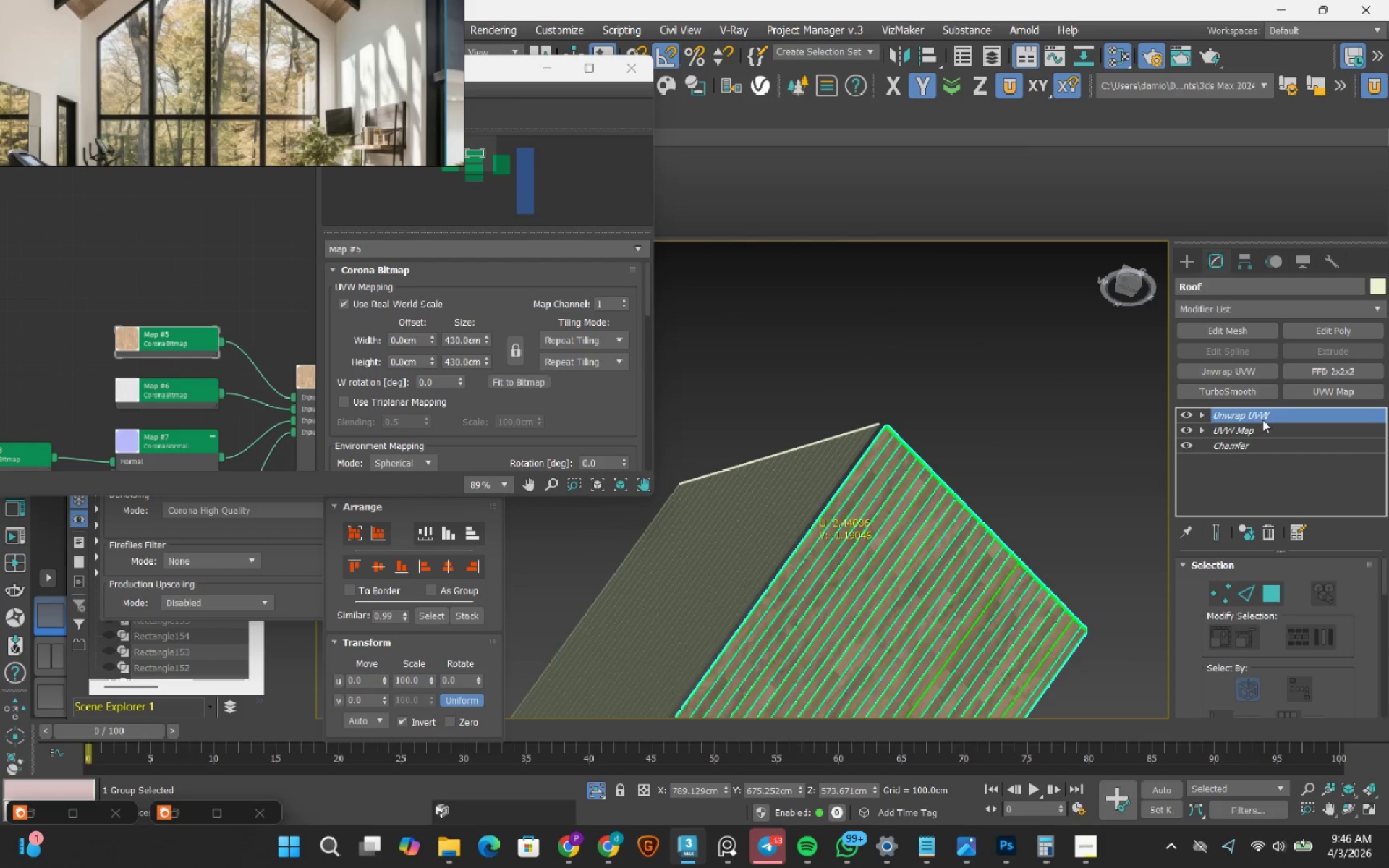 
left_click([1039, 441])
 